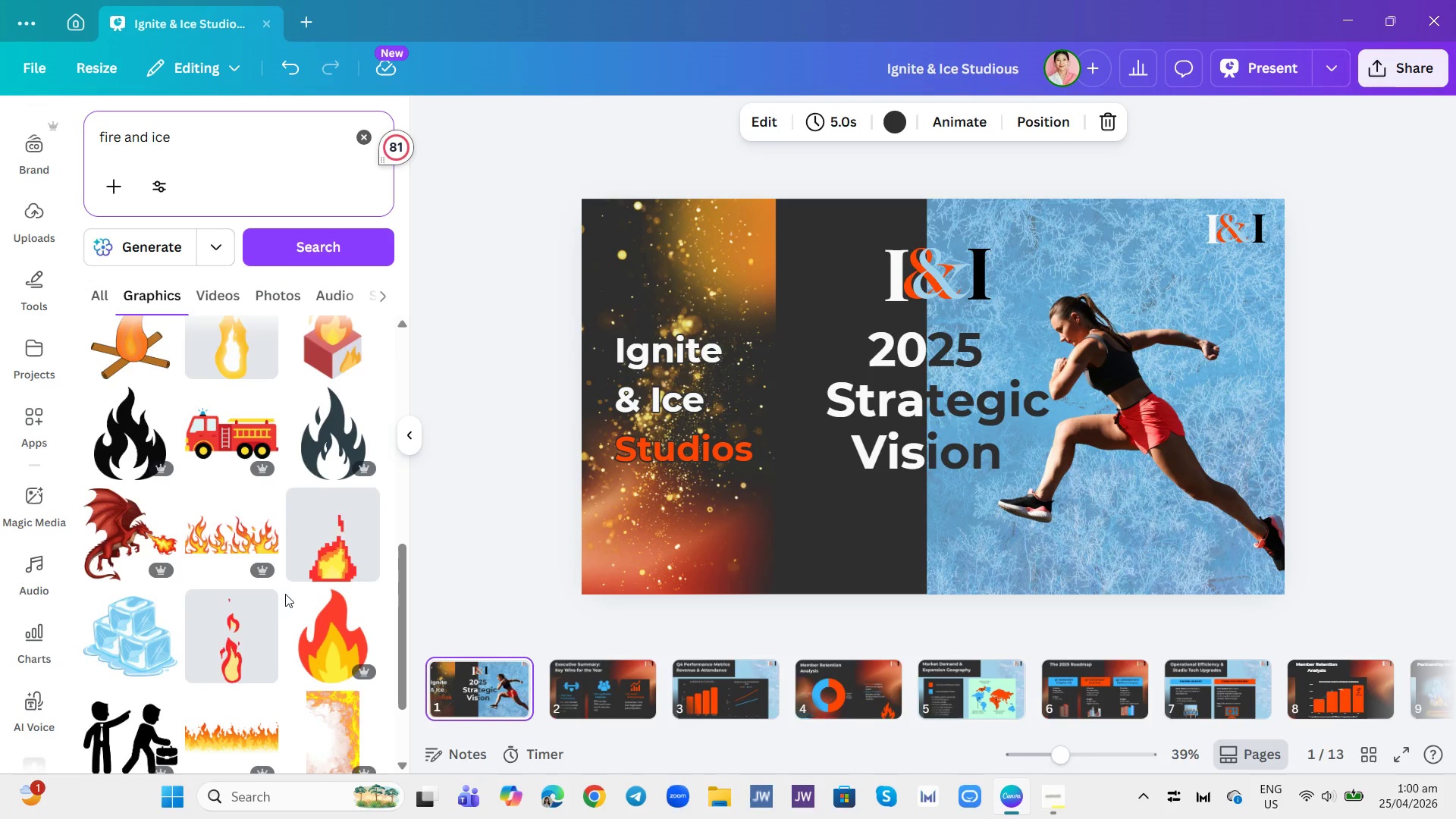 
scroll: coordinate [303, 555], scroll_direction: up, amount: 16.0
 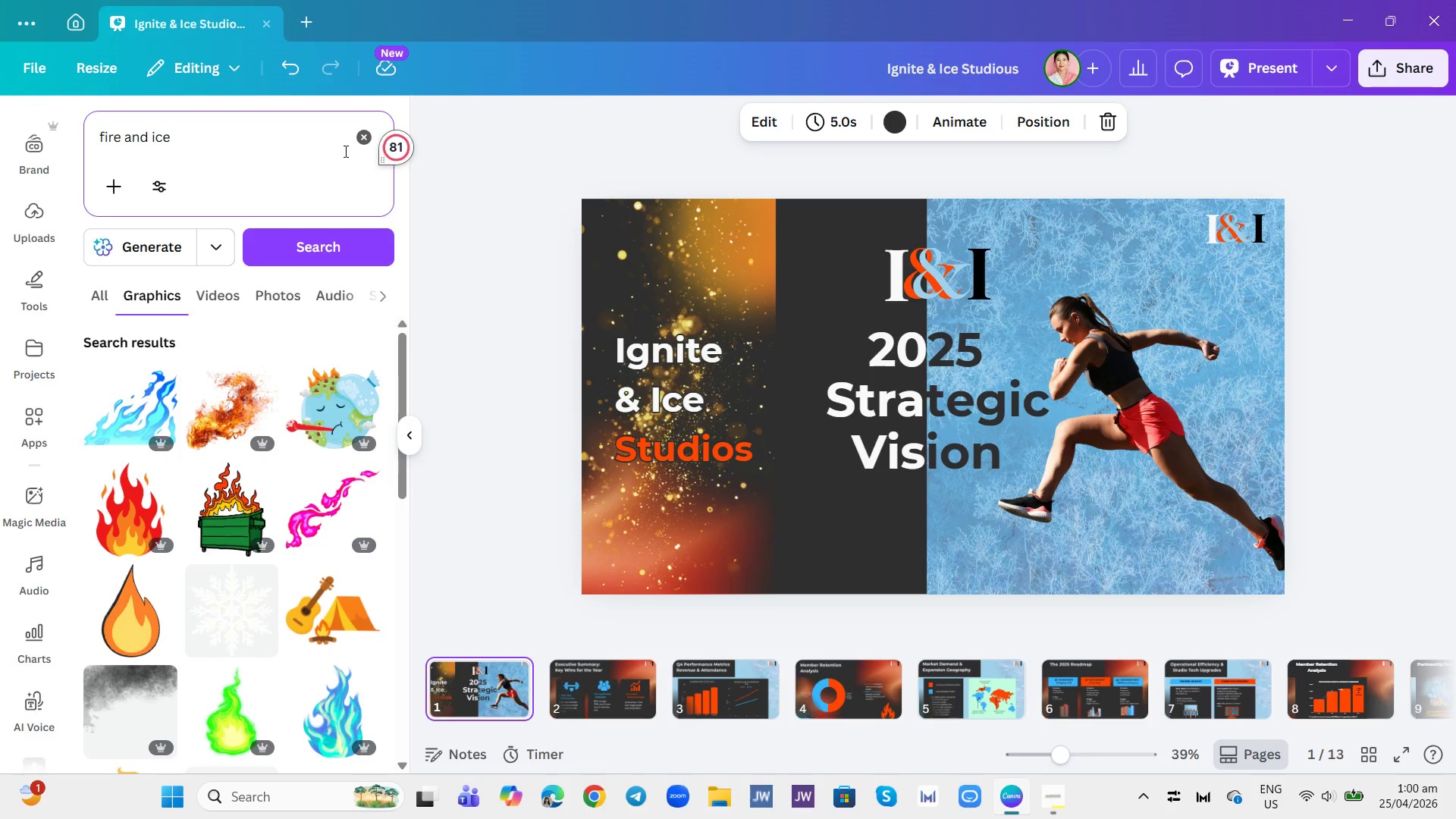 
left_click([362, 136])
 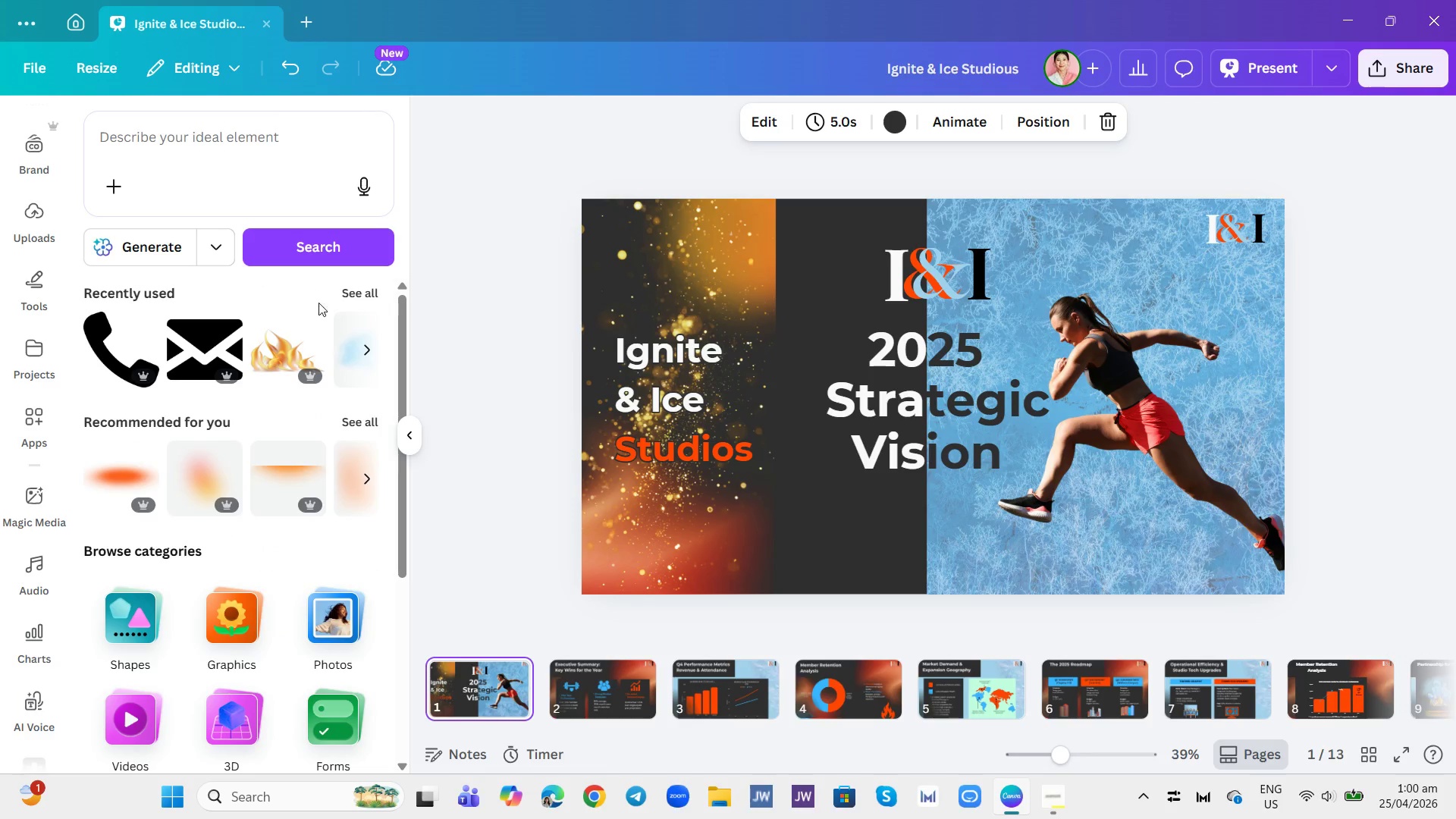 
left_click([349, 294])
 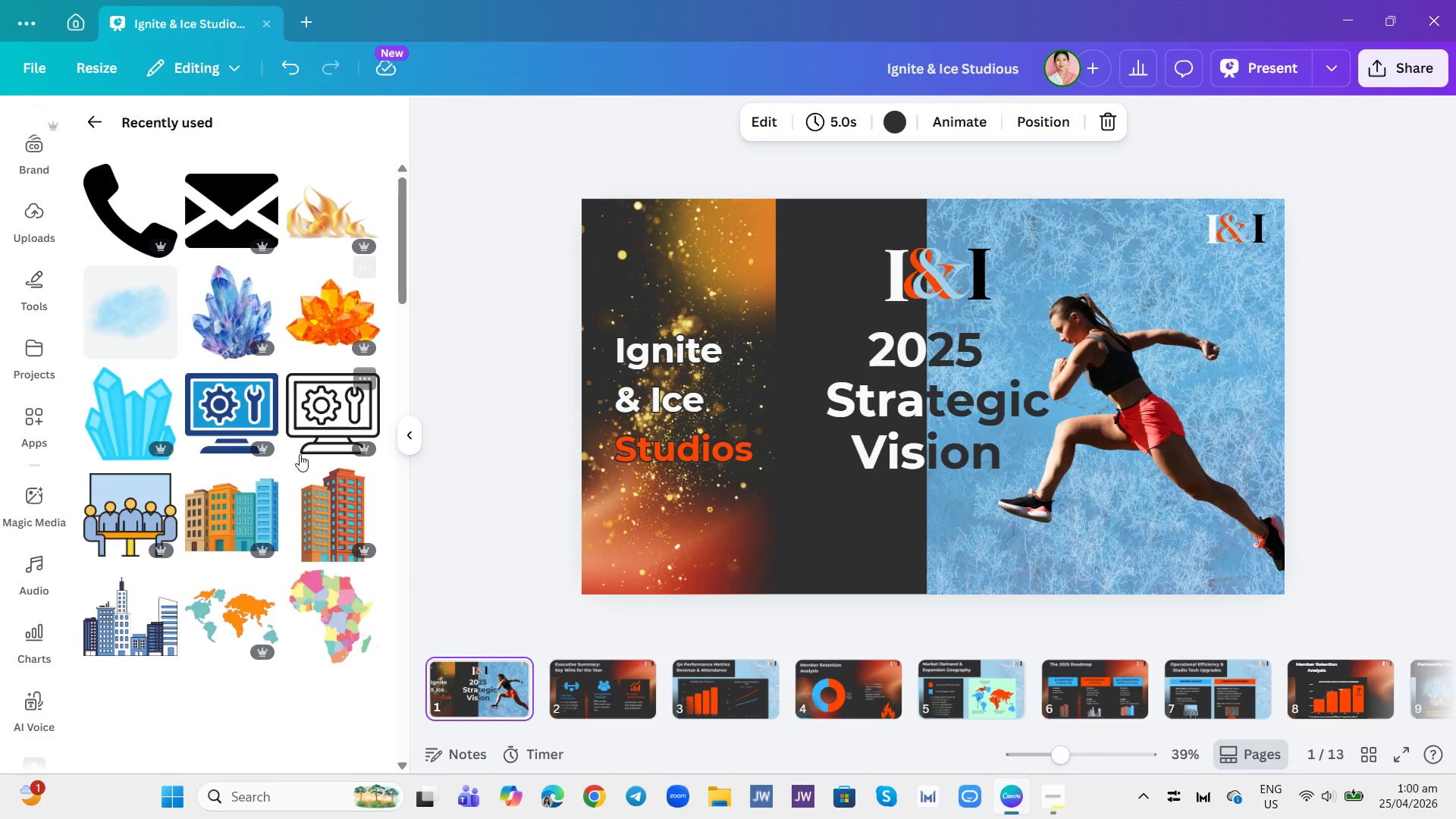 
scroll: coordinate [279, 494], scroll_direction: down, amount: 7.0
 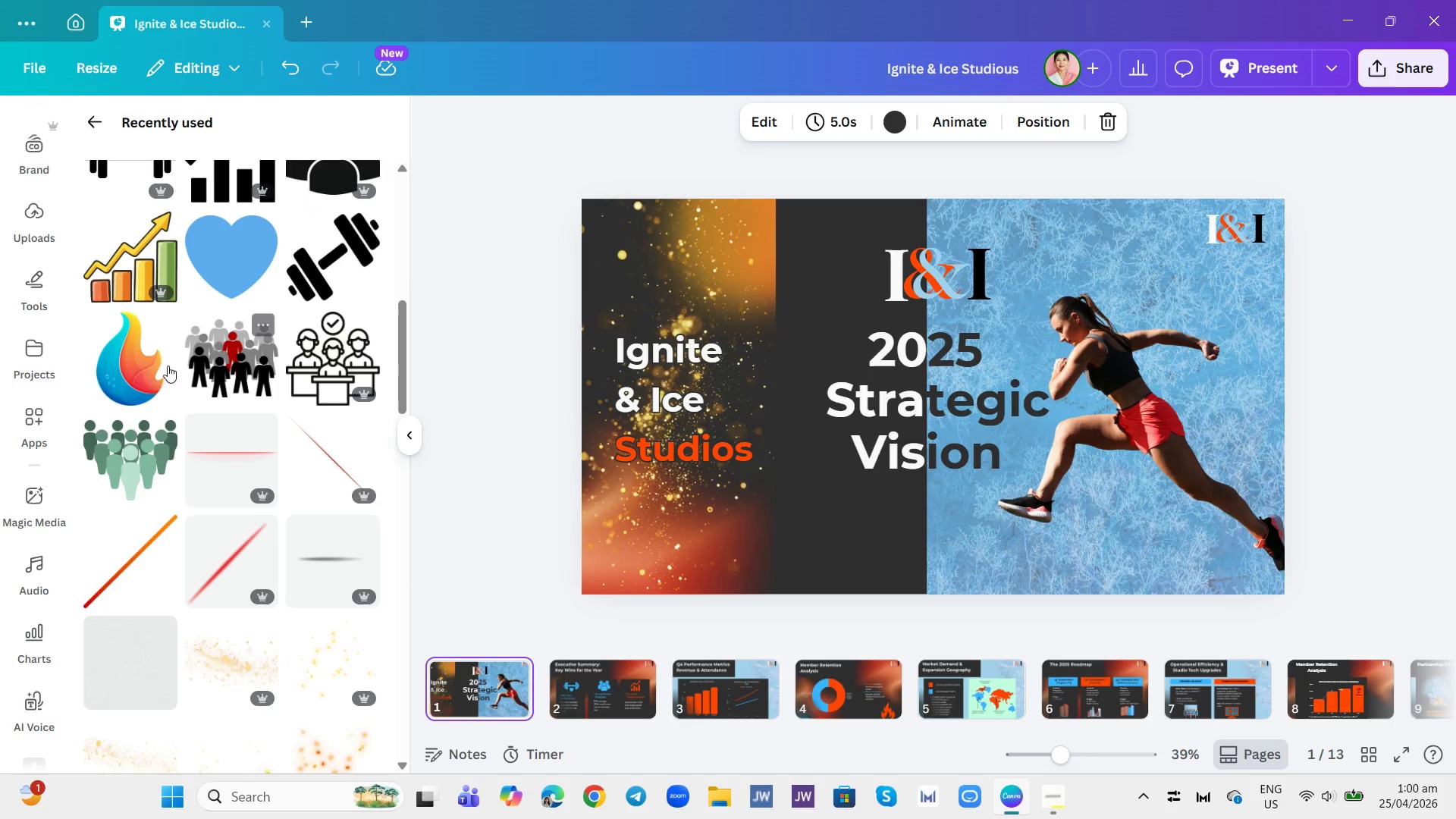 
left_click([145, 374])
 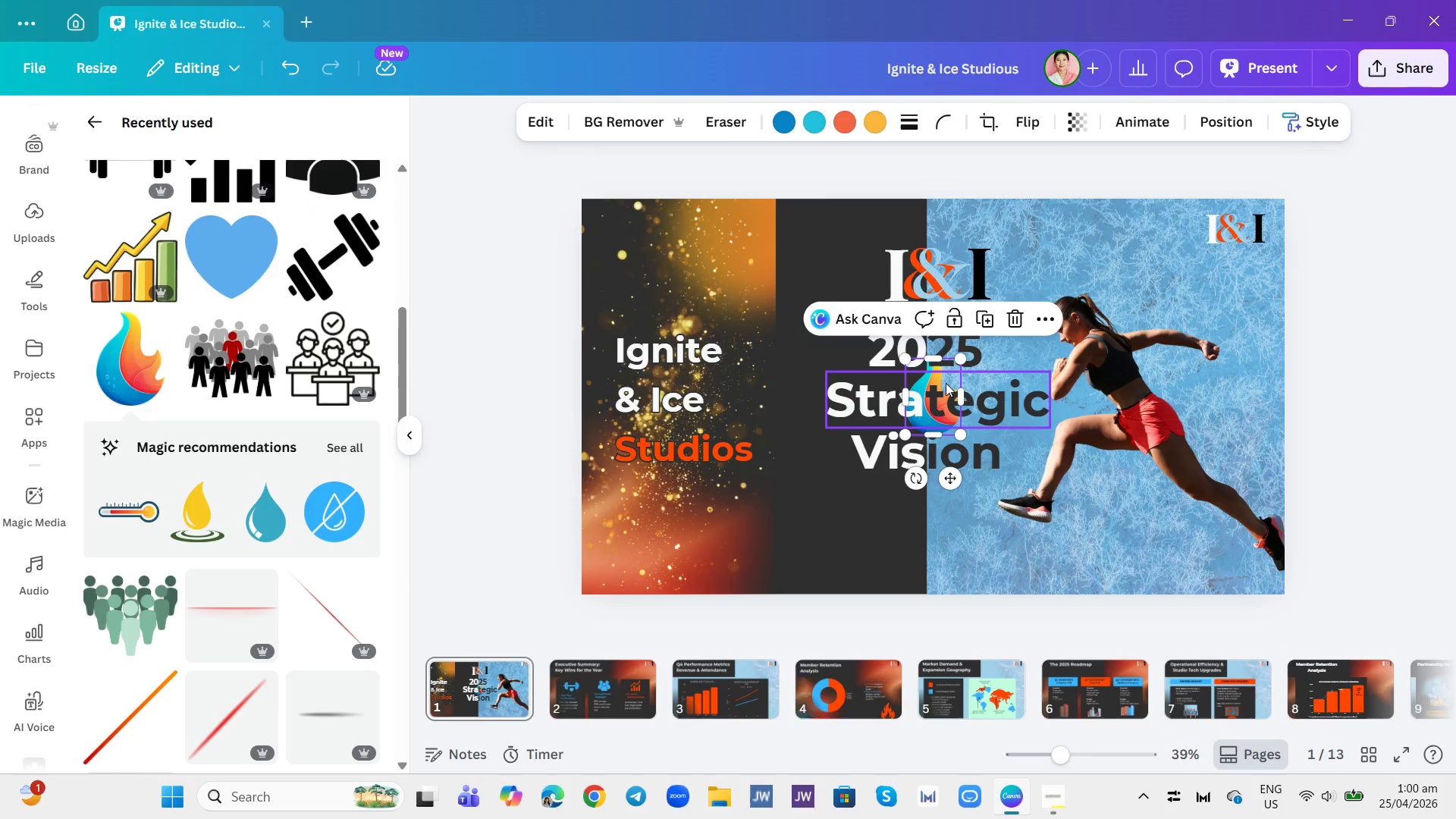 
key(Control+Z)
 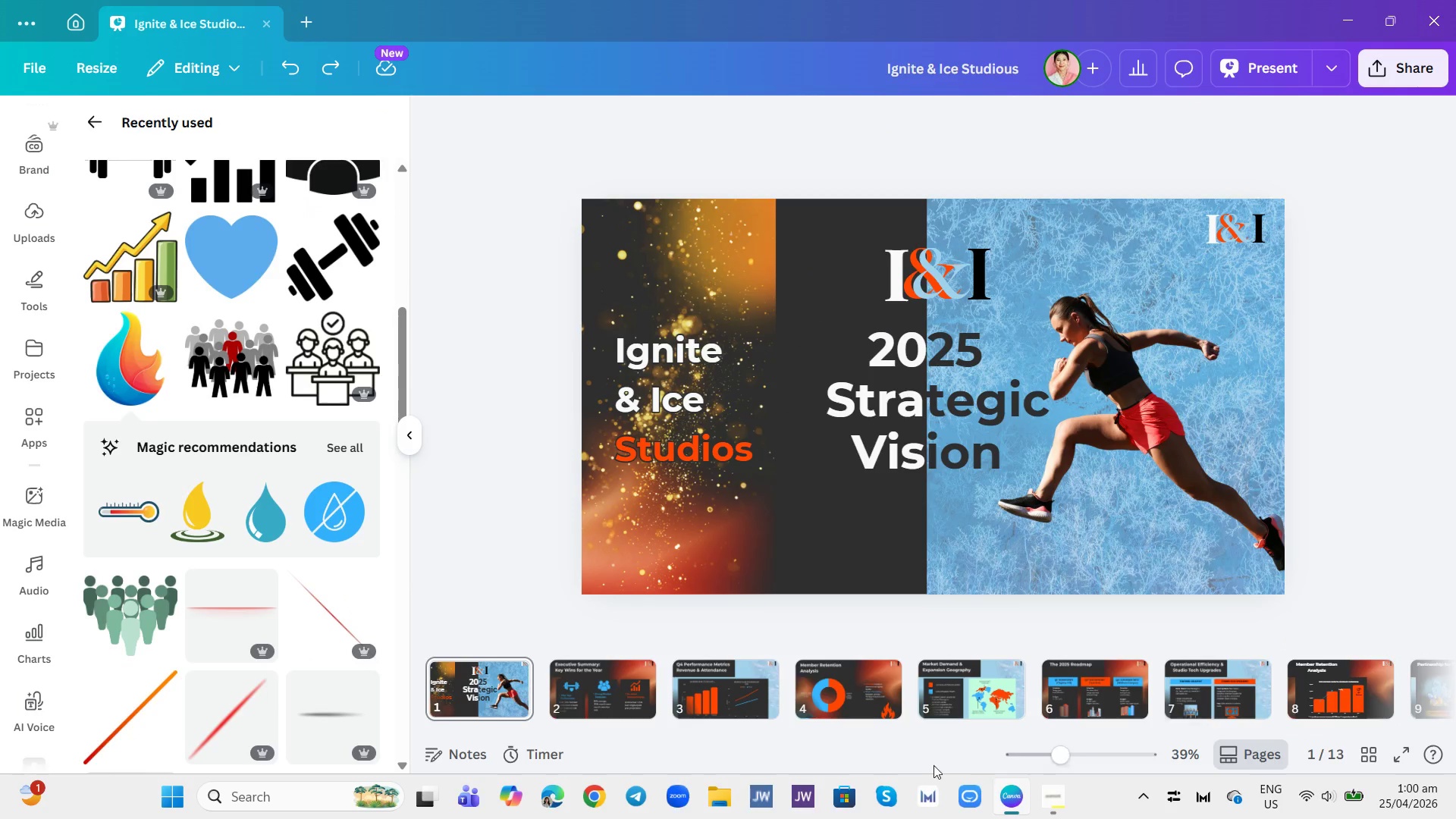 
left_click_drag(start_coordinate=[949, 723], to_coordinate=[1025, 731])
 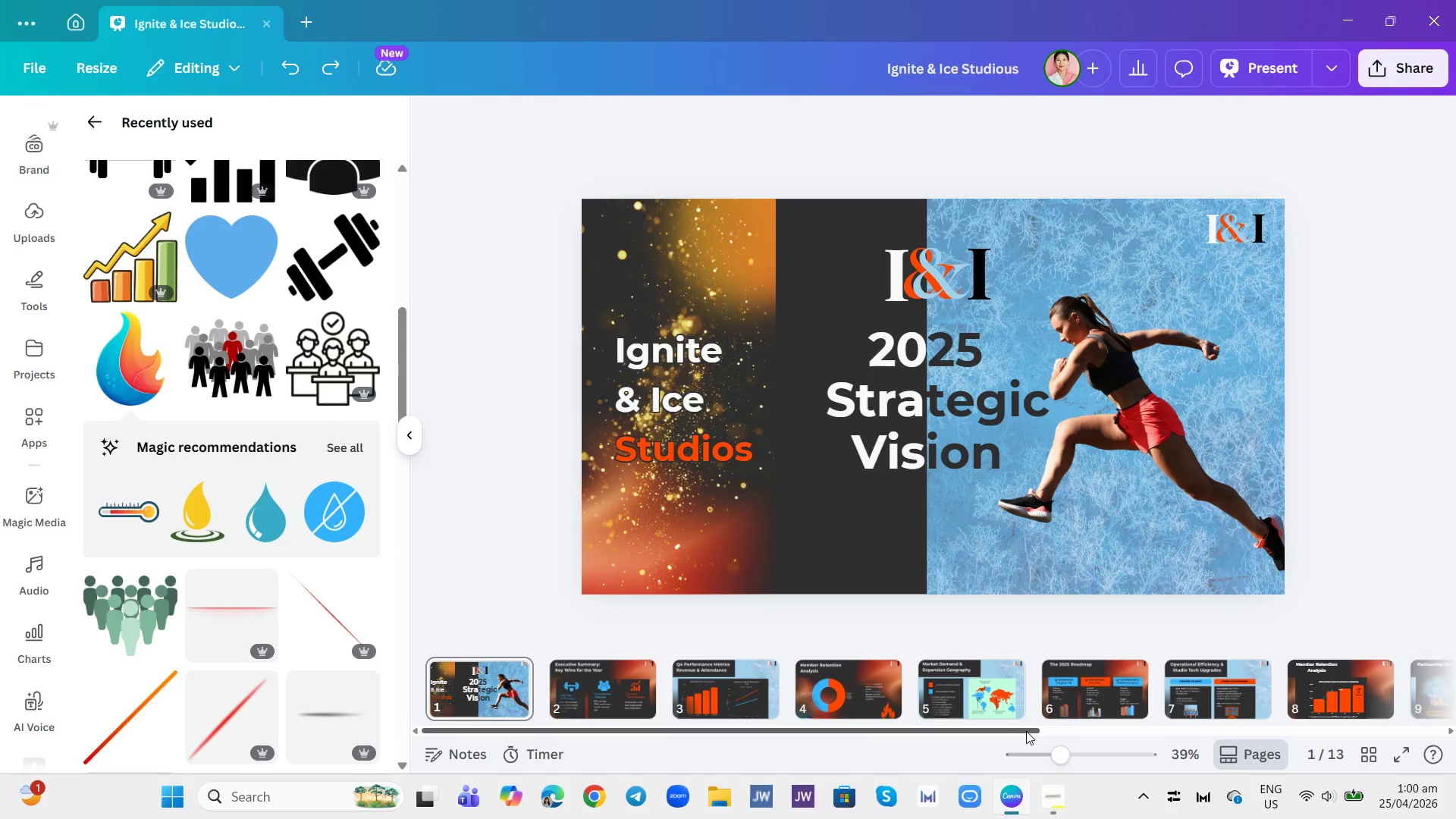 
left_click_drag(start_coordinate=[1025, 731], to_coordinate=[521, 148])
 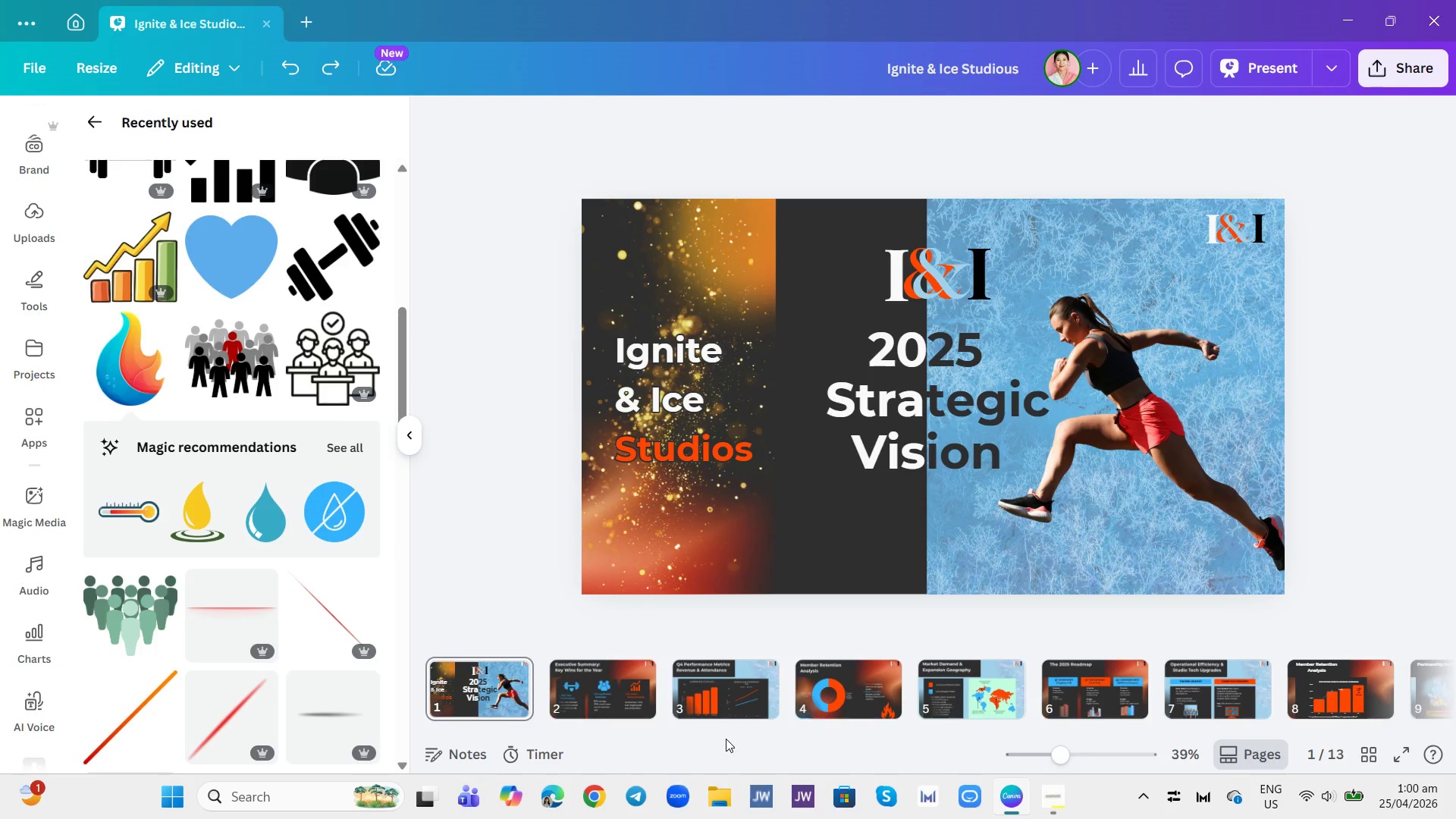 
left_click_drag(start_coordinate=[720, 727], to_coordinate=[1125, 755])
 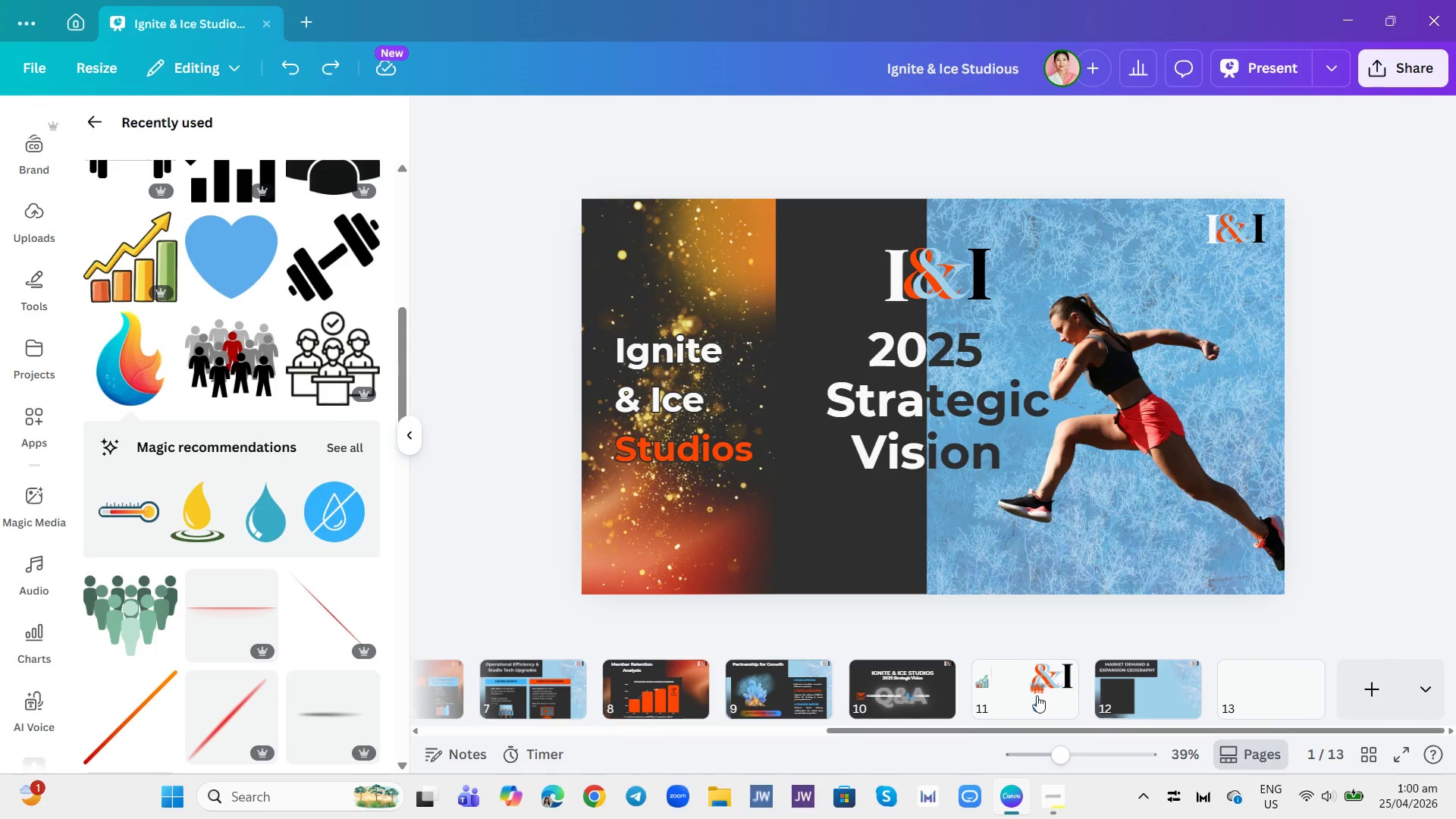 
left_click([1053, 683])
 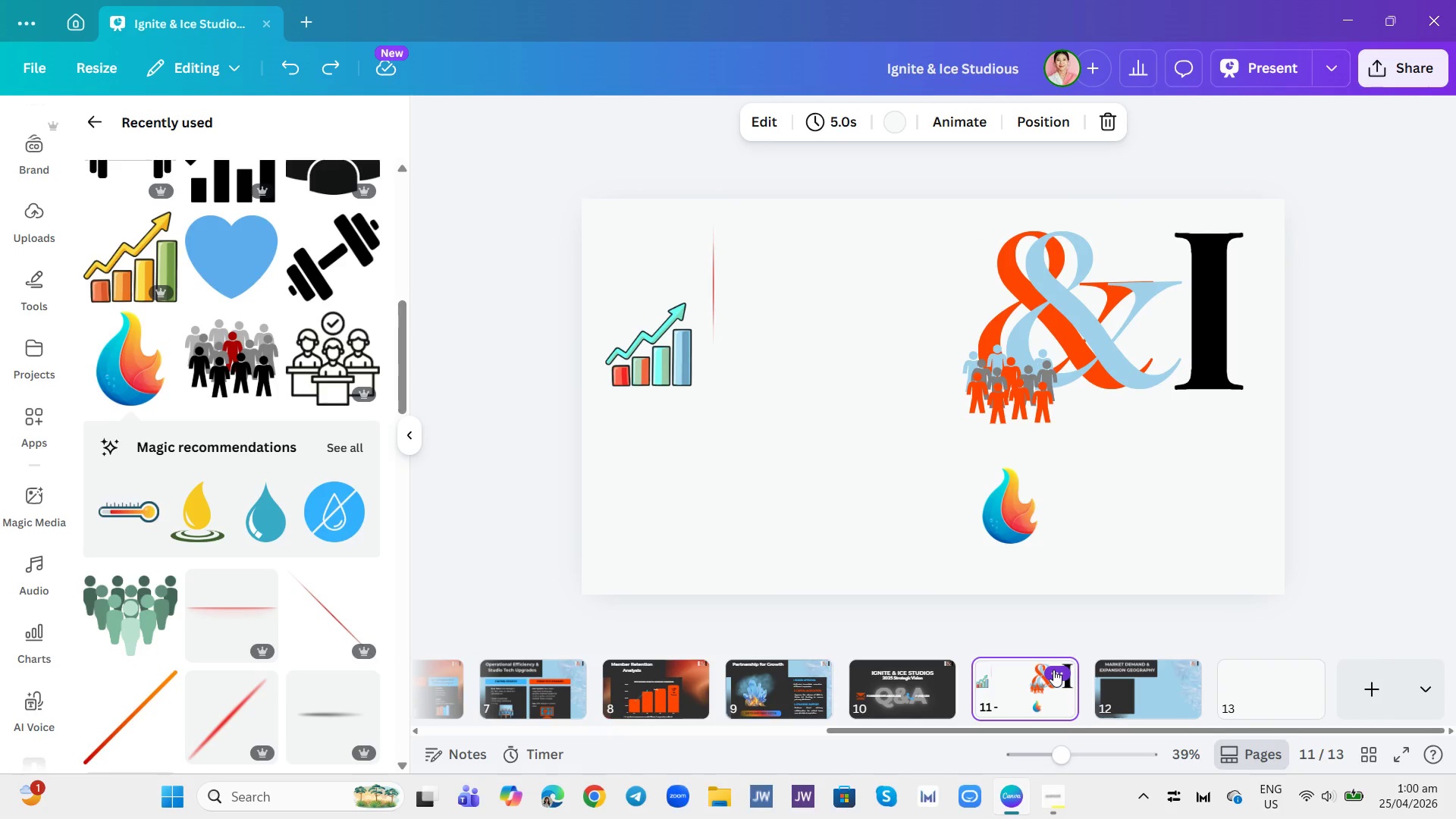 
left_click([1053, 670])
 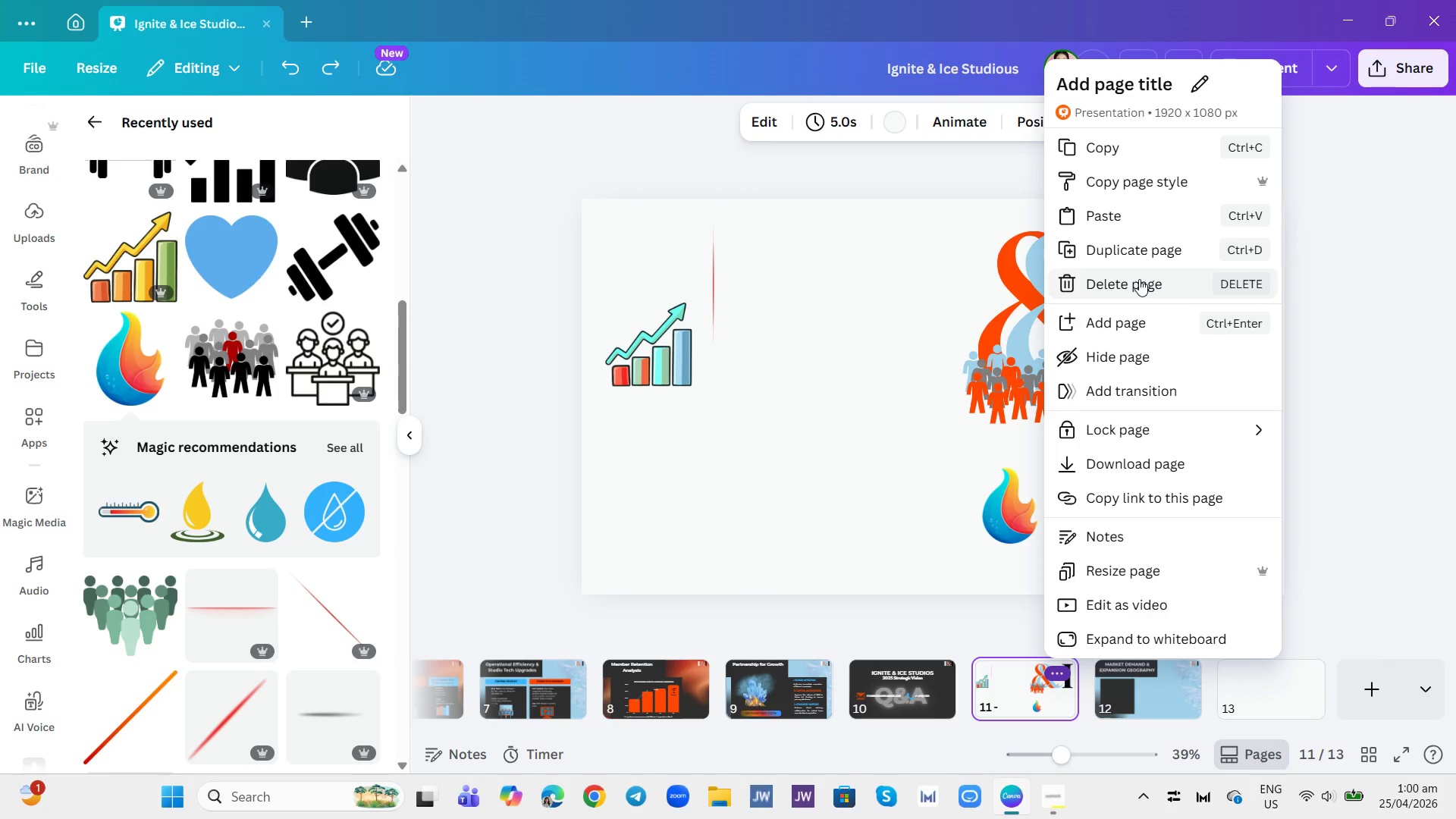 
left_click([1141, 284])
 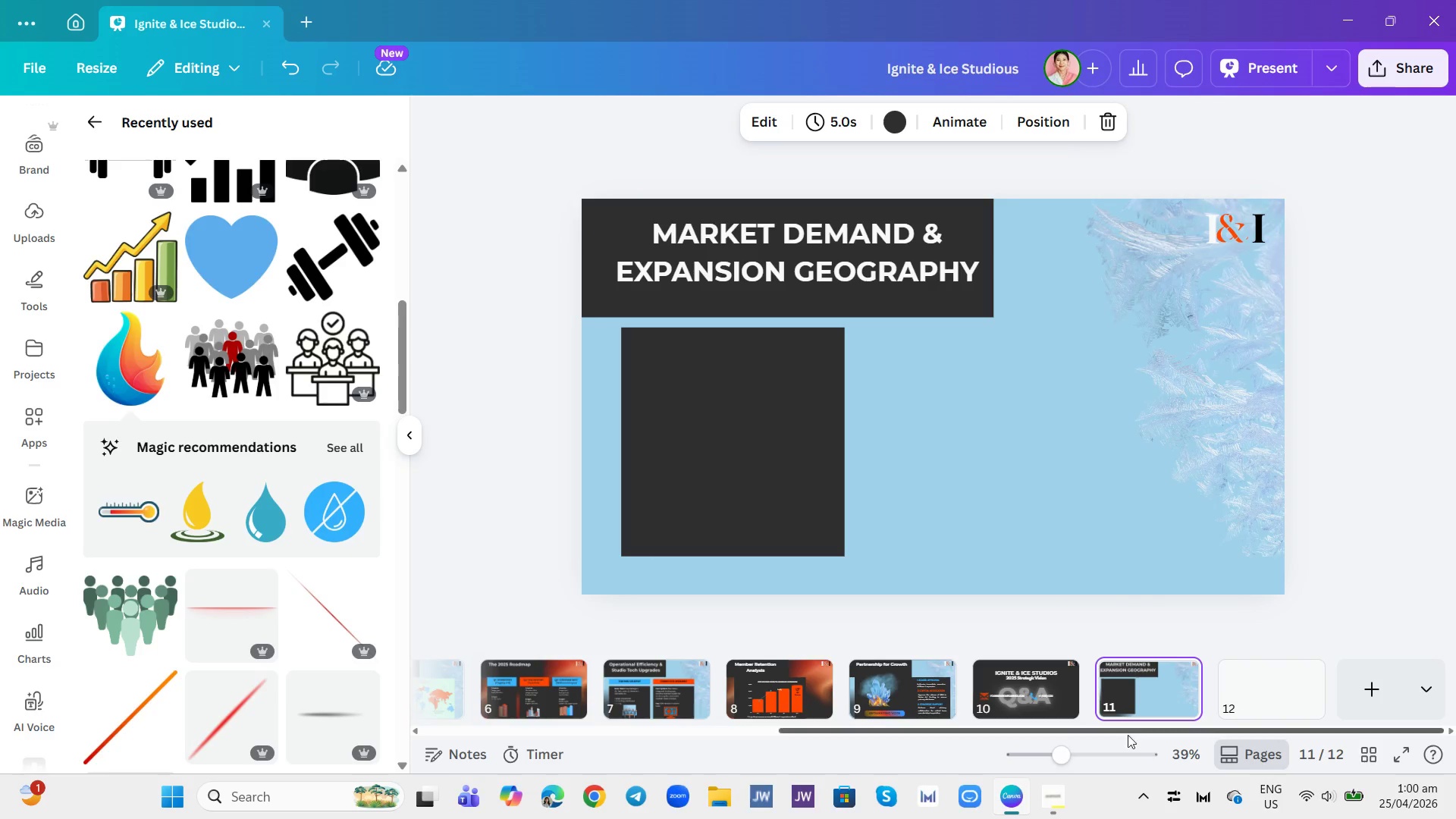 
left_click([1155, 698])
 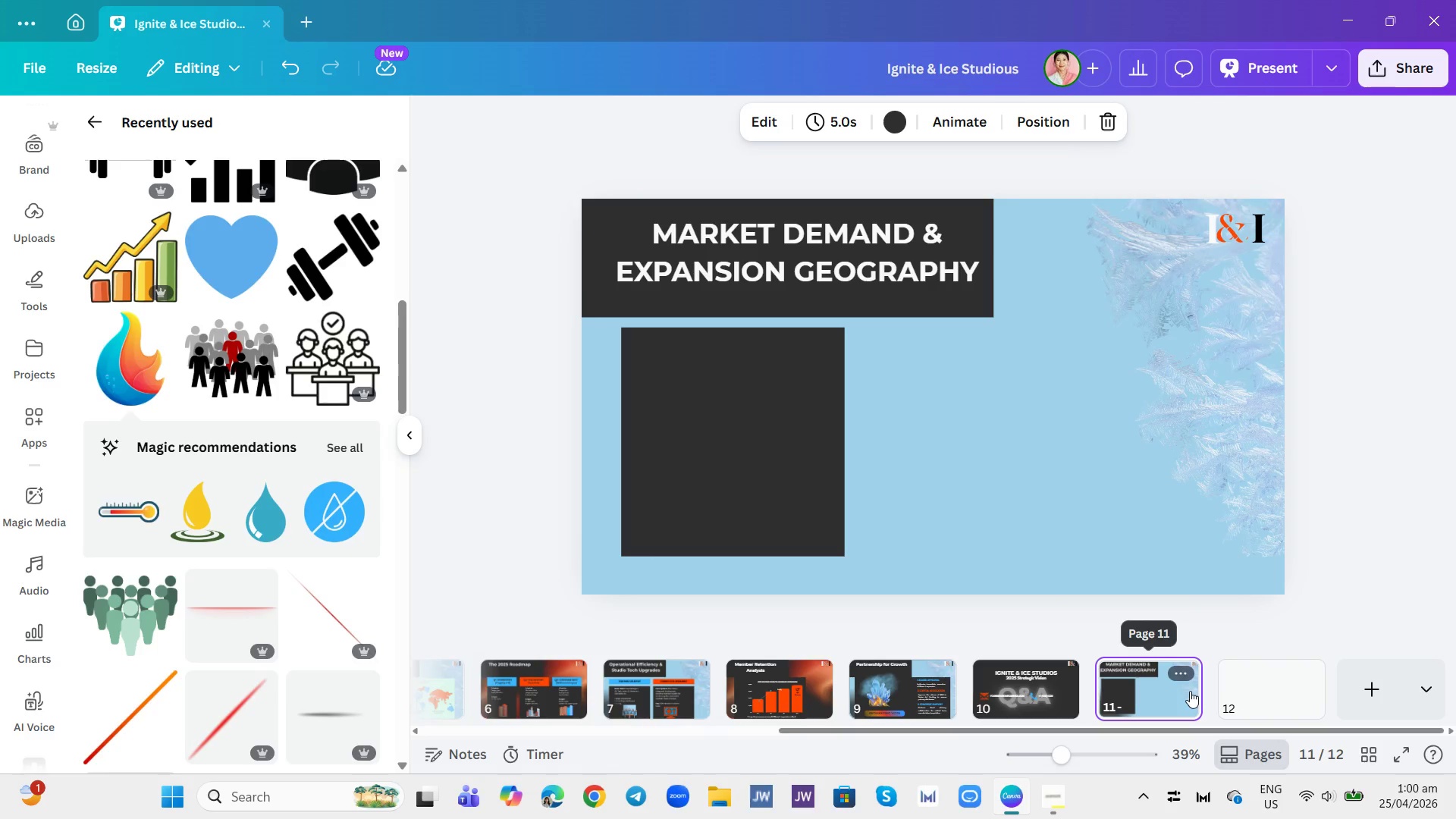 
left_click([1177, 668])
 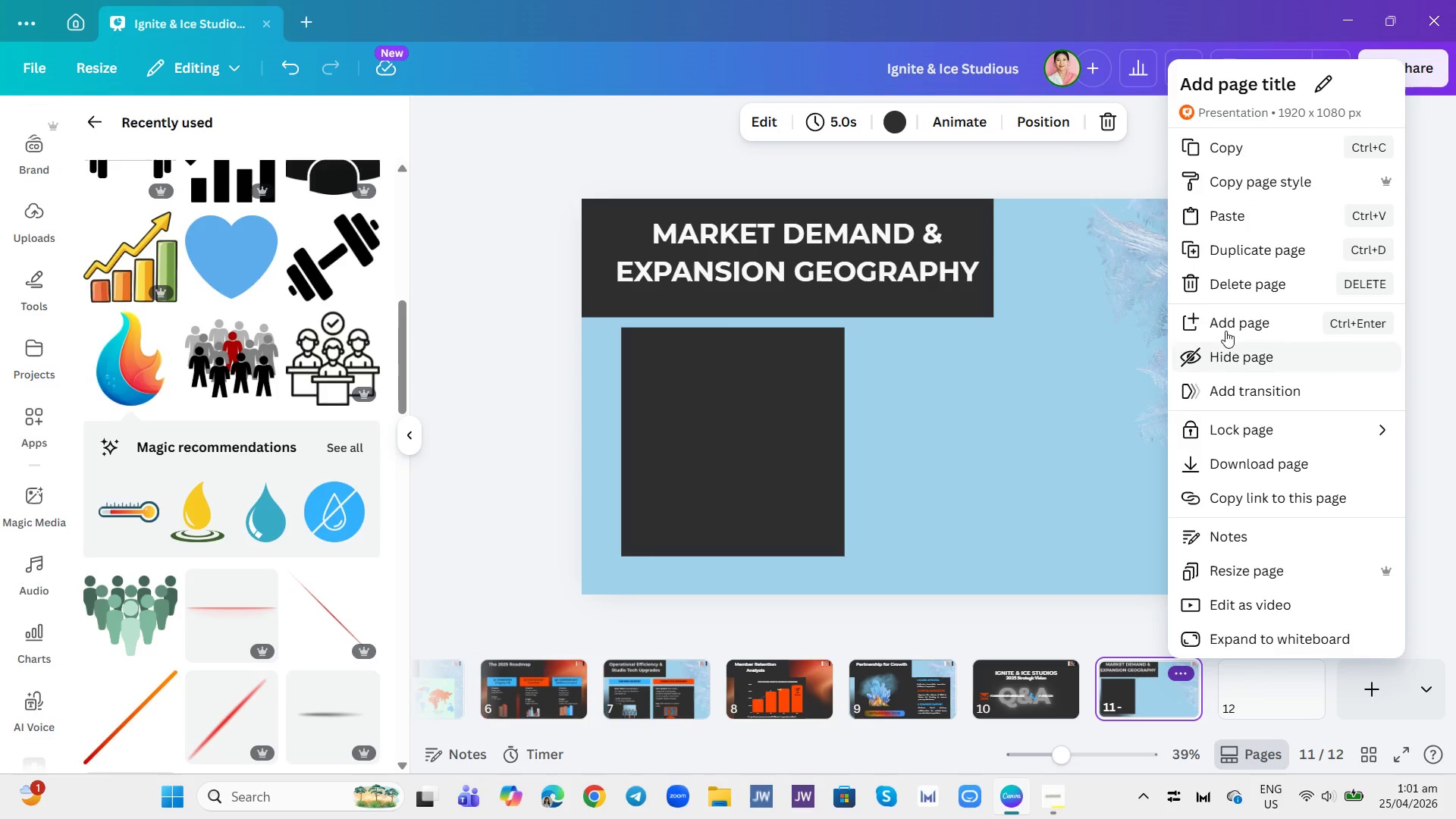 
left_click([1227, 289])
 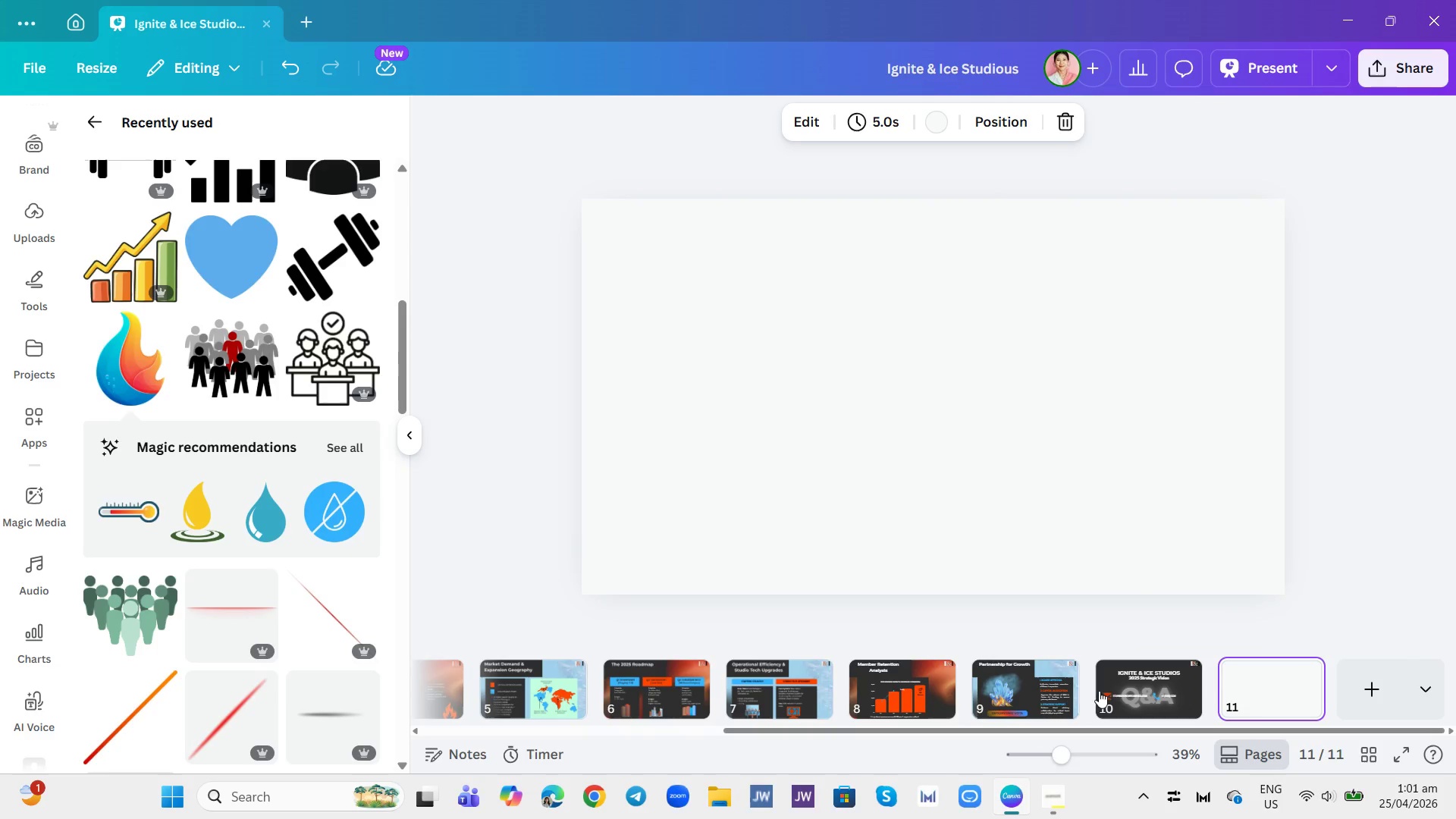 
left_click([1142, 683])
 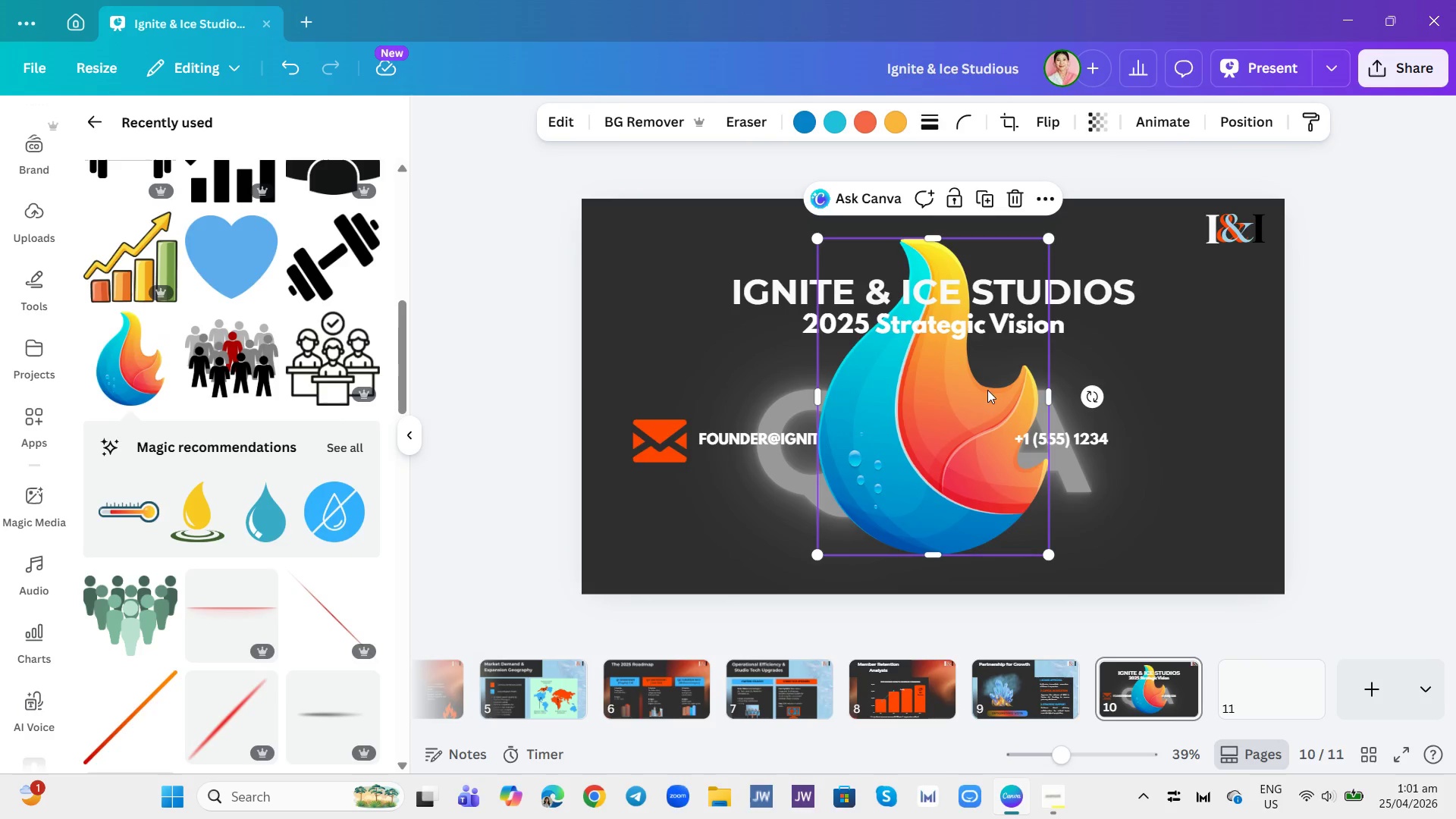 
left_click_drag(start_coordinate=[1049, 558], to_coordinate=[939, 394])
 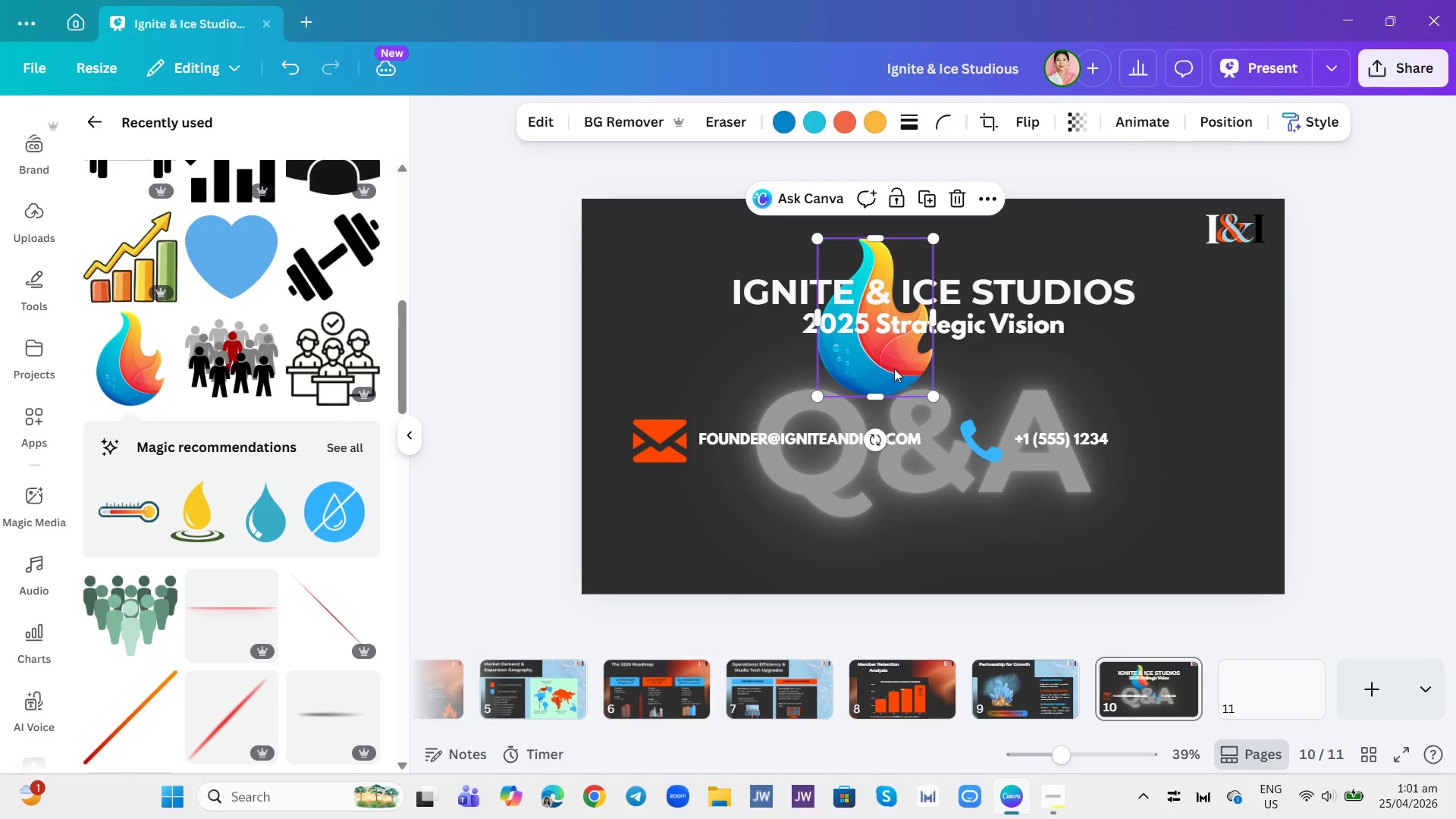 
left_click_drag(start_coordinate=[891, 367], to_coordinate=[950, 349])
 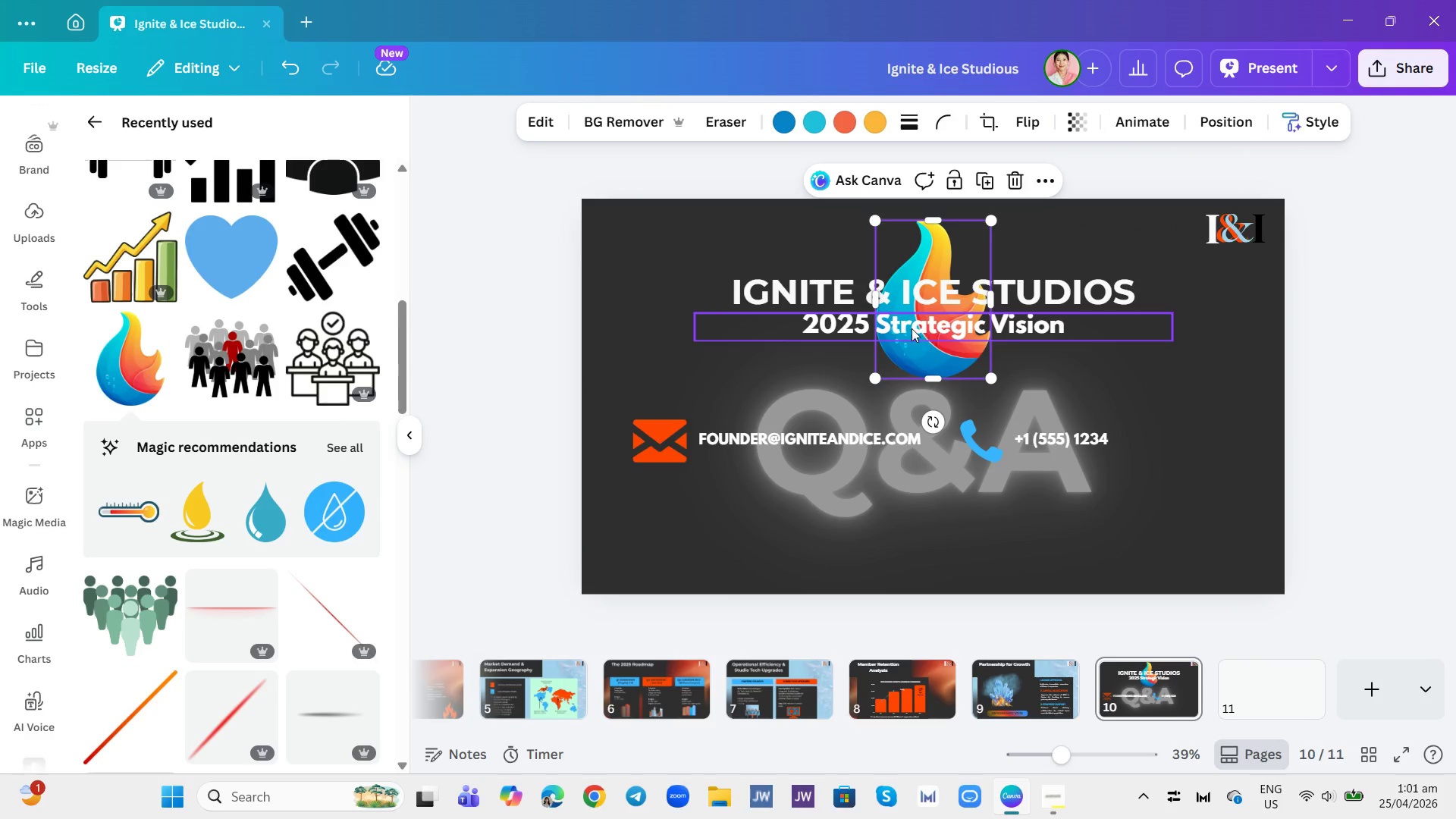 
right_click([121, 359])
 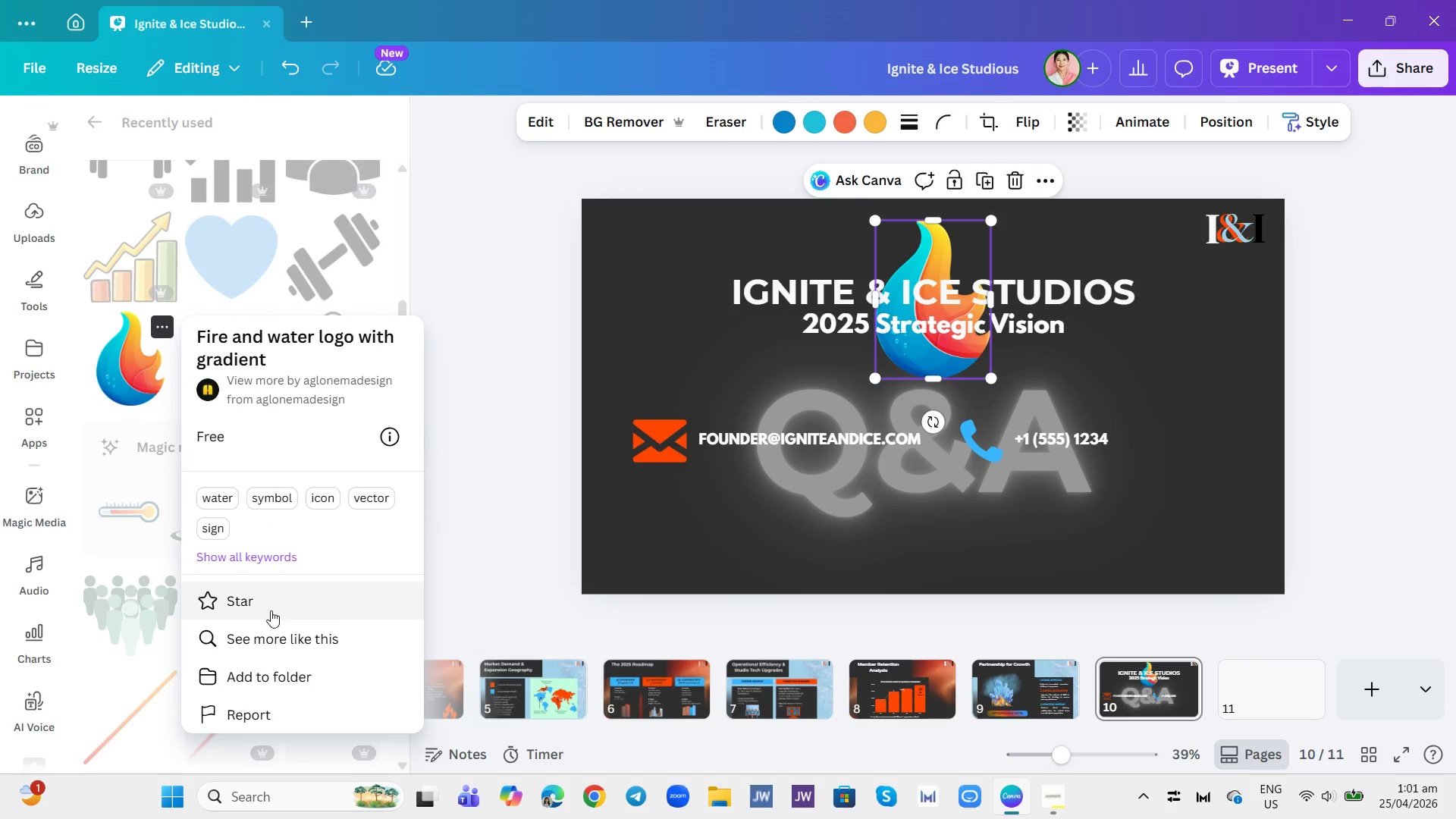 
left_click([271, 649])
 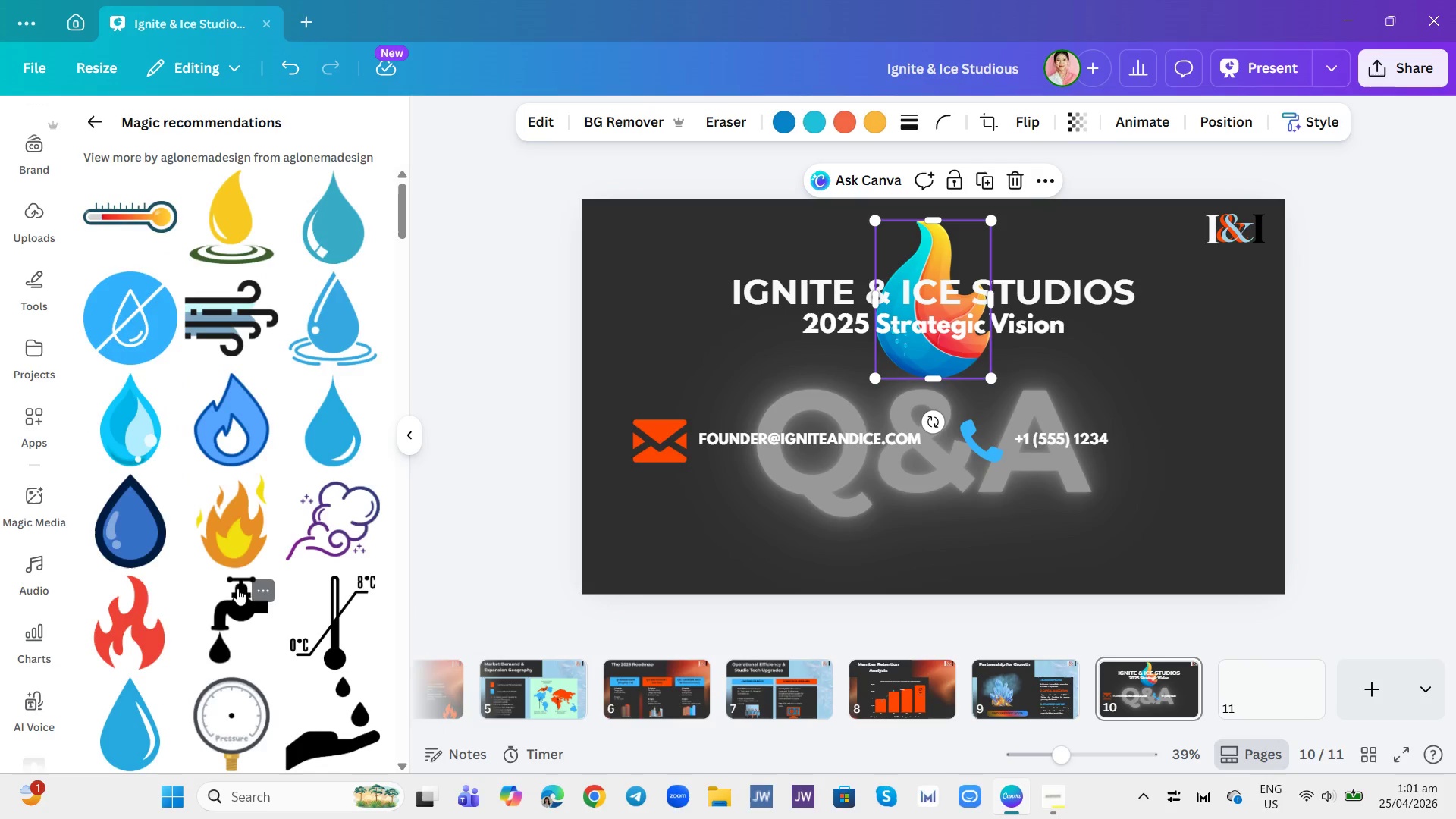 
scroll: coordinate [228, 541], scroll_direction: down, amount: 14.0
 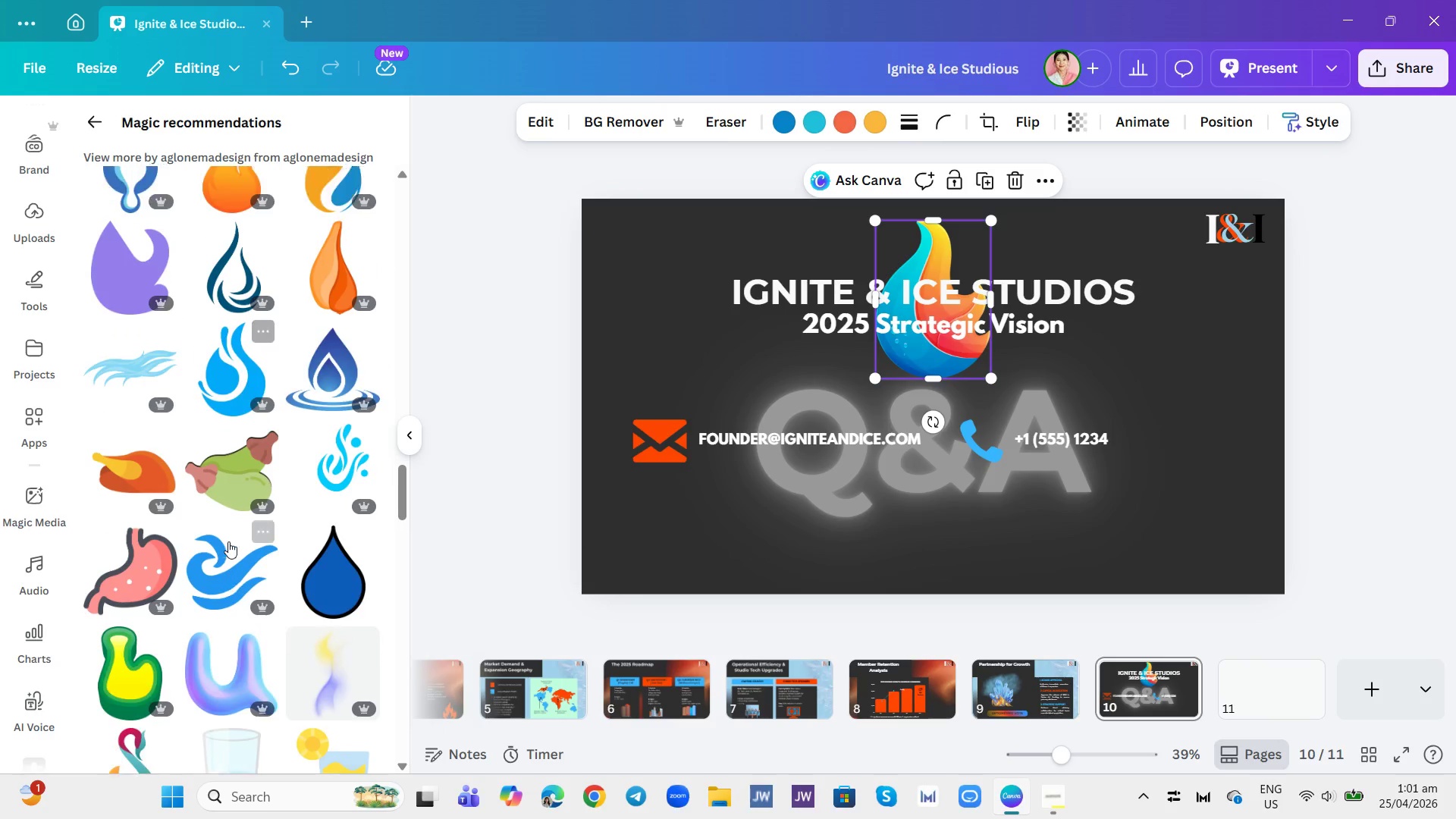 
scroll: coordinate [228, 541], scroll_direction: up, amount: 1.0
 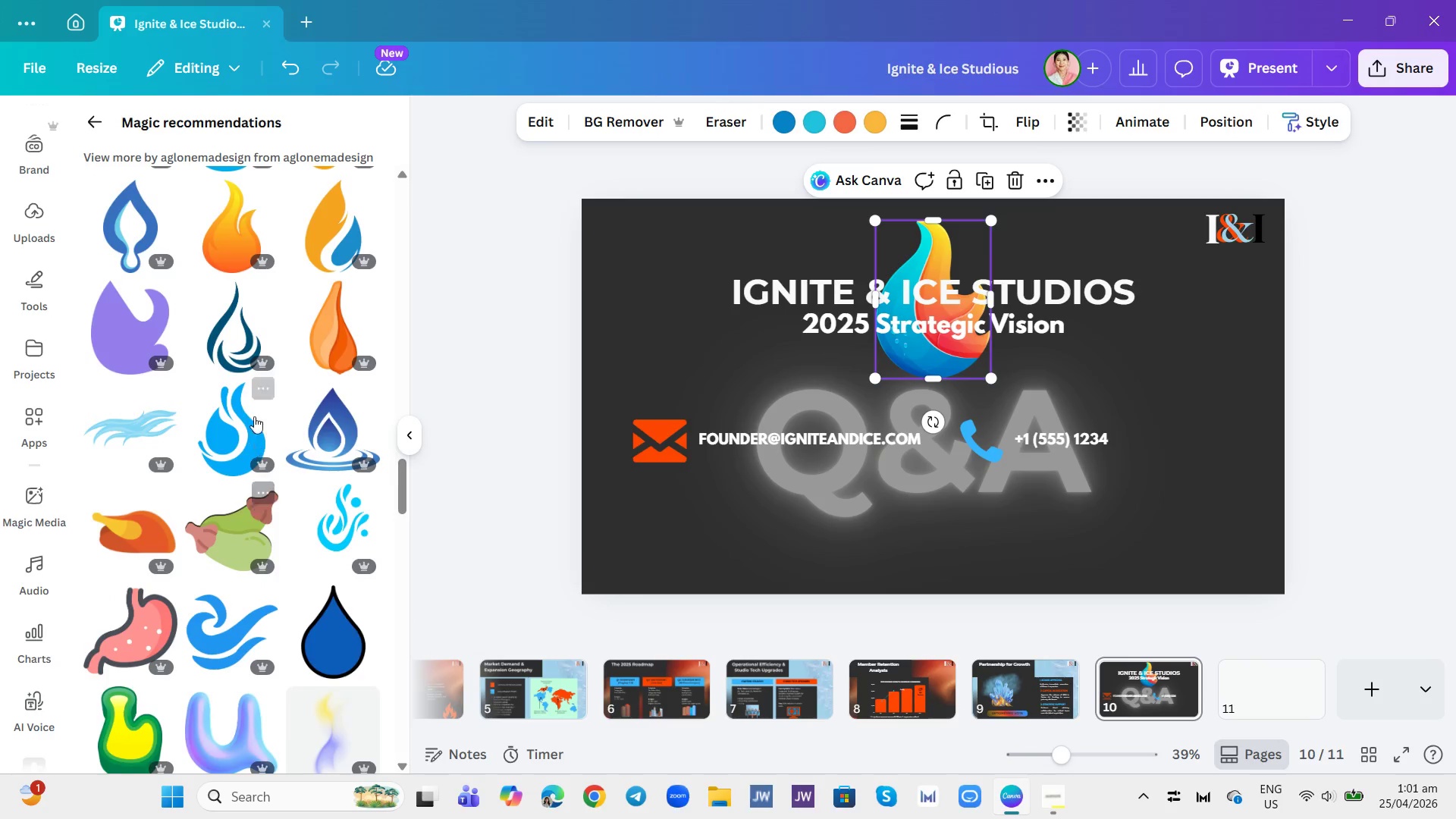 
scroll: coordinate [265, 436], scroll_direction: down, amount: 17.0
 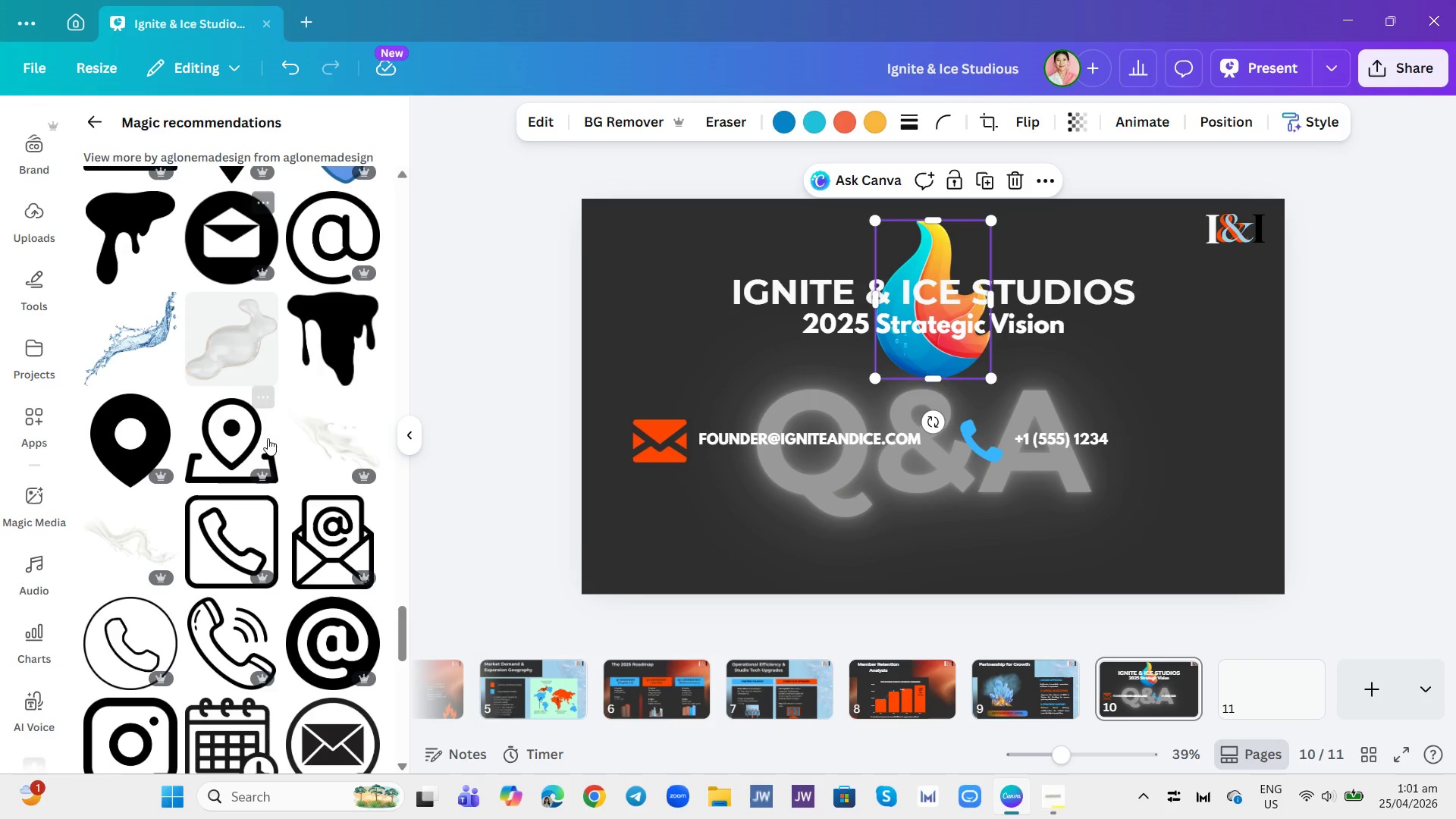 
scroll: coordinate [281, 426], scroll_direction: up, amount: 59.0
 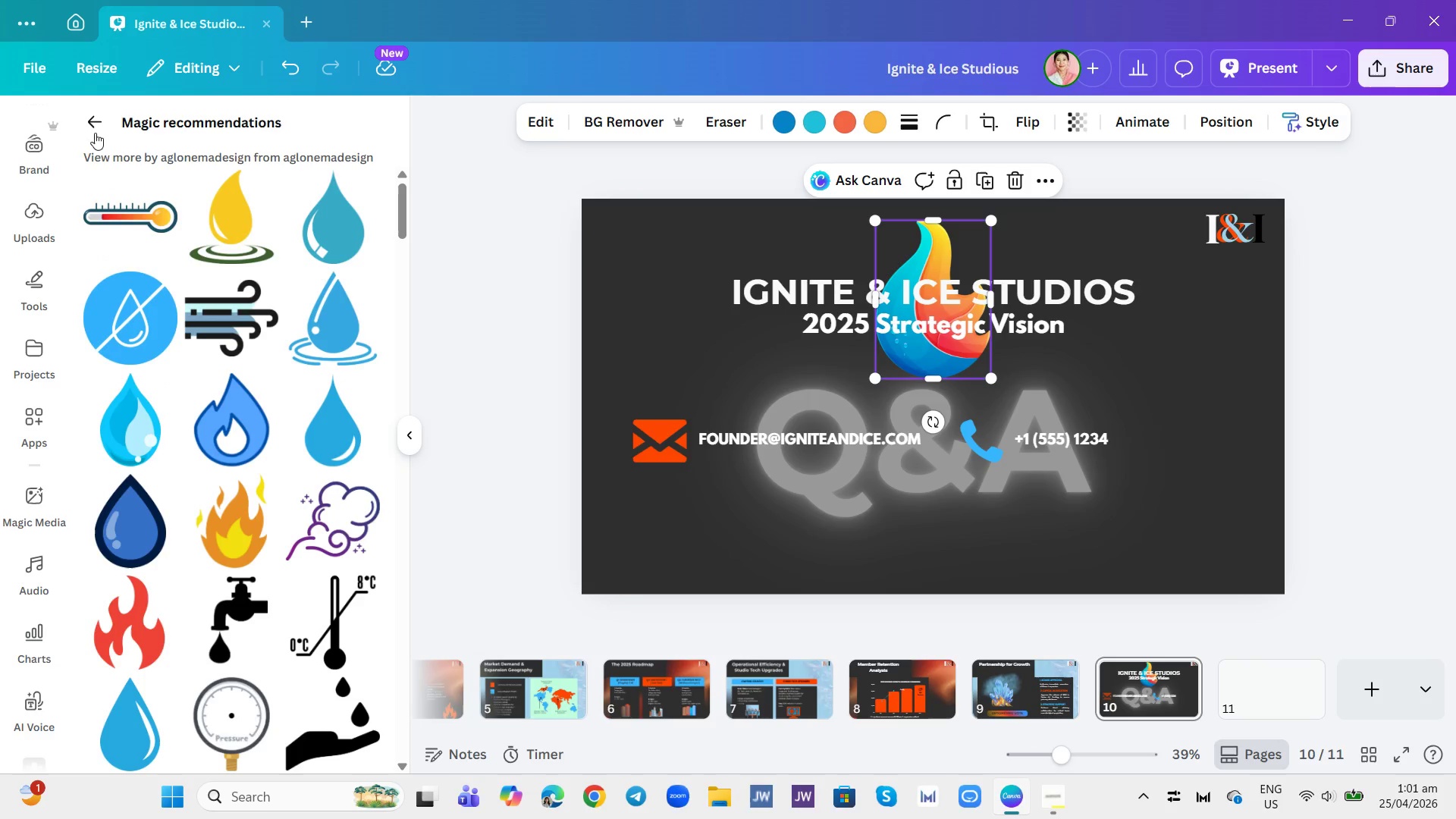 
left_click([93, 121])
 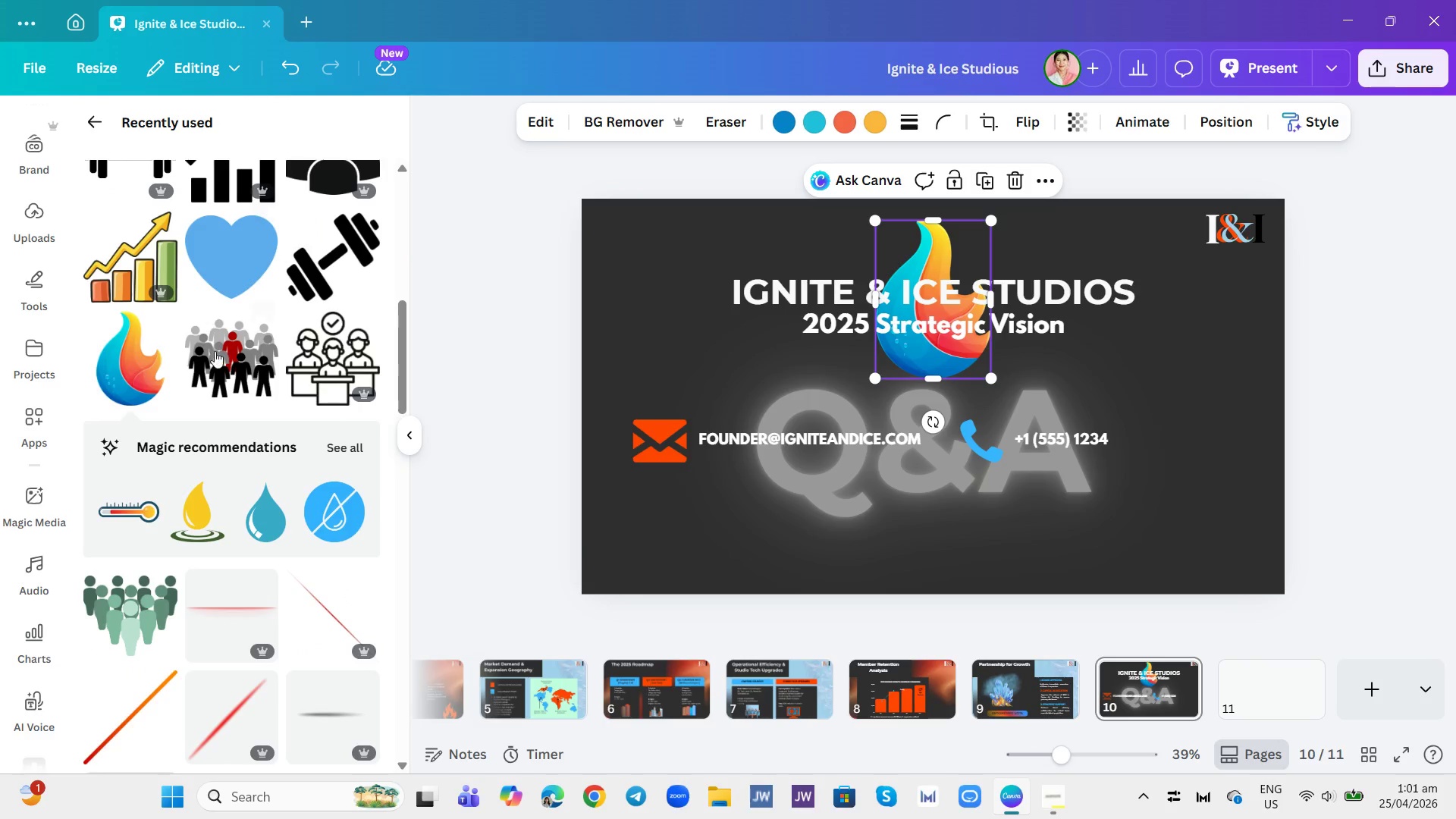 
scroll: coordinate [170, 275], scroll_direction: up, amount: 29.0
 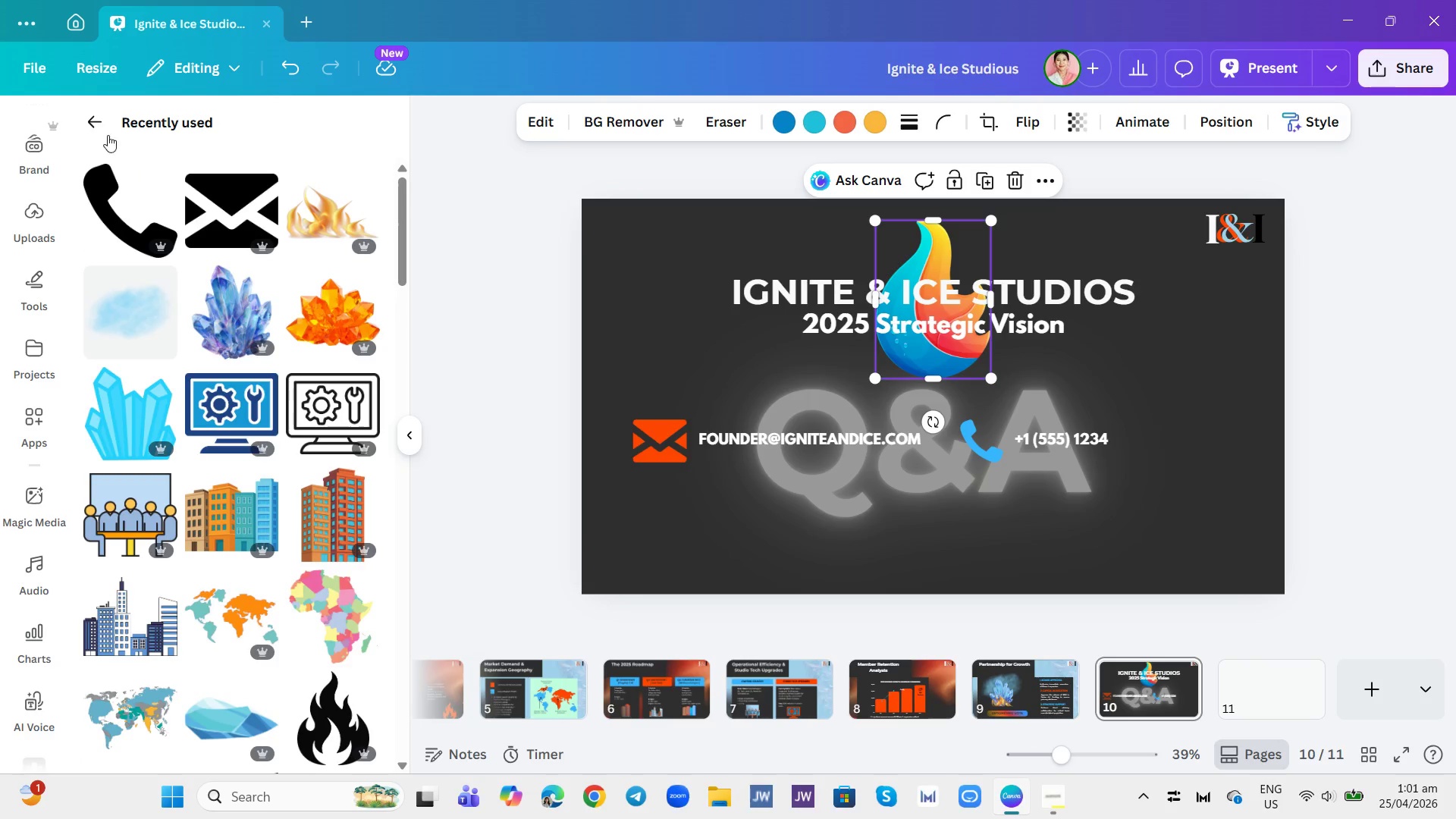 
left_click([102, 124])
 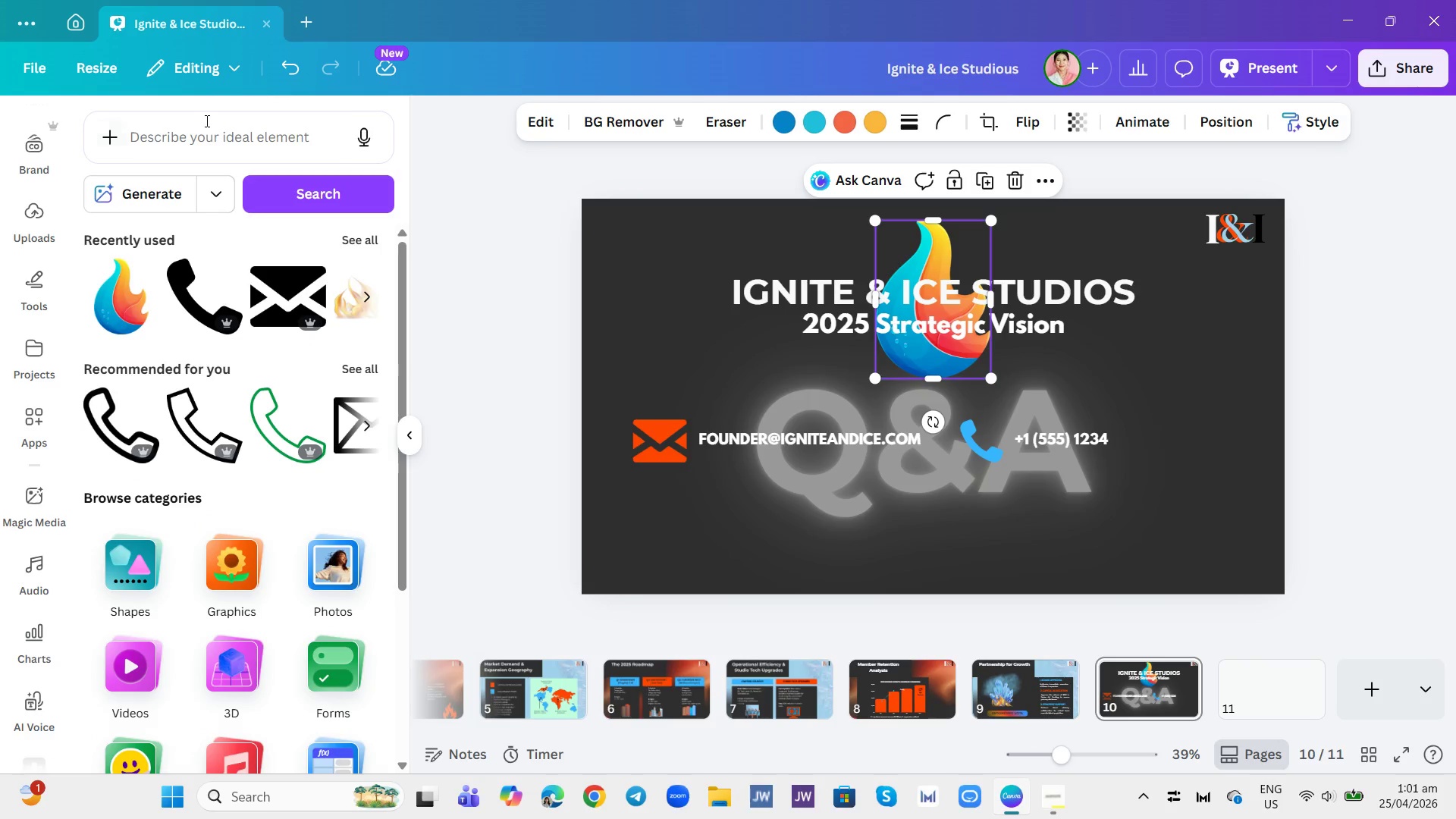 
left_click([208, 130])
 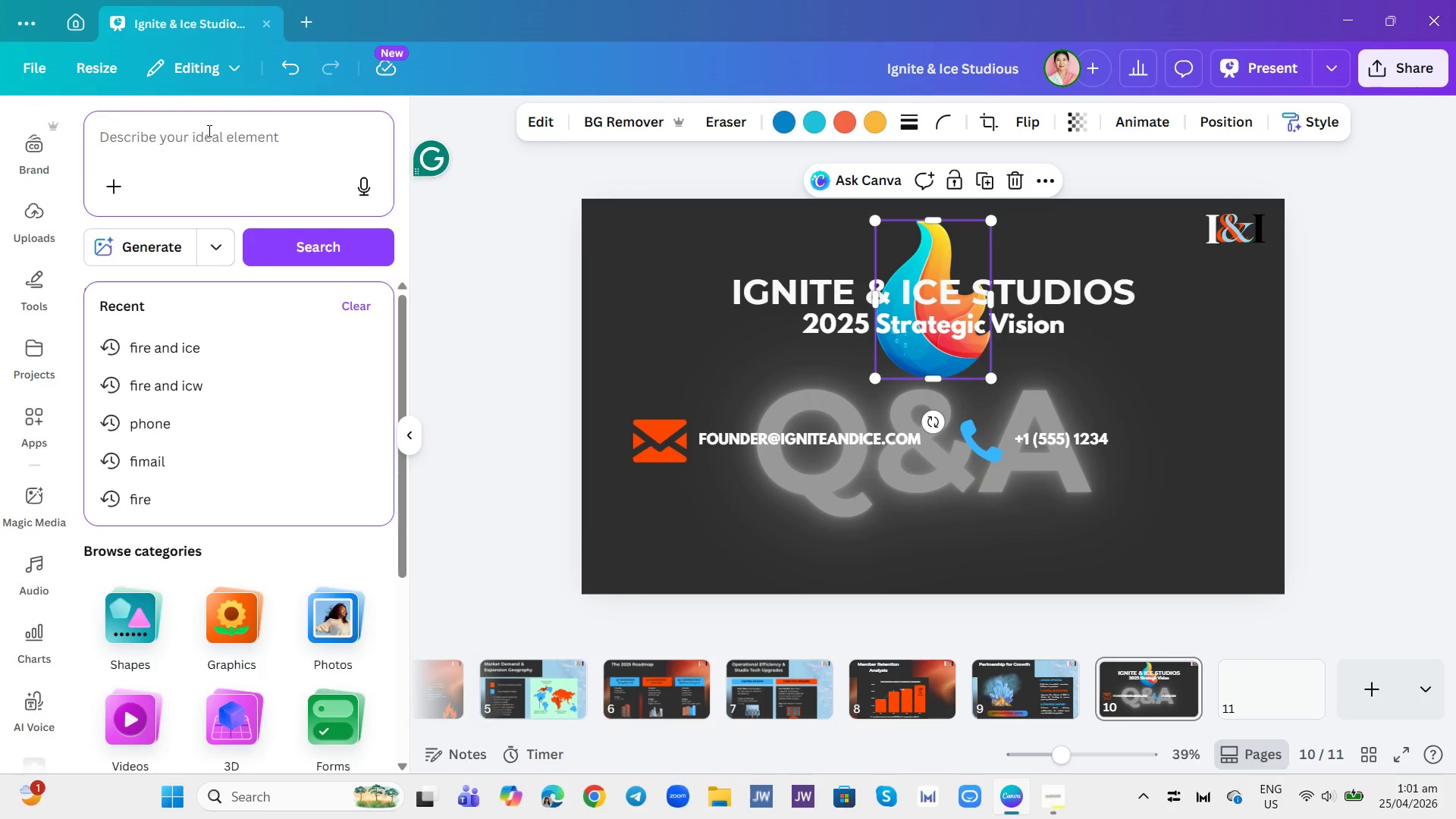 
type(FIRE AND ICE )
 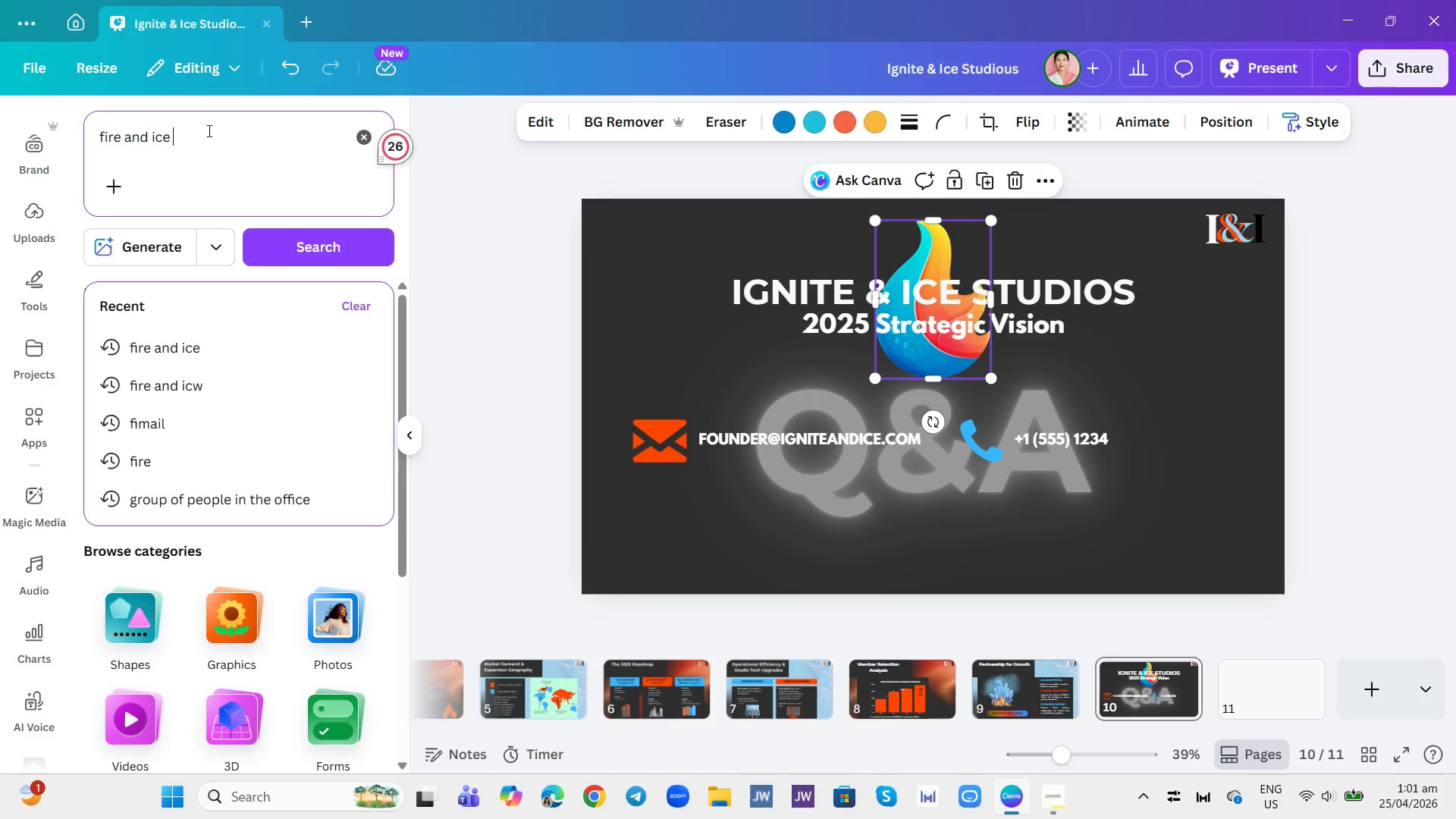 
key(Enter)
 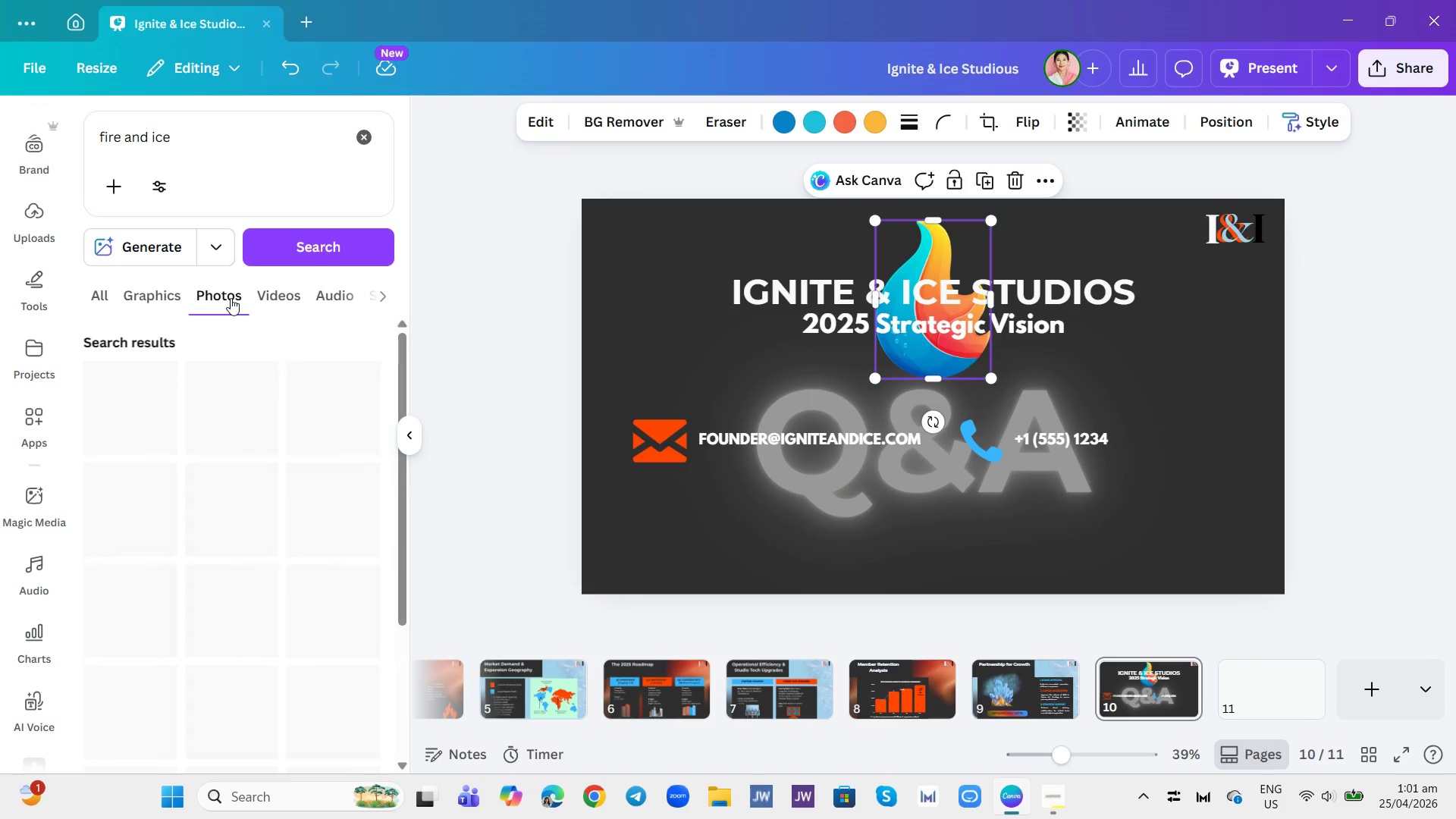 
scroll: coordinate [276, 559], scroll_direction: down, amount: 8.0
 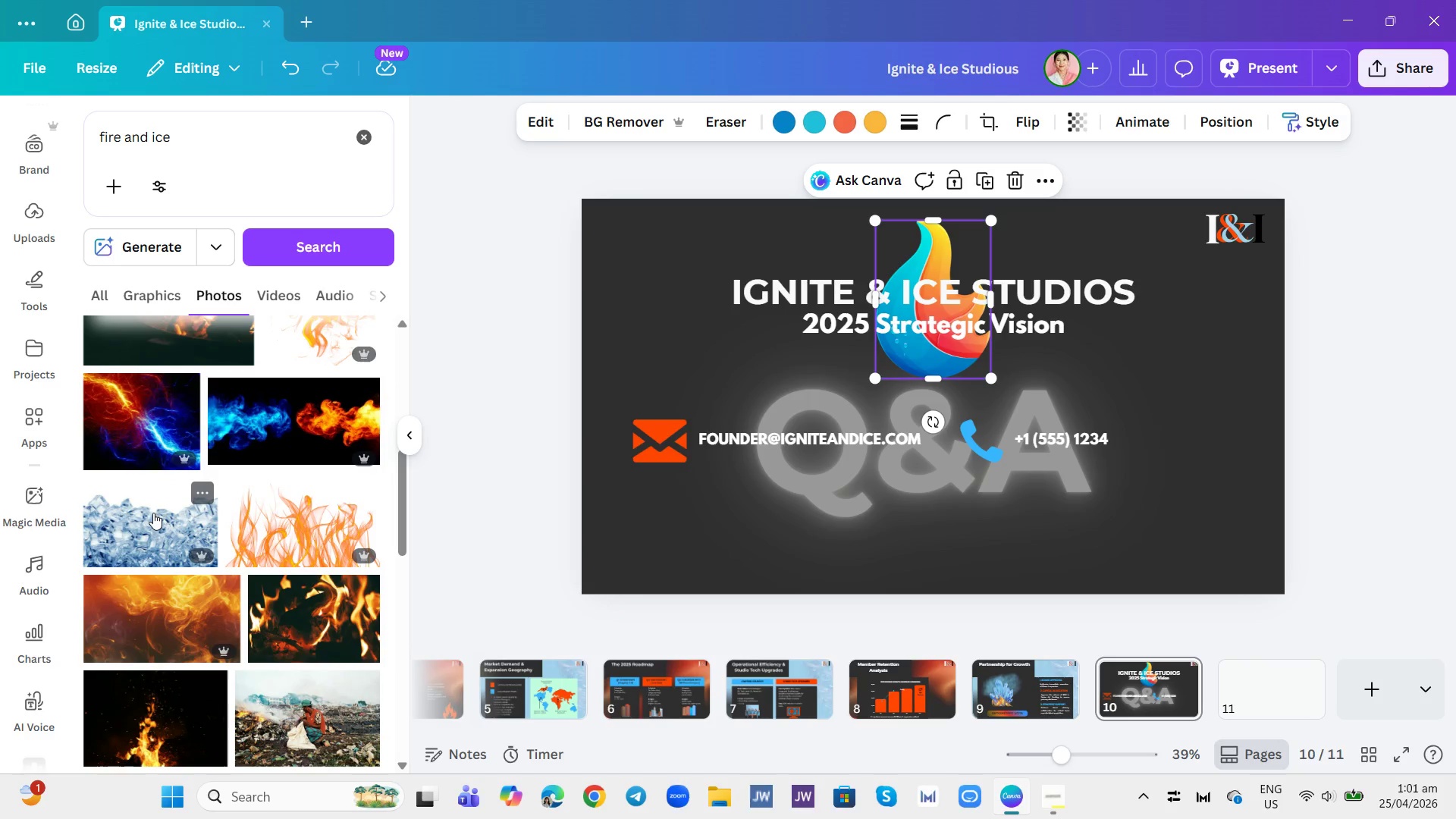 
left_click([138, 428])
 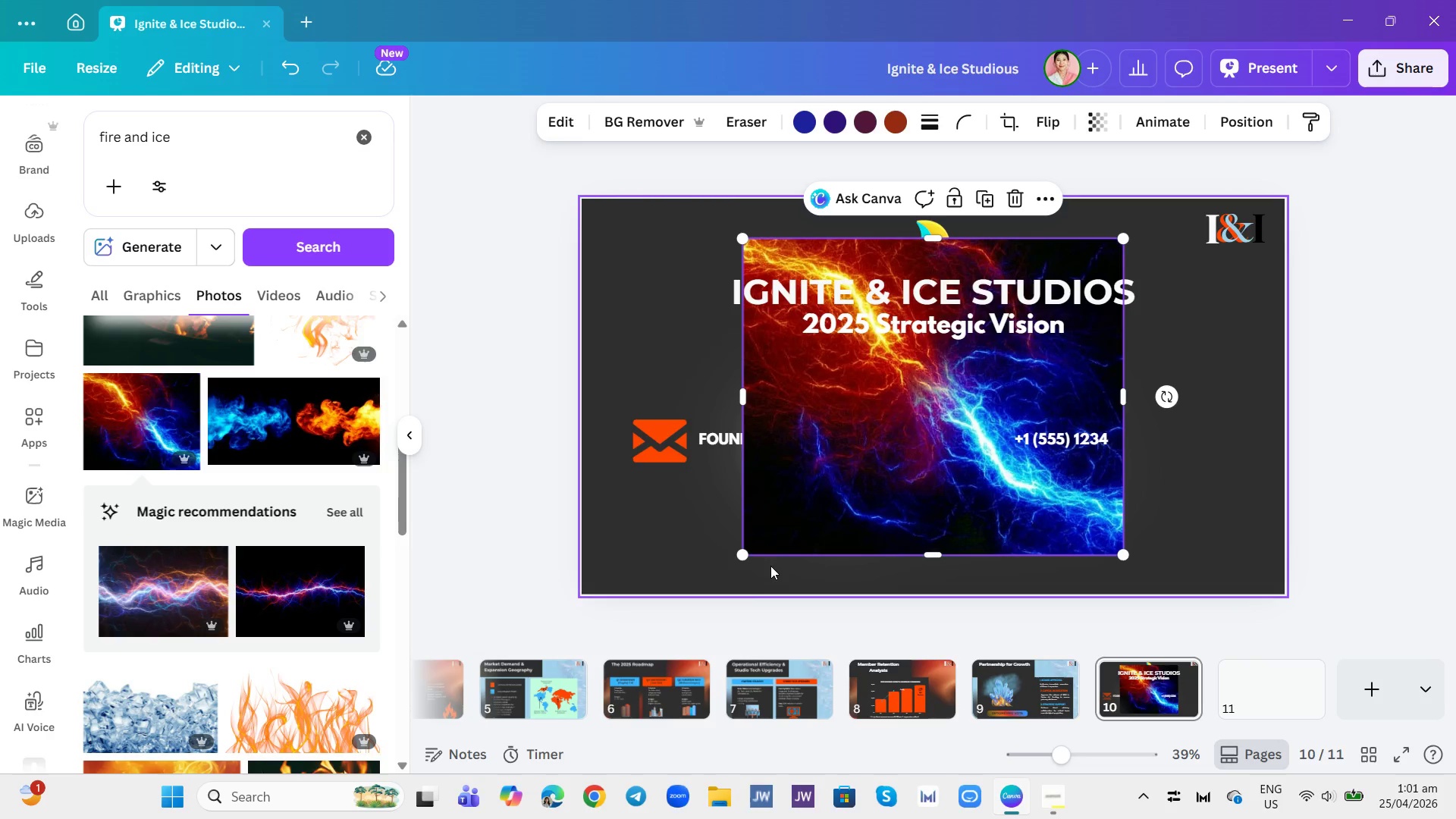 
wait(5.75)
 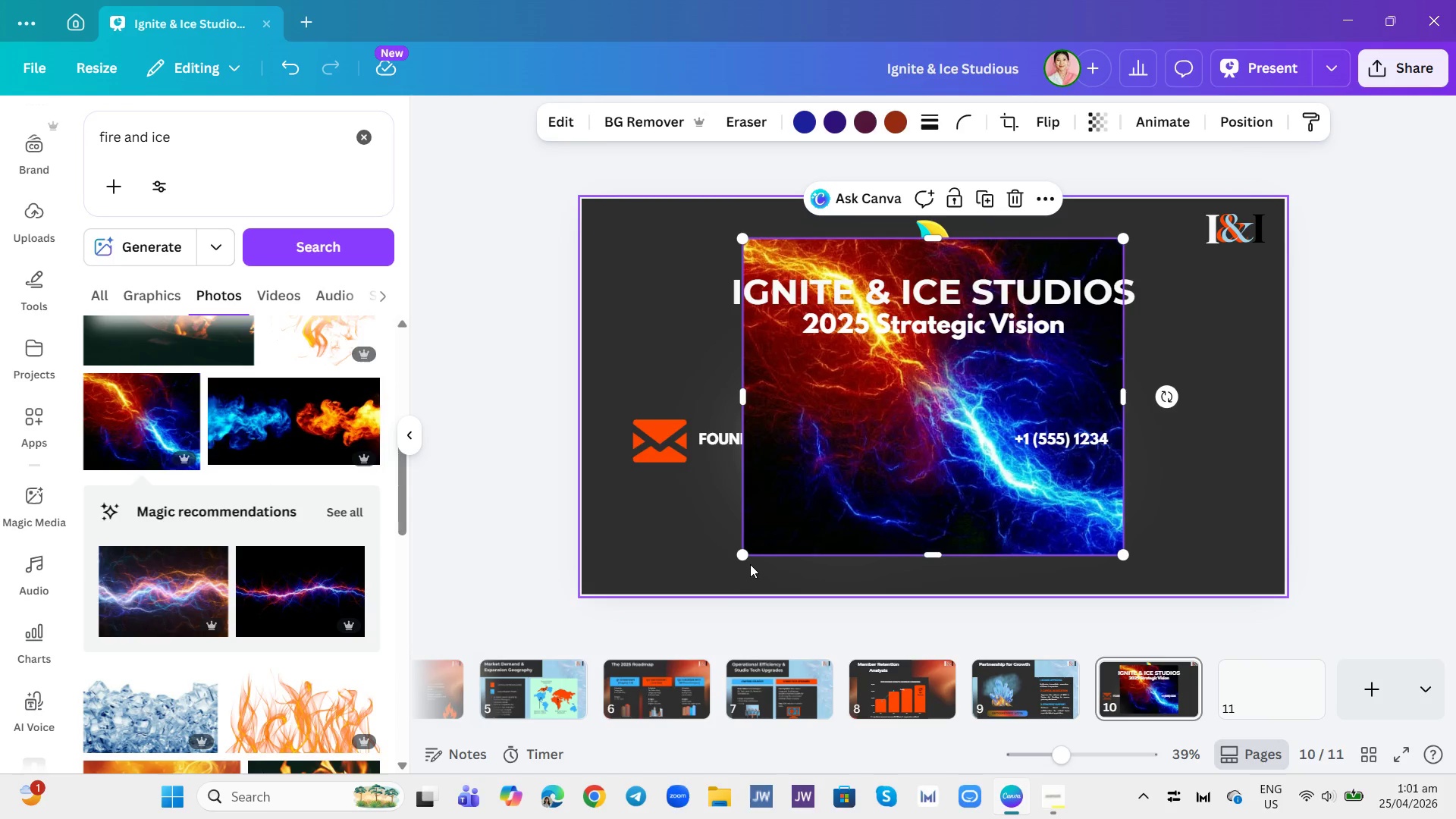 
scroll: coordinate [274, 581], scroll_direction: down, amount: 5.0
 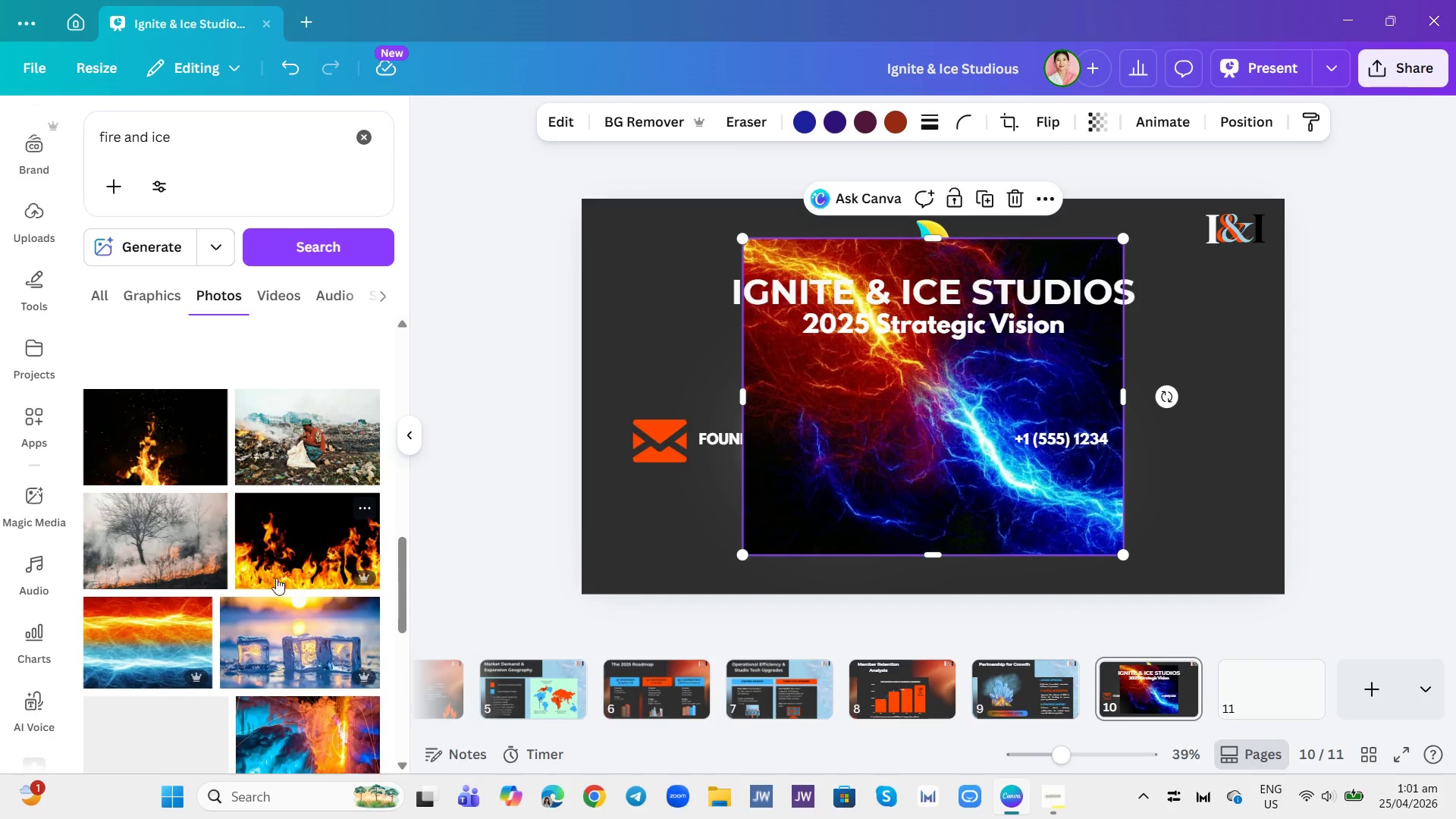 
scroll: coordinate [276, 578], scroll_direction: up, amount: 6.0
 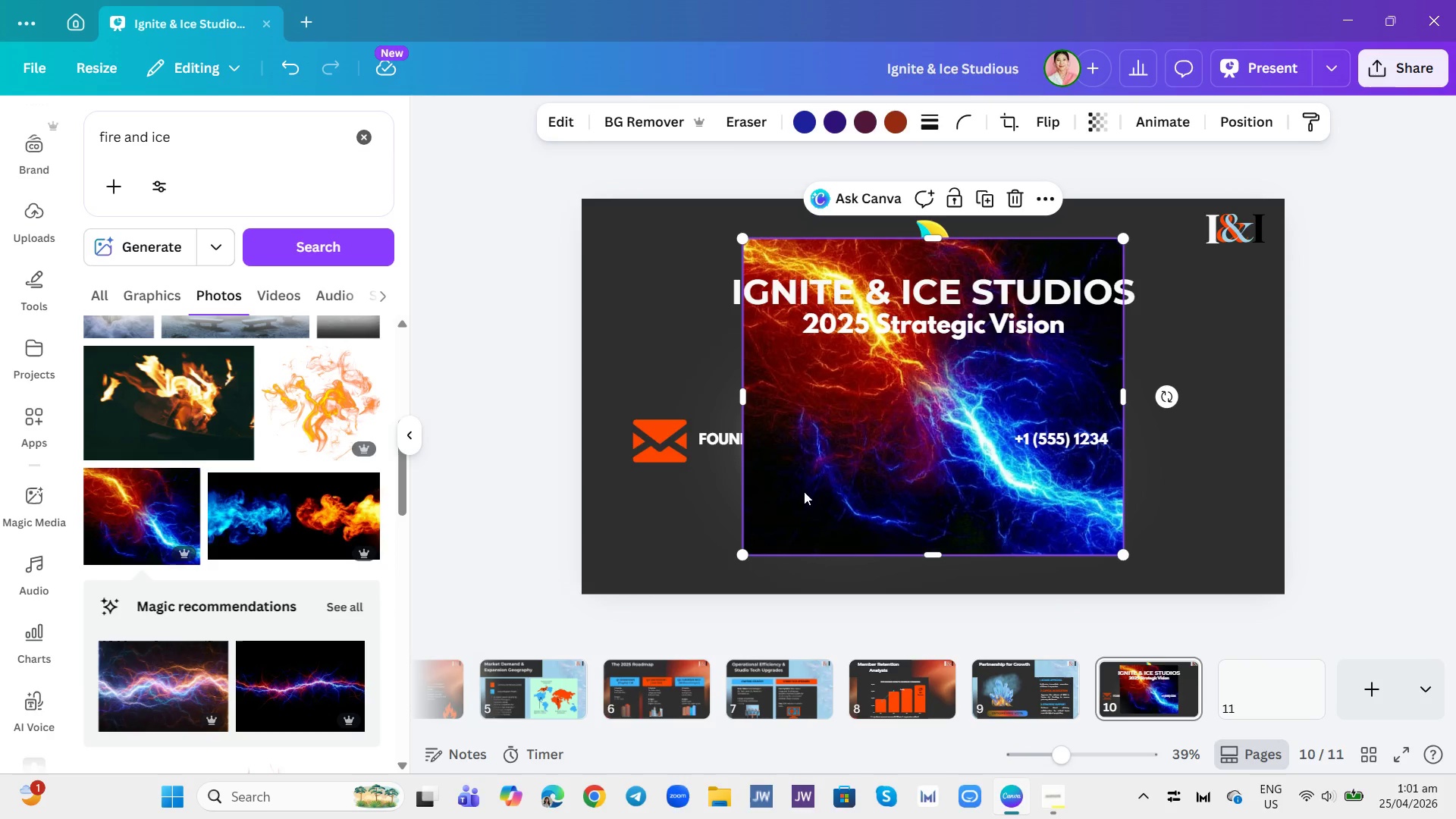 
left_click_drag(start_coordinate=[811, 501], to_coordinate=[648, 464])
 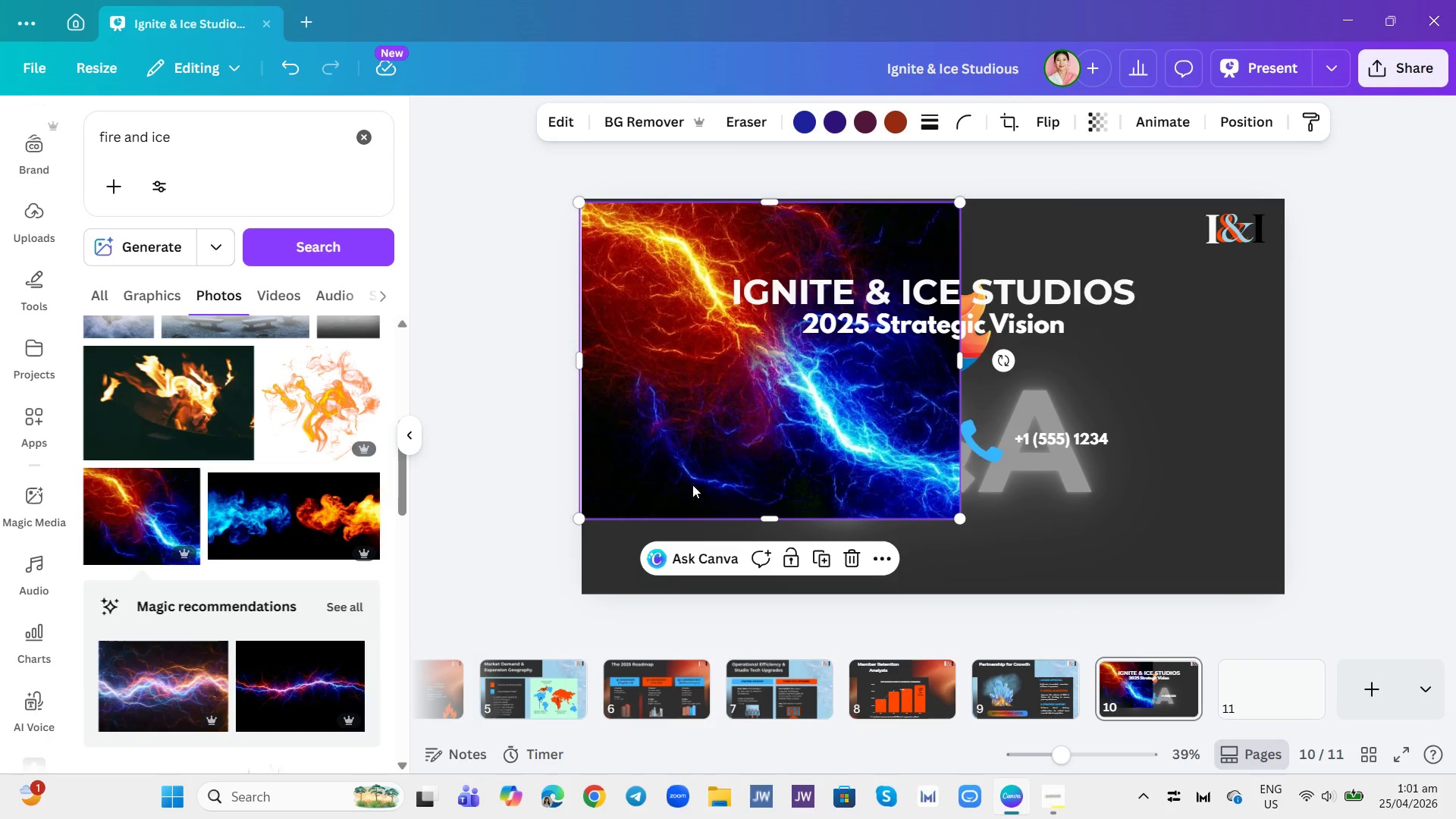 
left_click_drag(start_coordinate=[686, 486], to_coordinate=[691, 485])
 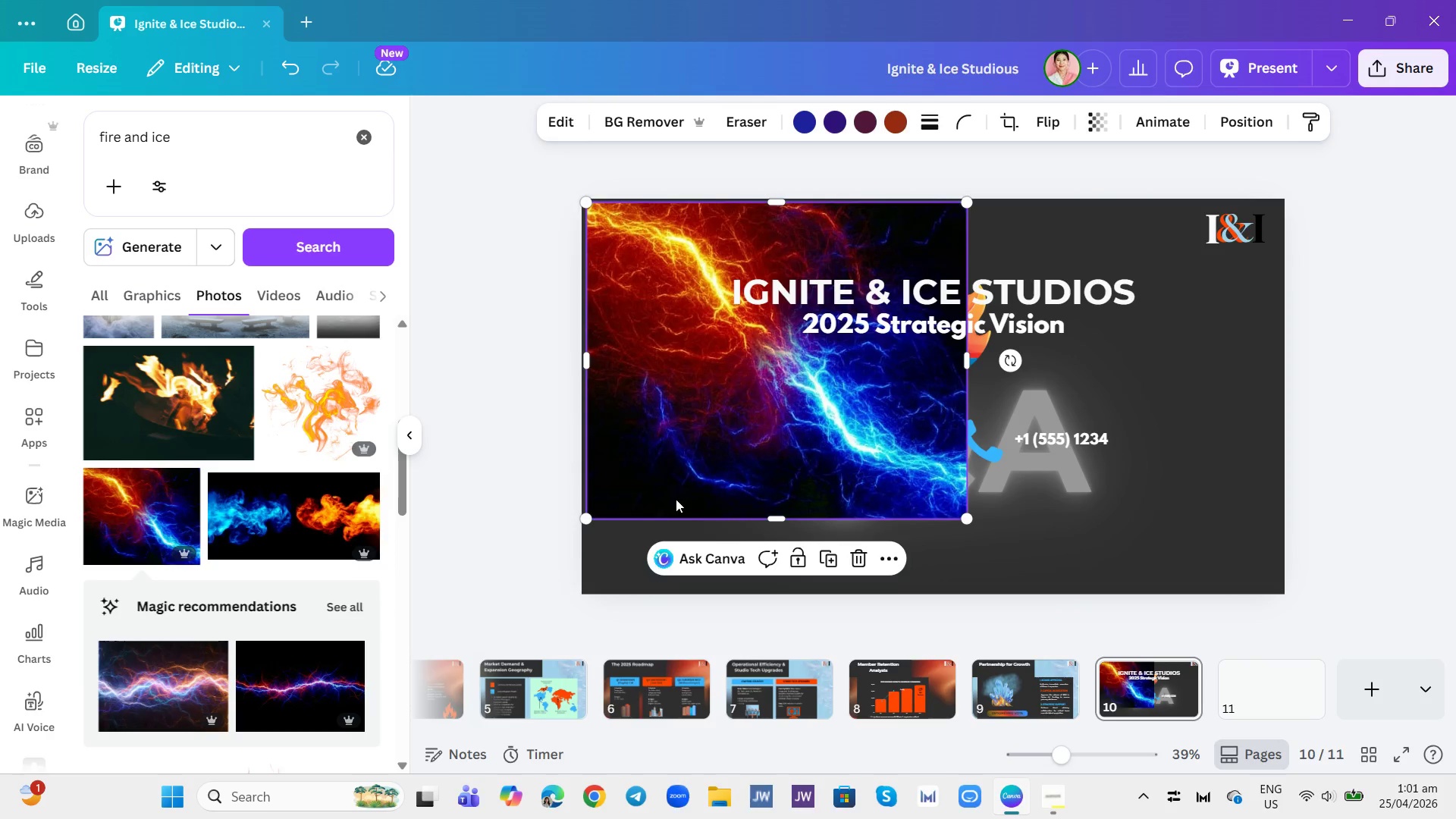 
left_click_drag(start_coordinate=[673, 495], to_coordinate=[670, 488])
 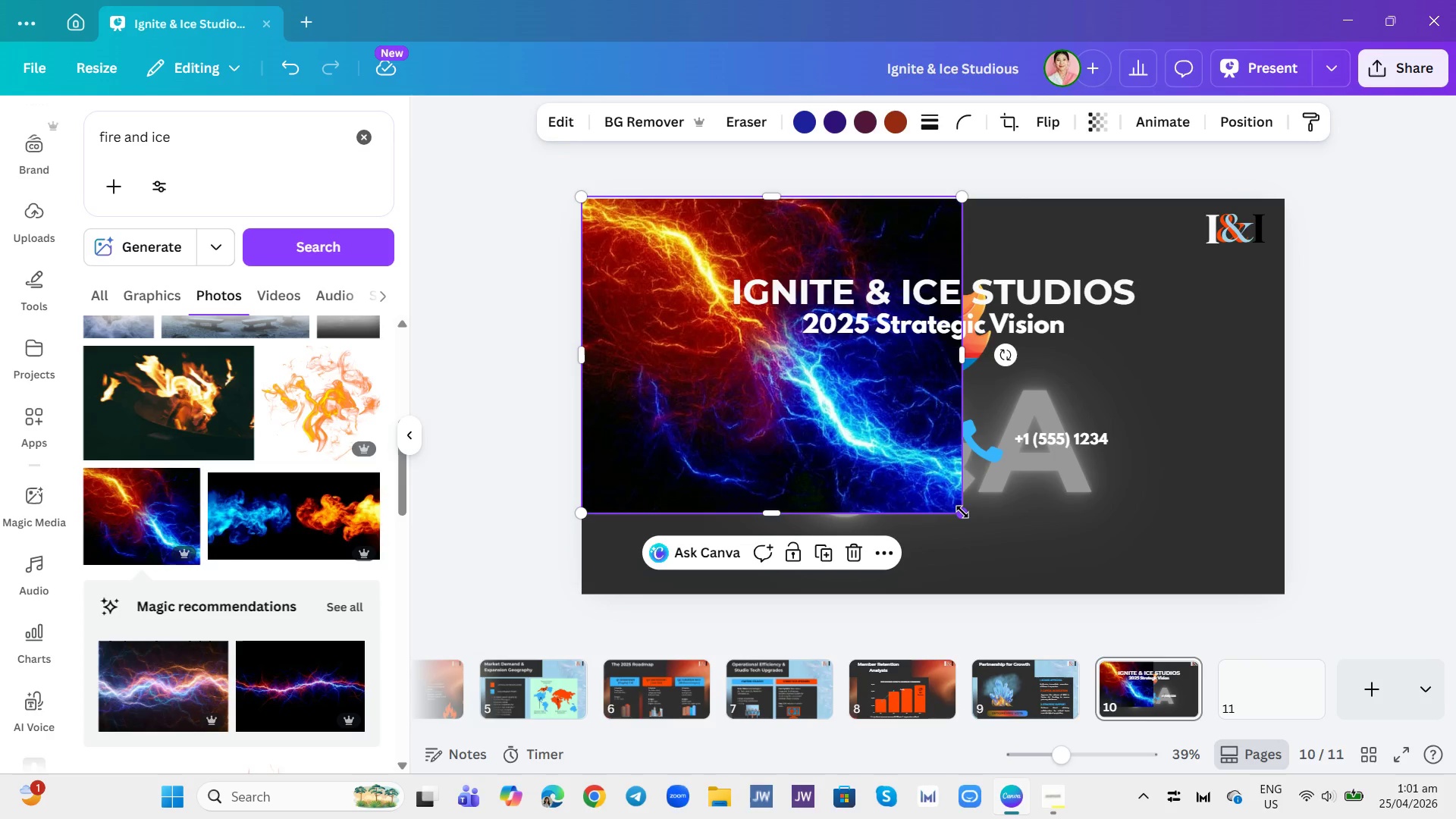 
left_click_drag(start_coordinate=[962, 513], to_coordinate=[1138, 572])
 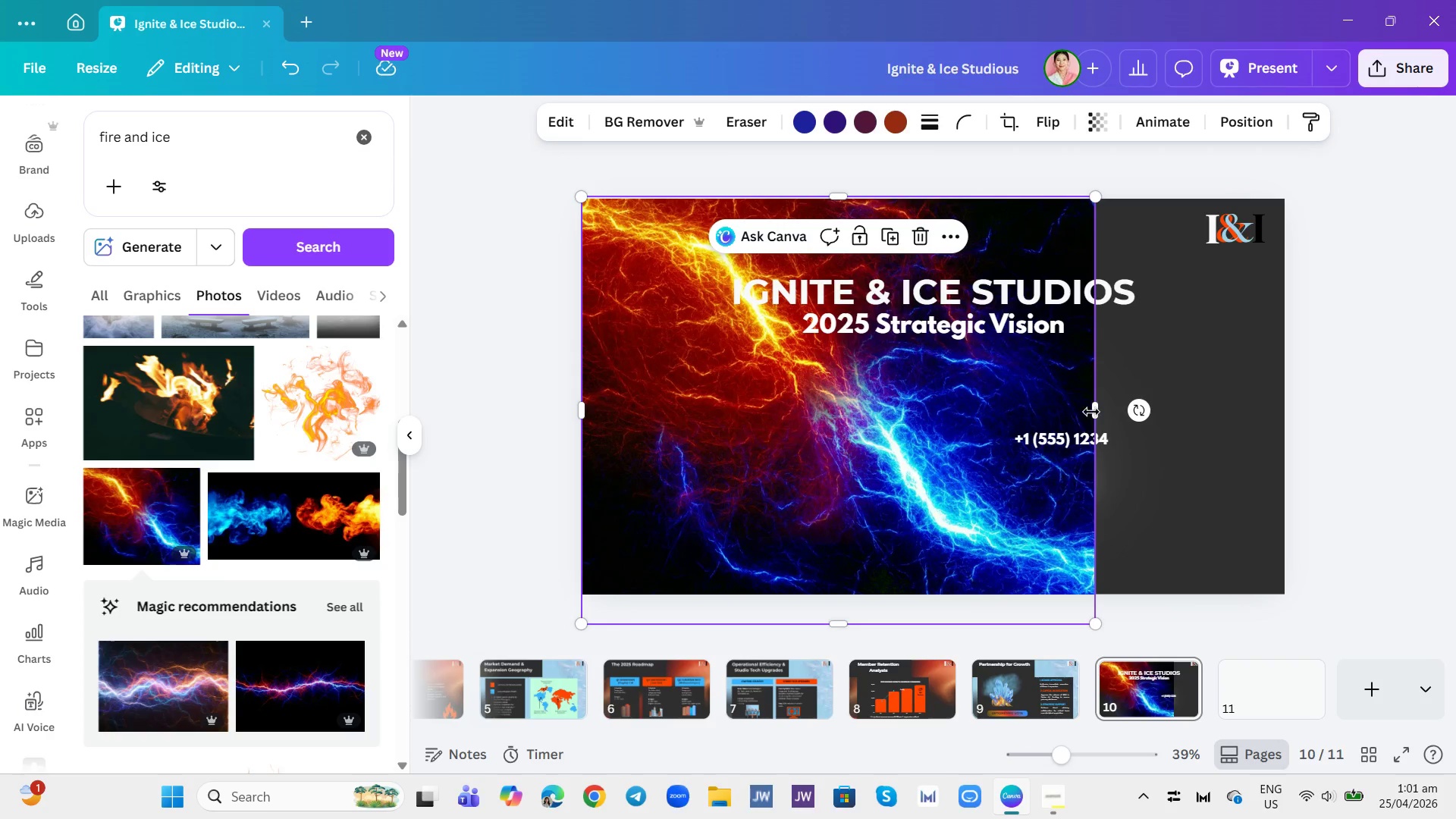 
left_click_drag(start_coordinate=[1096, 413], to_coordinate=[1288, 413])
 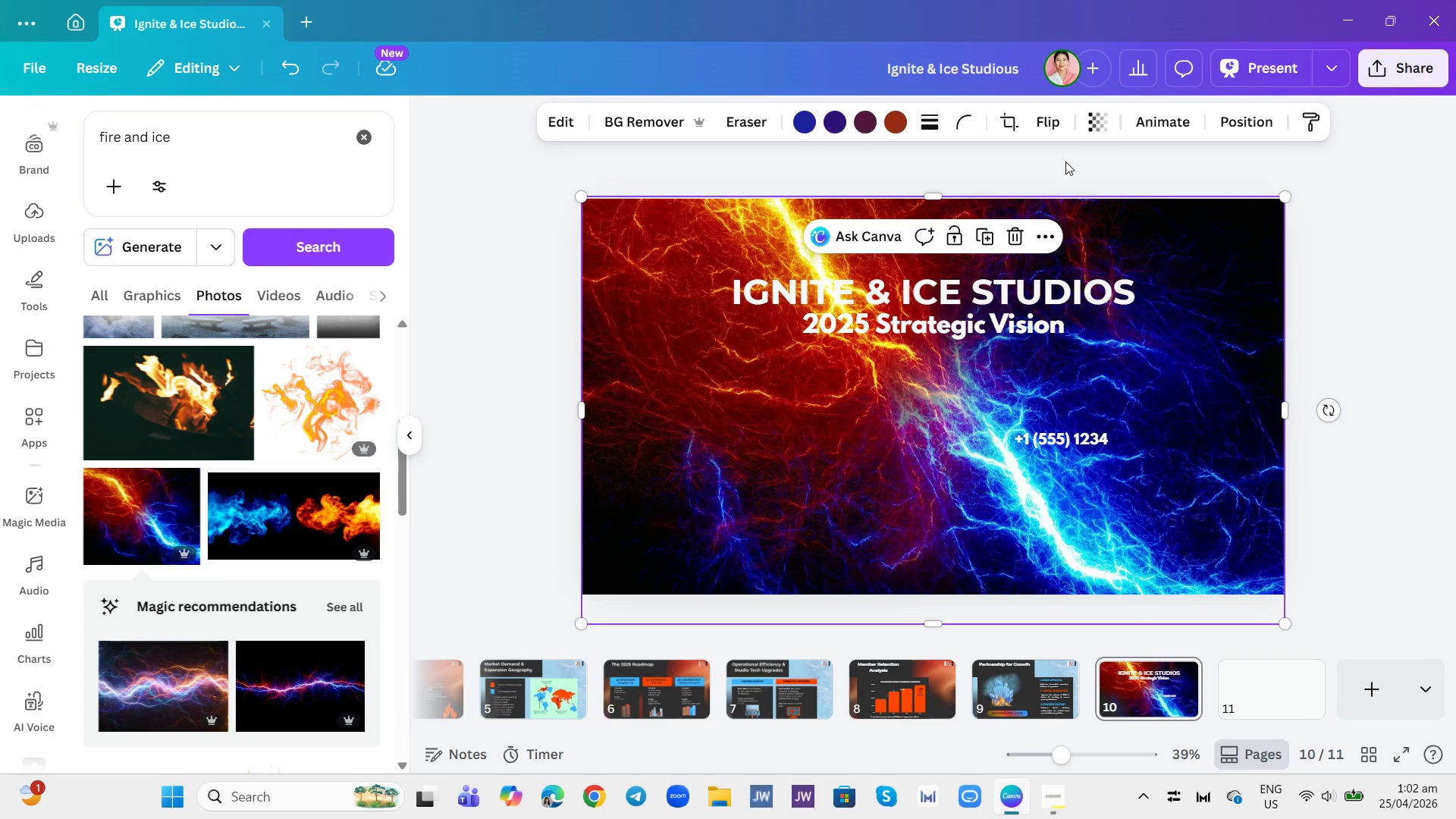 
left_click([1092, 134])
 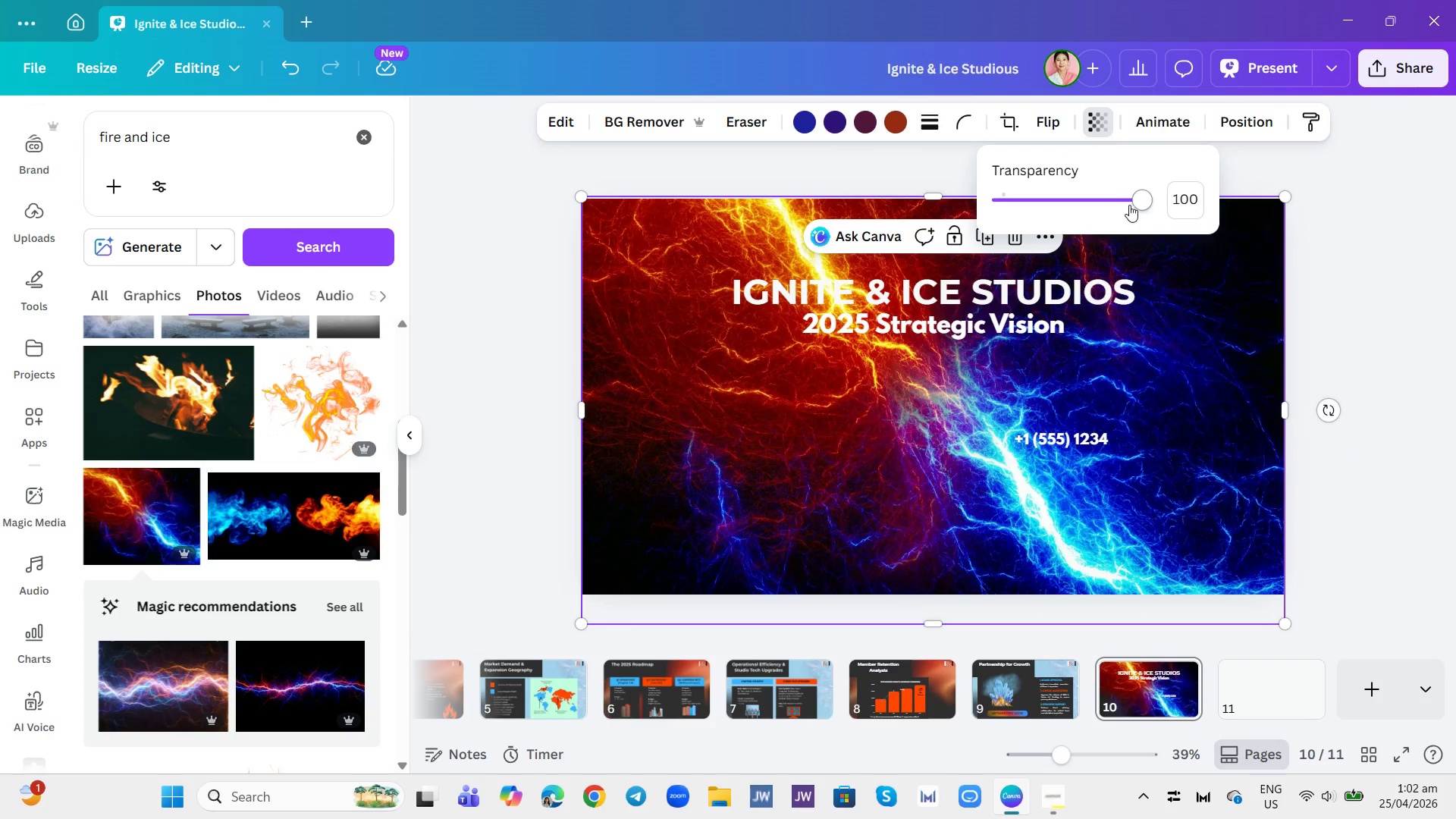 
left_click_drag(start_coordinate=[1141, 202], to_coordinate=[1072, 218])
 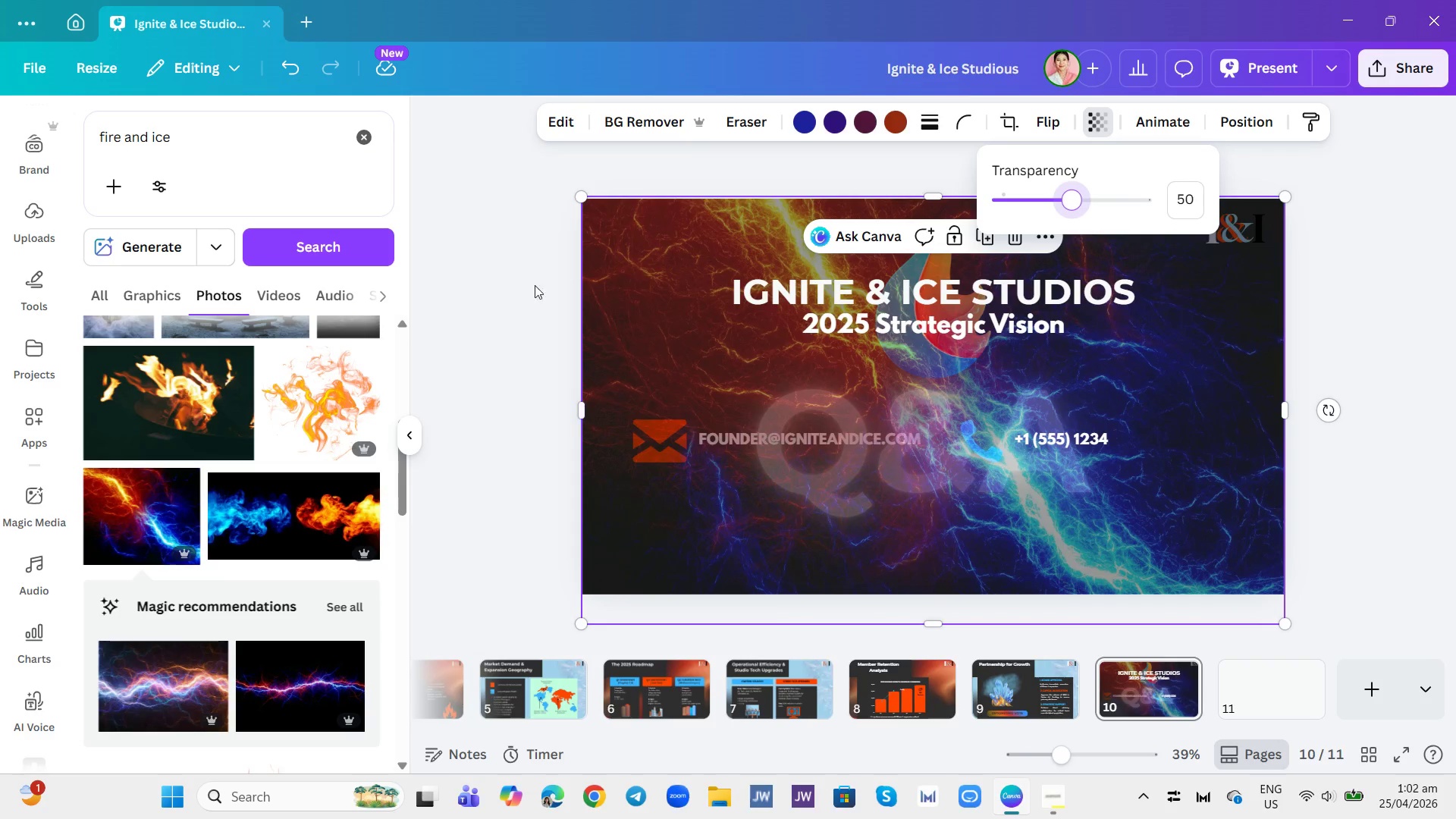 
left_click([1243, 111])
 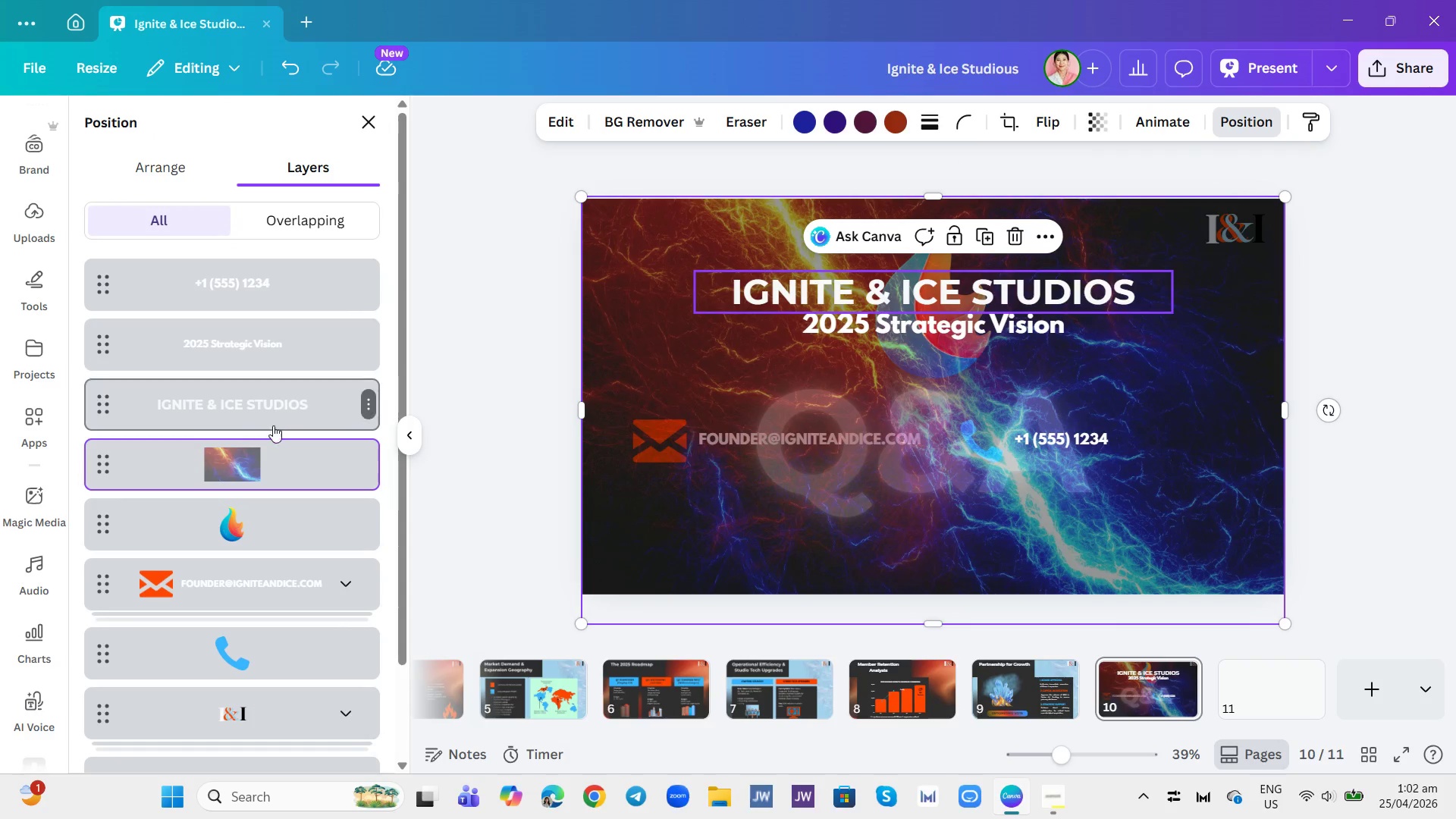 
left_click_drag(start_coordinate=[268, 458], to_coordinate=[281, 701])
 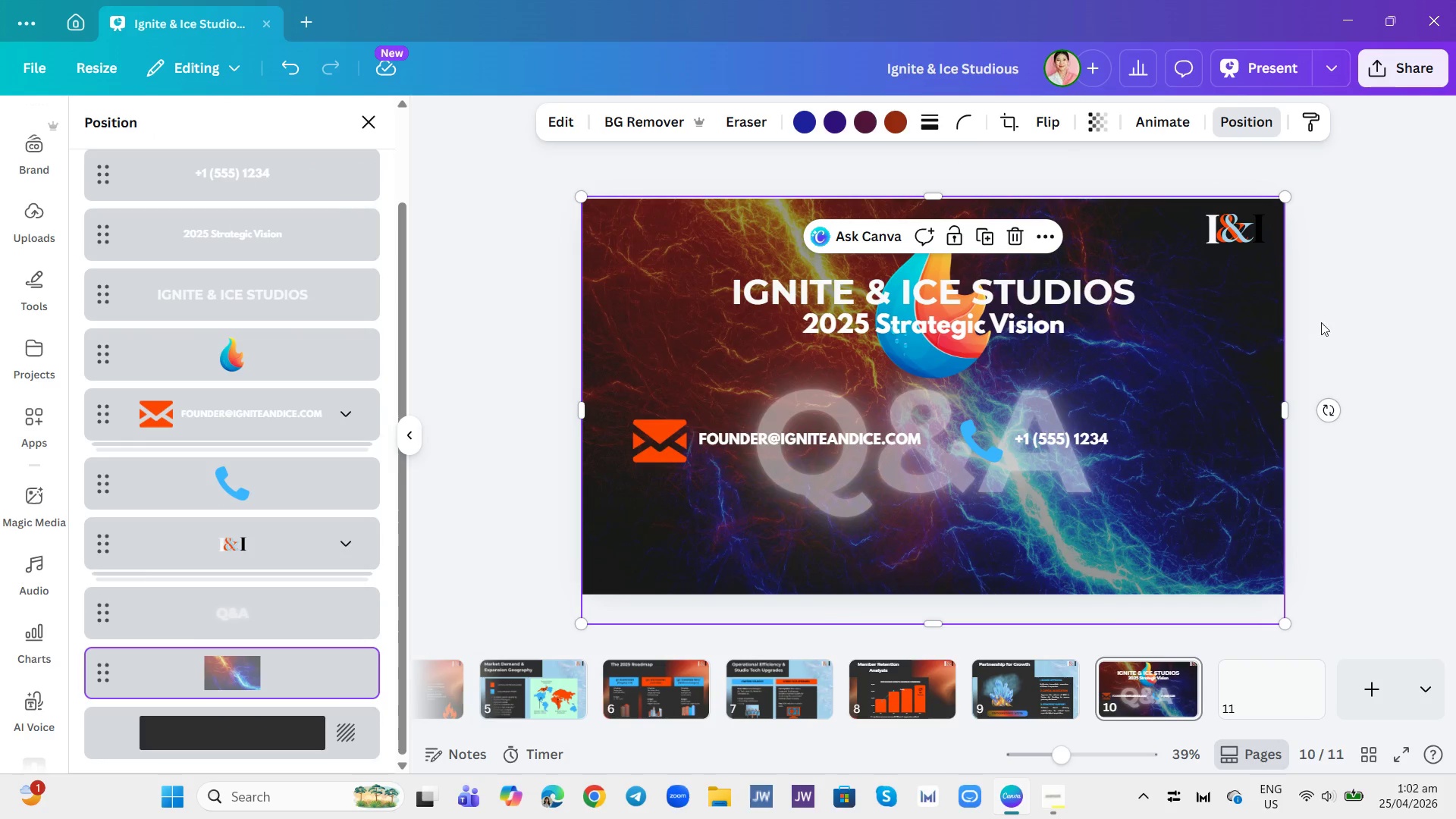 
left_click([1354, 311])
 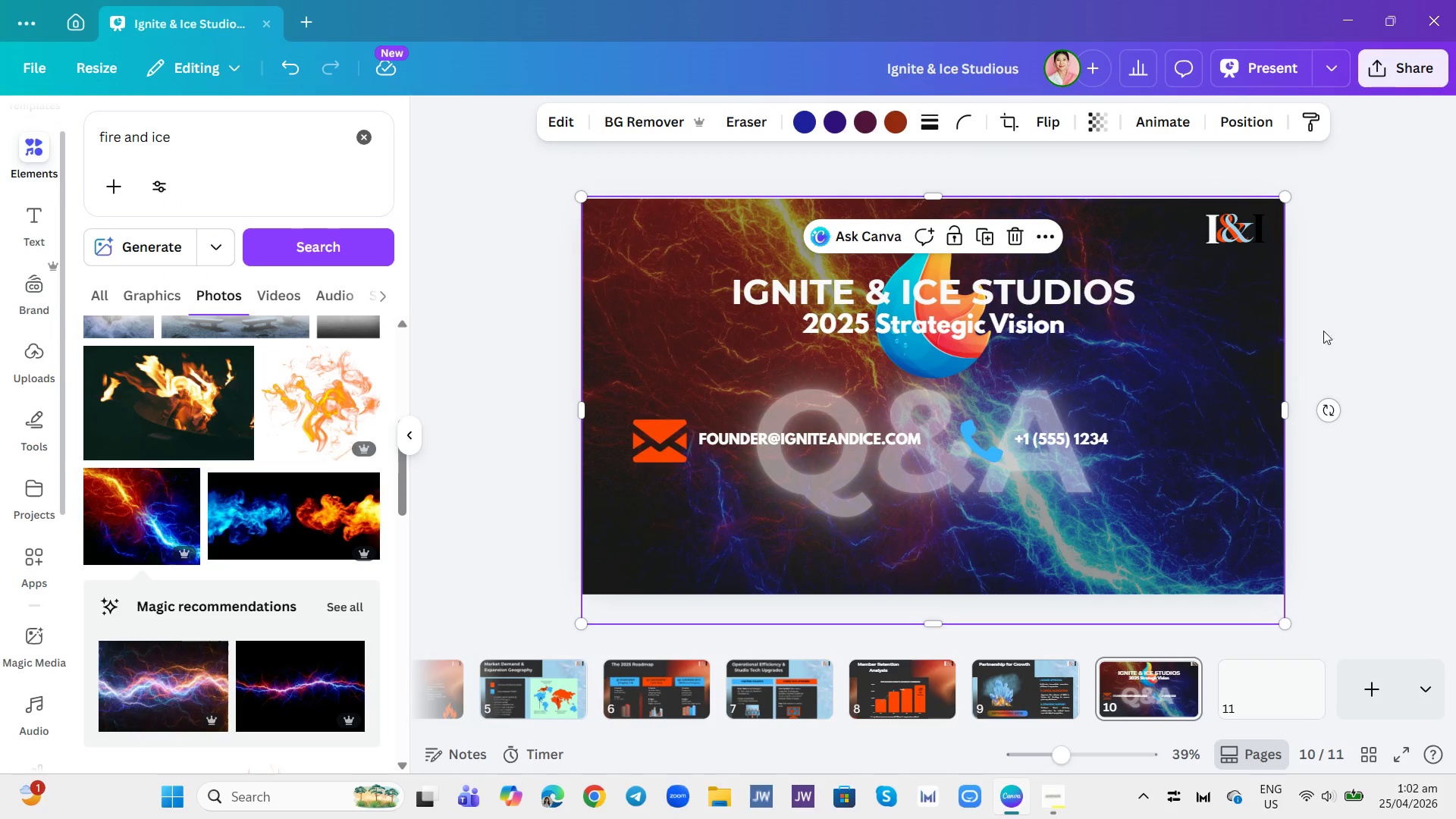 
left_click([1344, 292])
 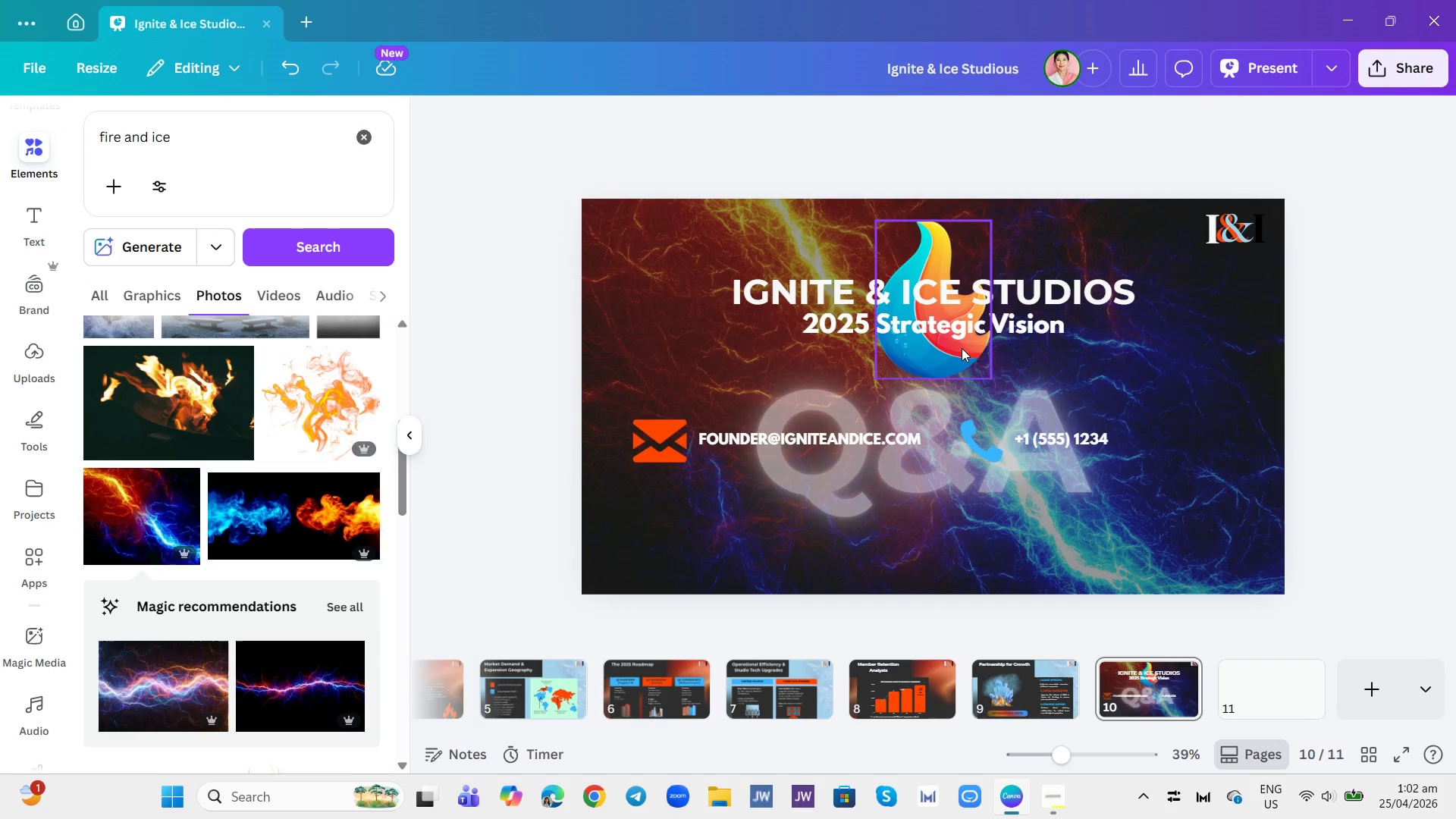 
left_click([962, 348])
 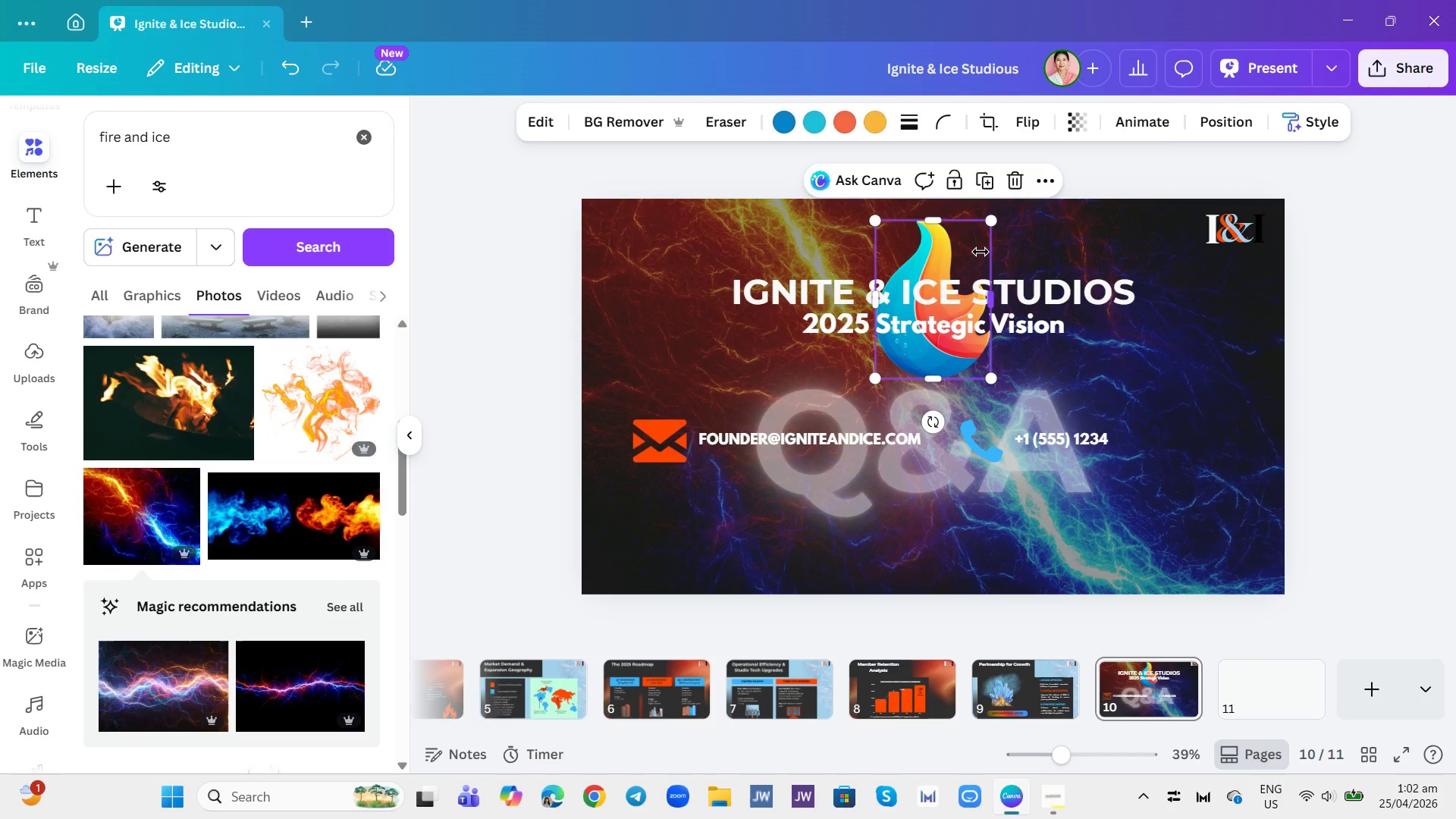 
left_click([1030, 318])
 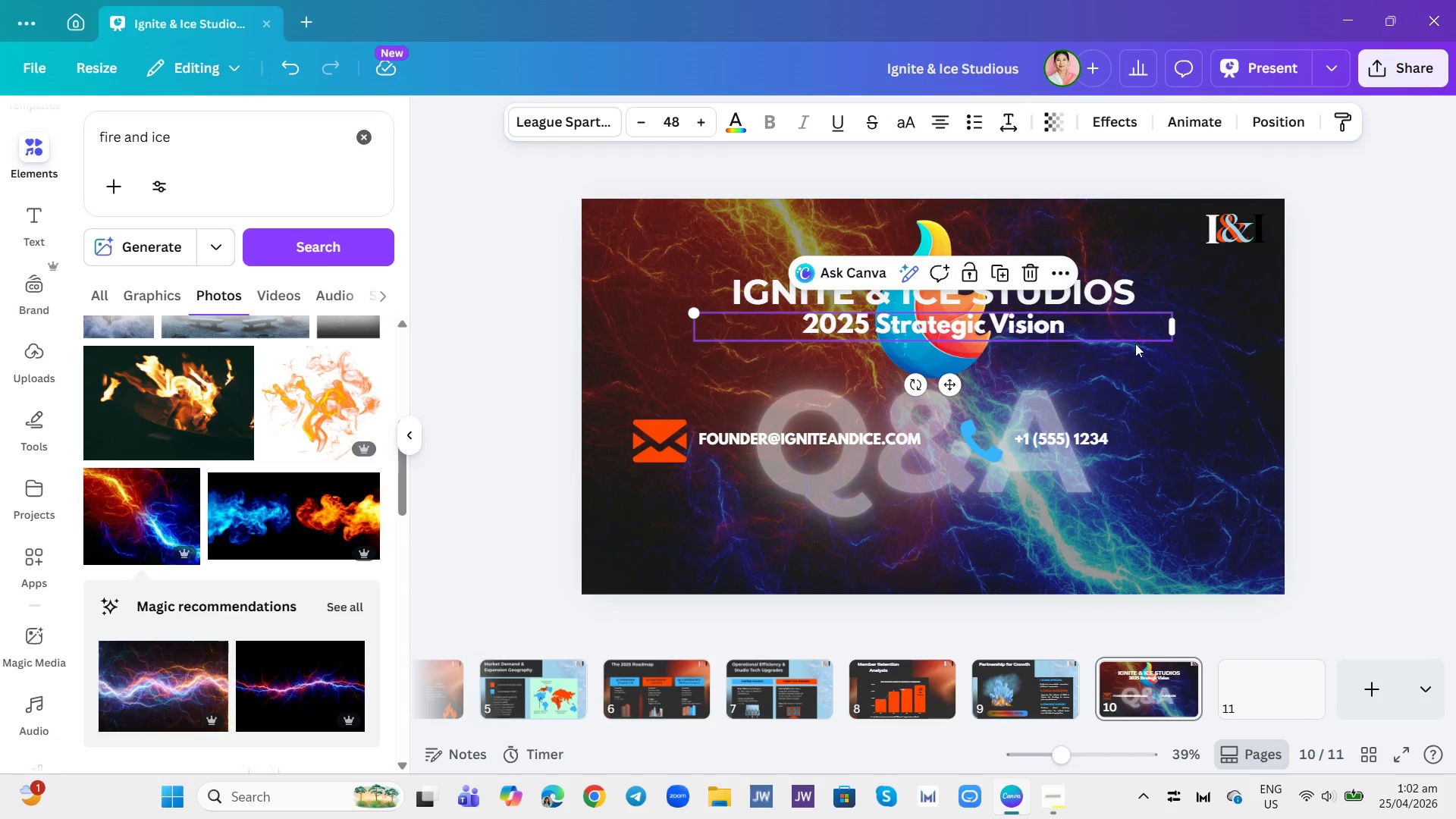 
left_click([1135, 345])
 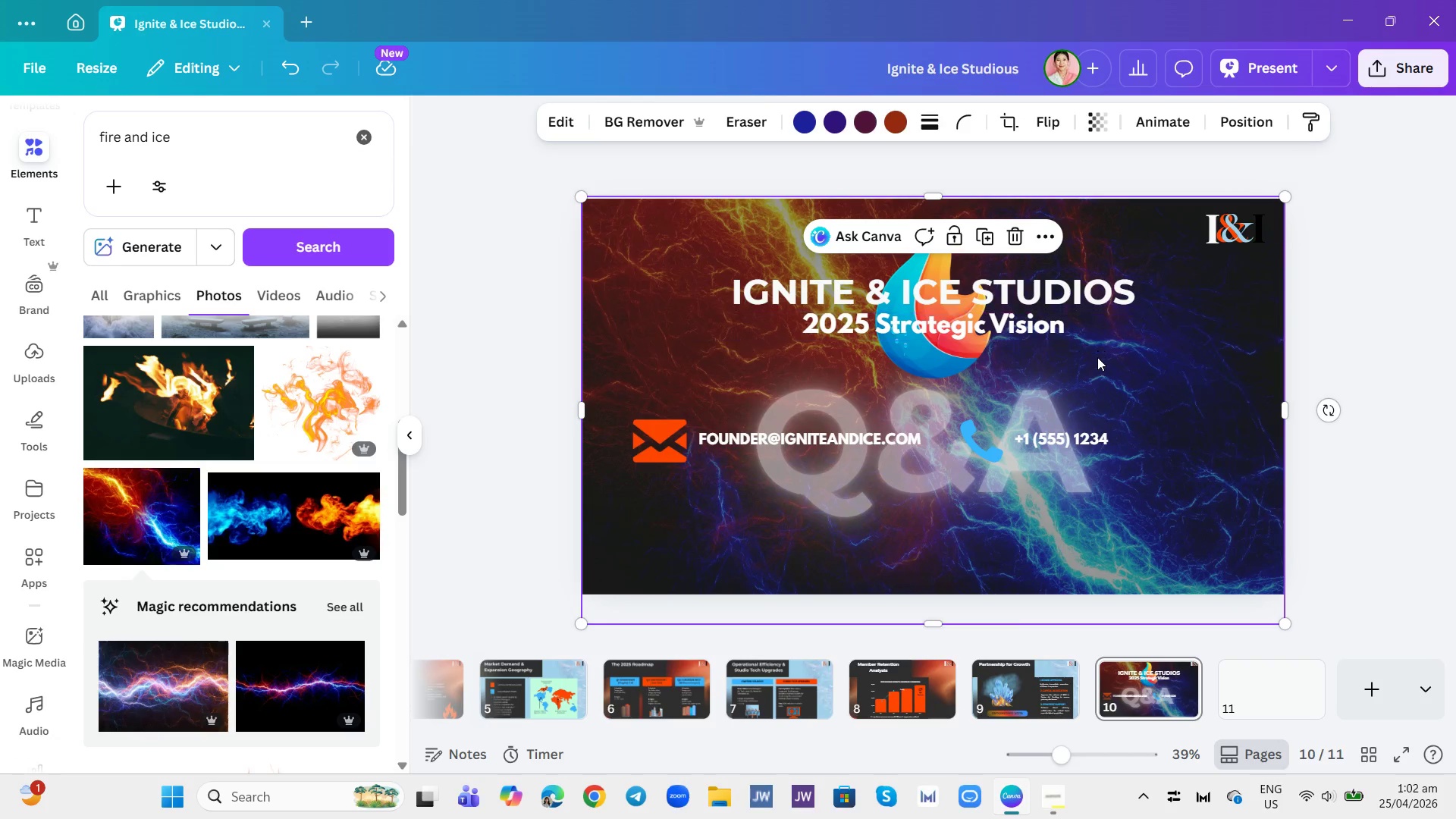 
left_click_drag(start_coordinate=[1097, 357], to_coordinate=[1094, 344])
 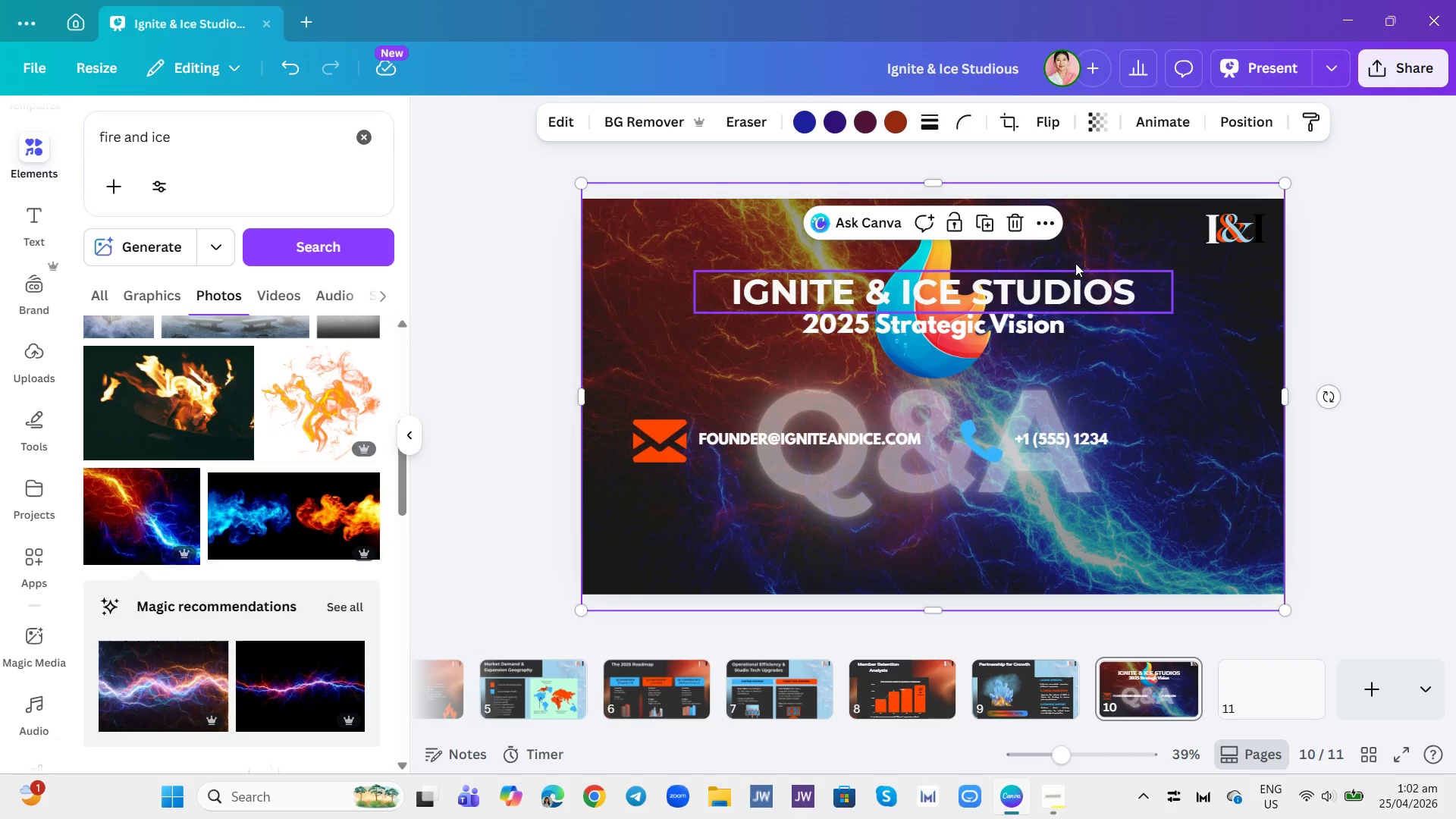 
left_click([956, 218])
 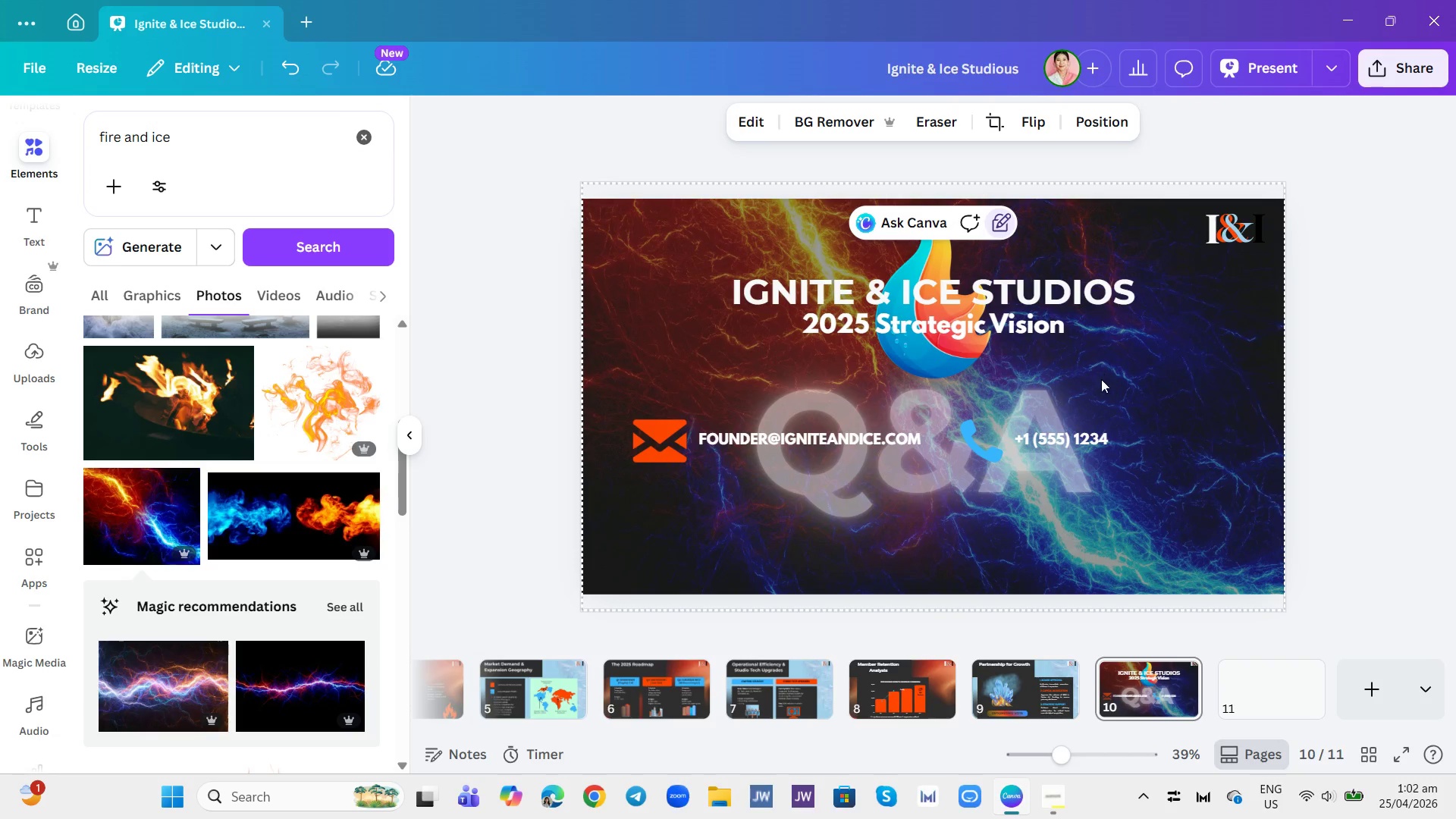 
left_click_drag(start_coordinate=[1099, 378], to_coordinate=[1017, 292])
 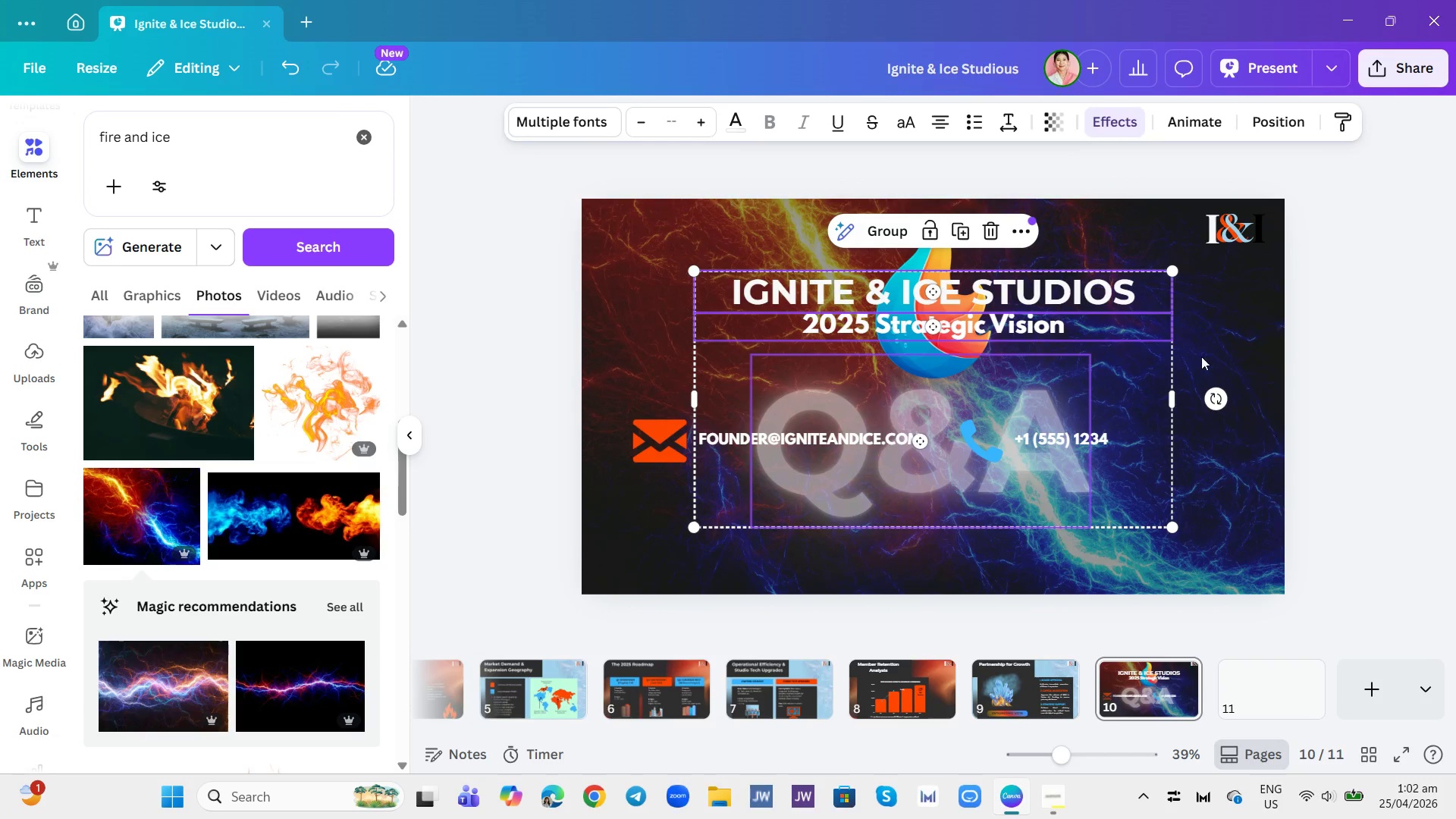 
left_click([1203, 359])
 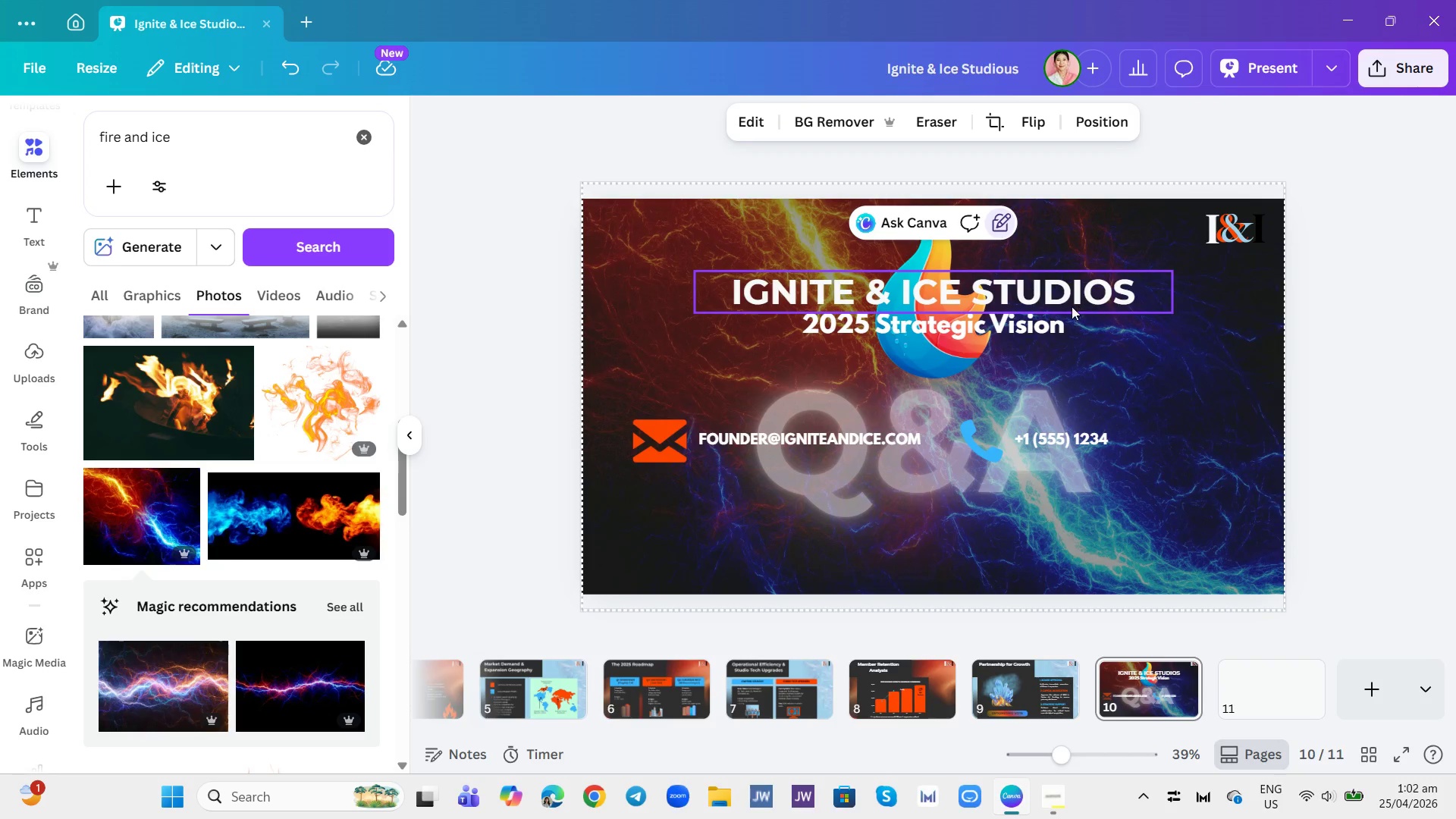 
left_click([1067, 300])
 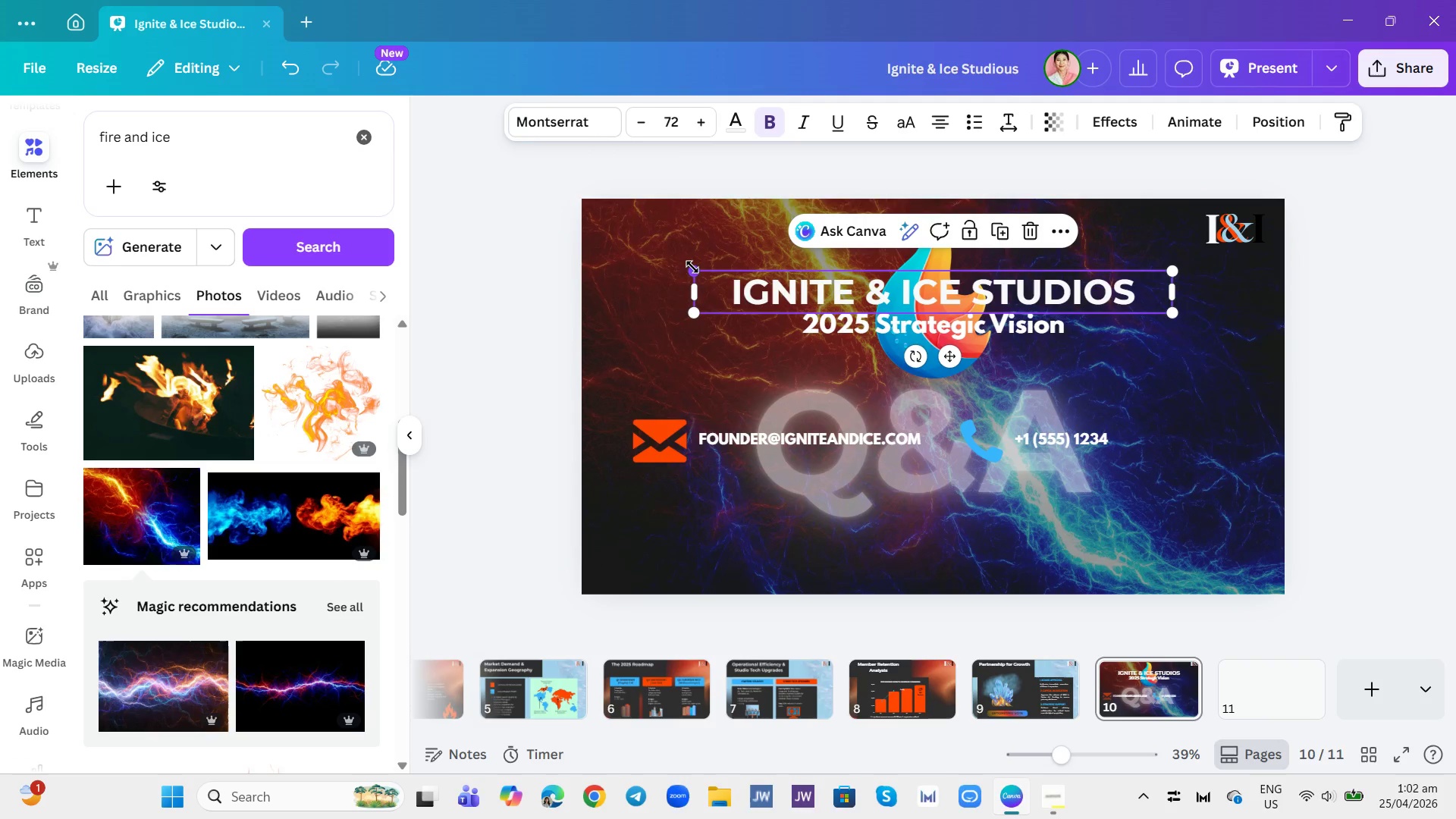 
left_click([673, 121])
 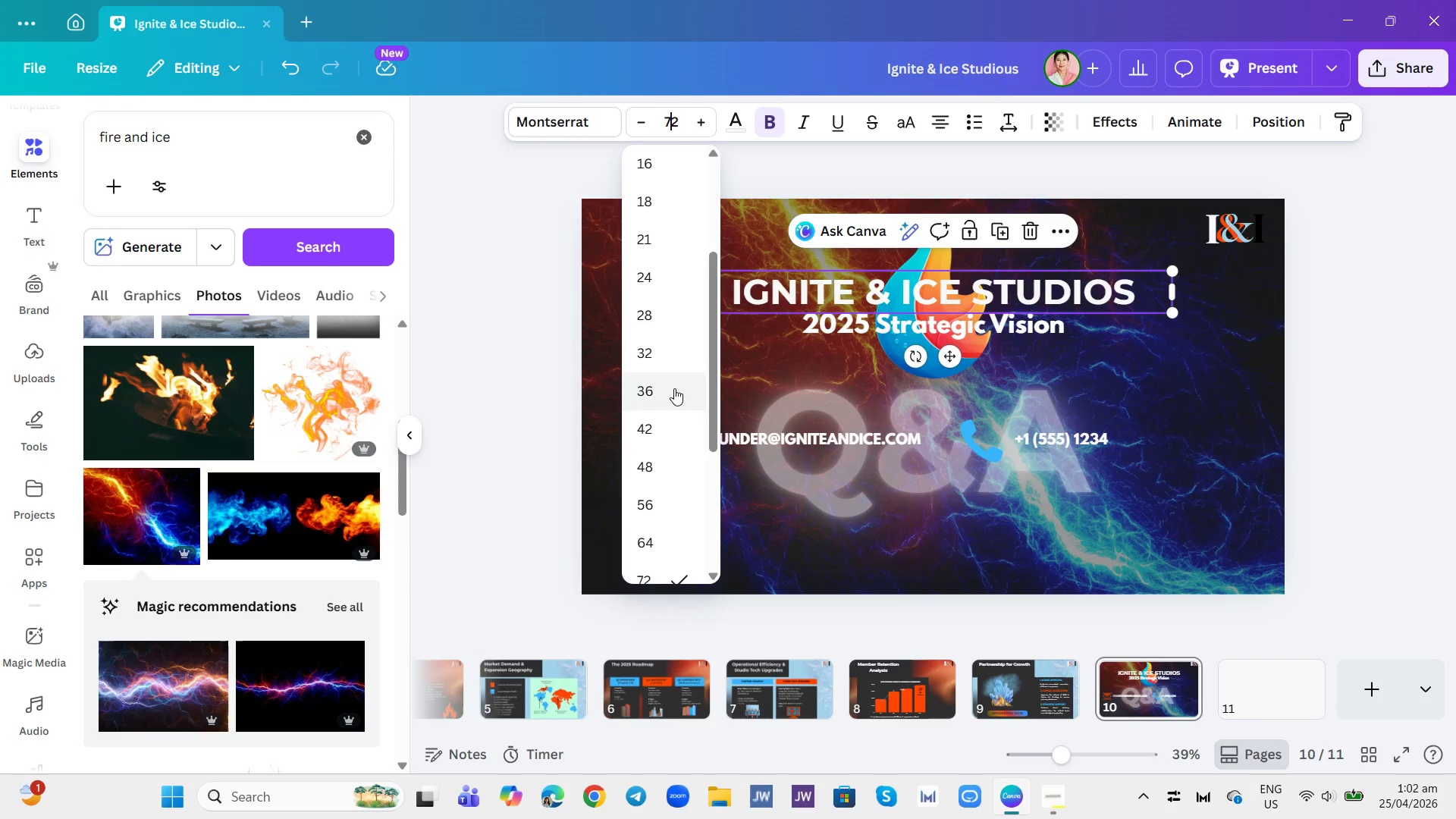 
scroll: coordinate [670, 391], scroll_direction: down, amount: 3.0
 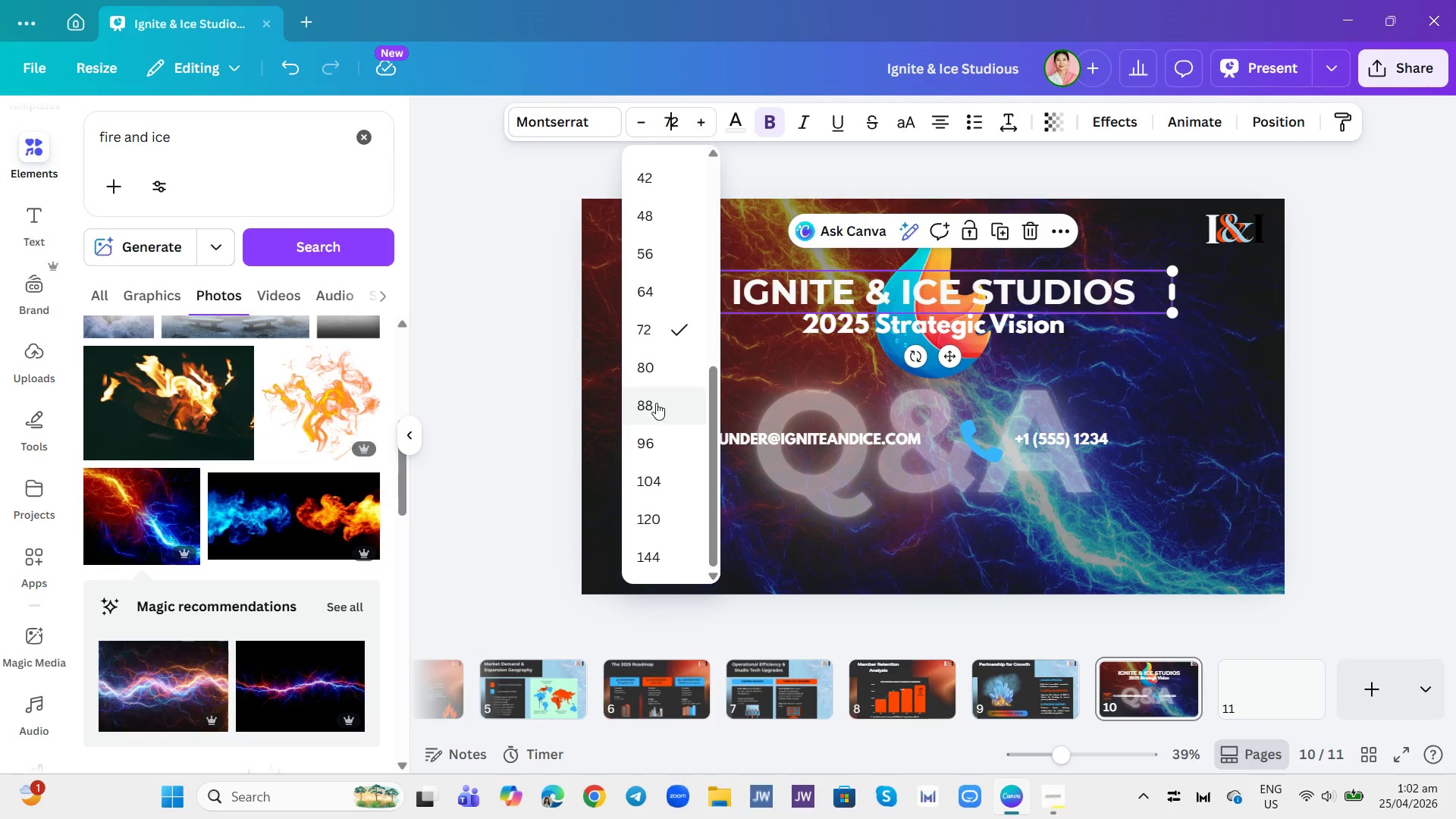 
left_click([652, 370])
 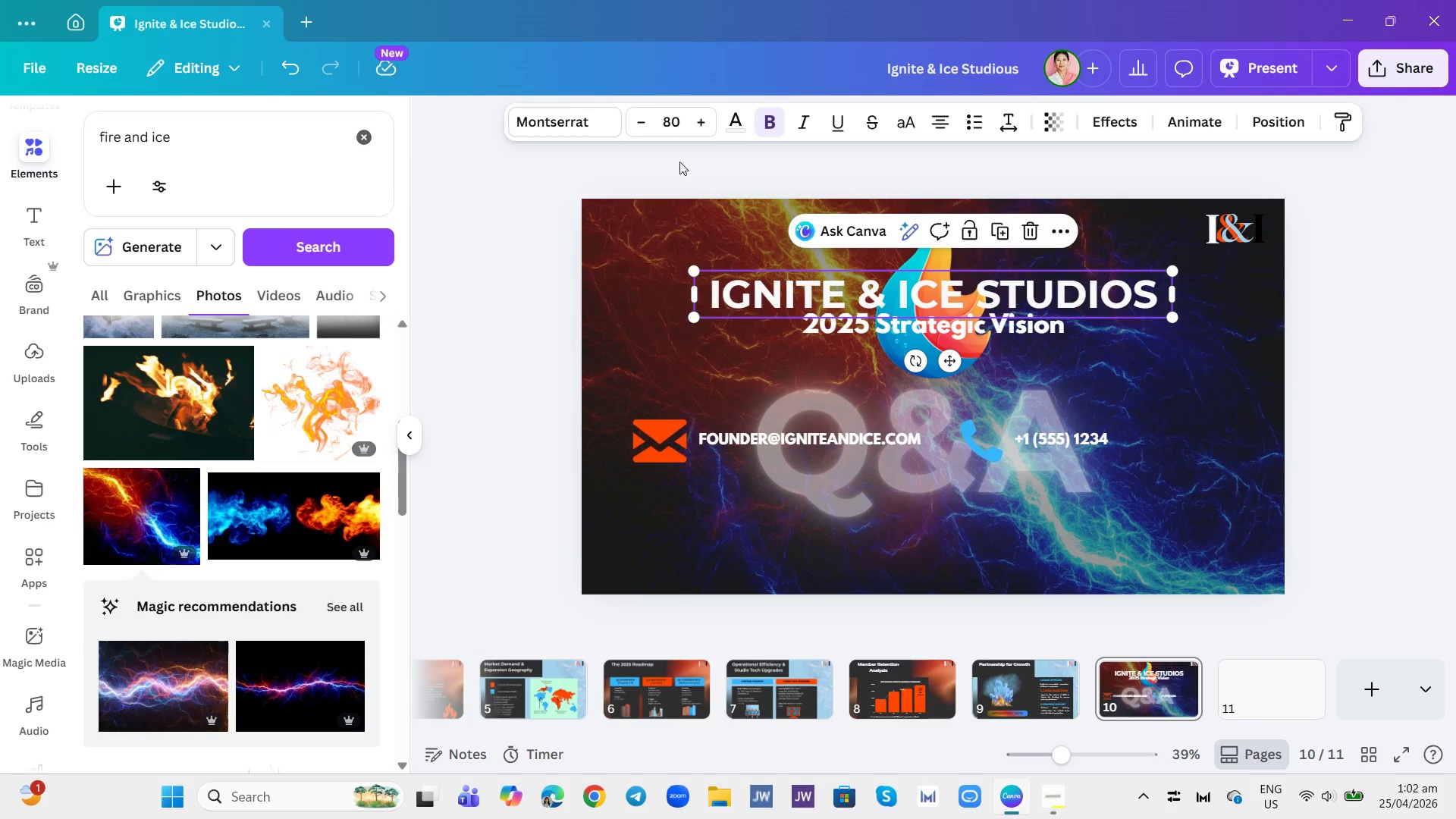 
left_click([675, 118])
 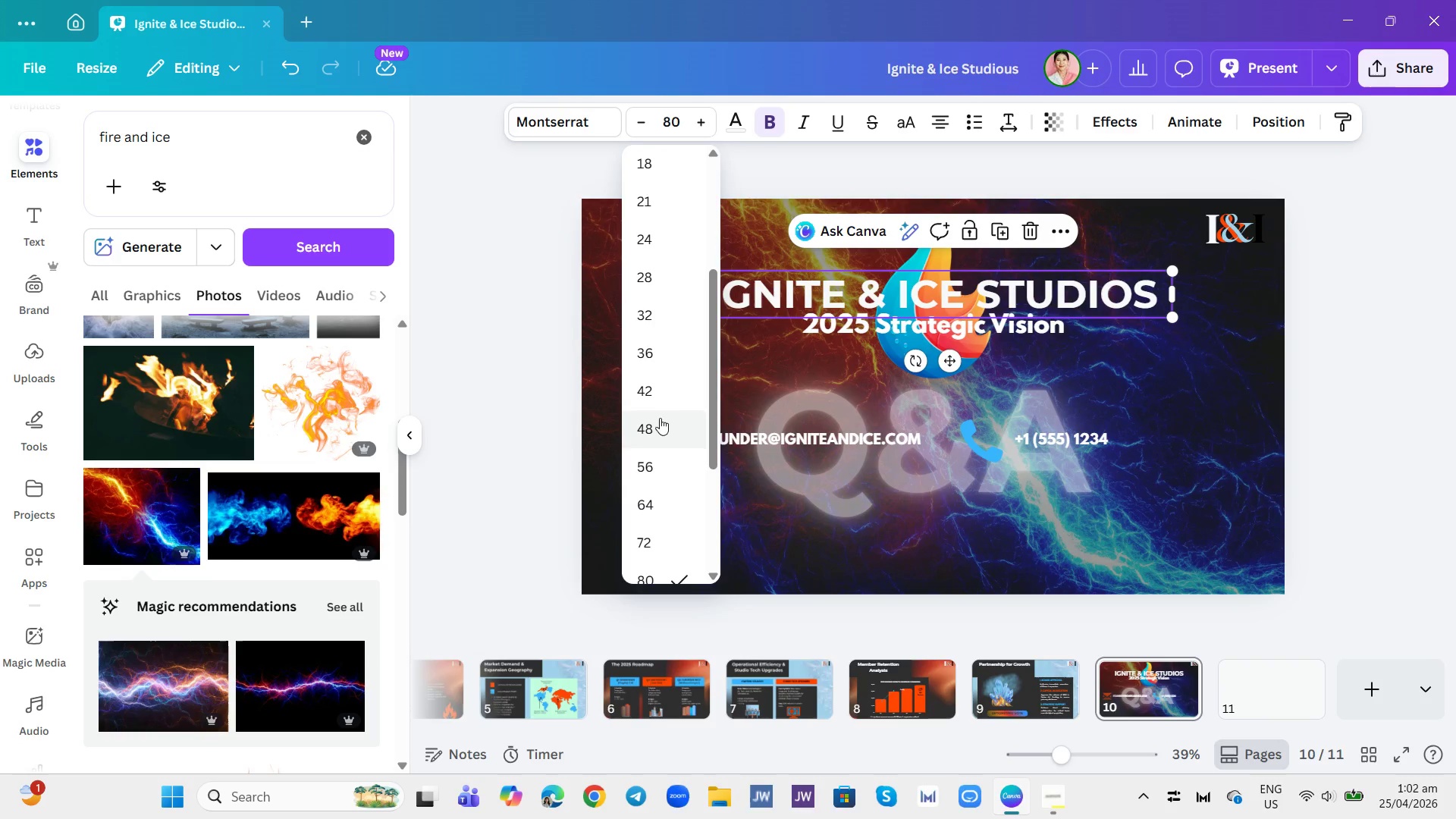 
scroll: coordinate [660, 450], scroll_direction: down, amount: 2.0
 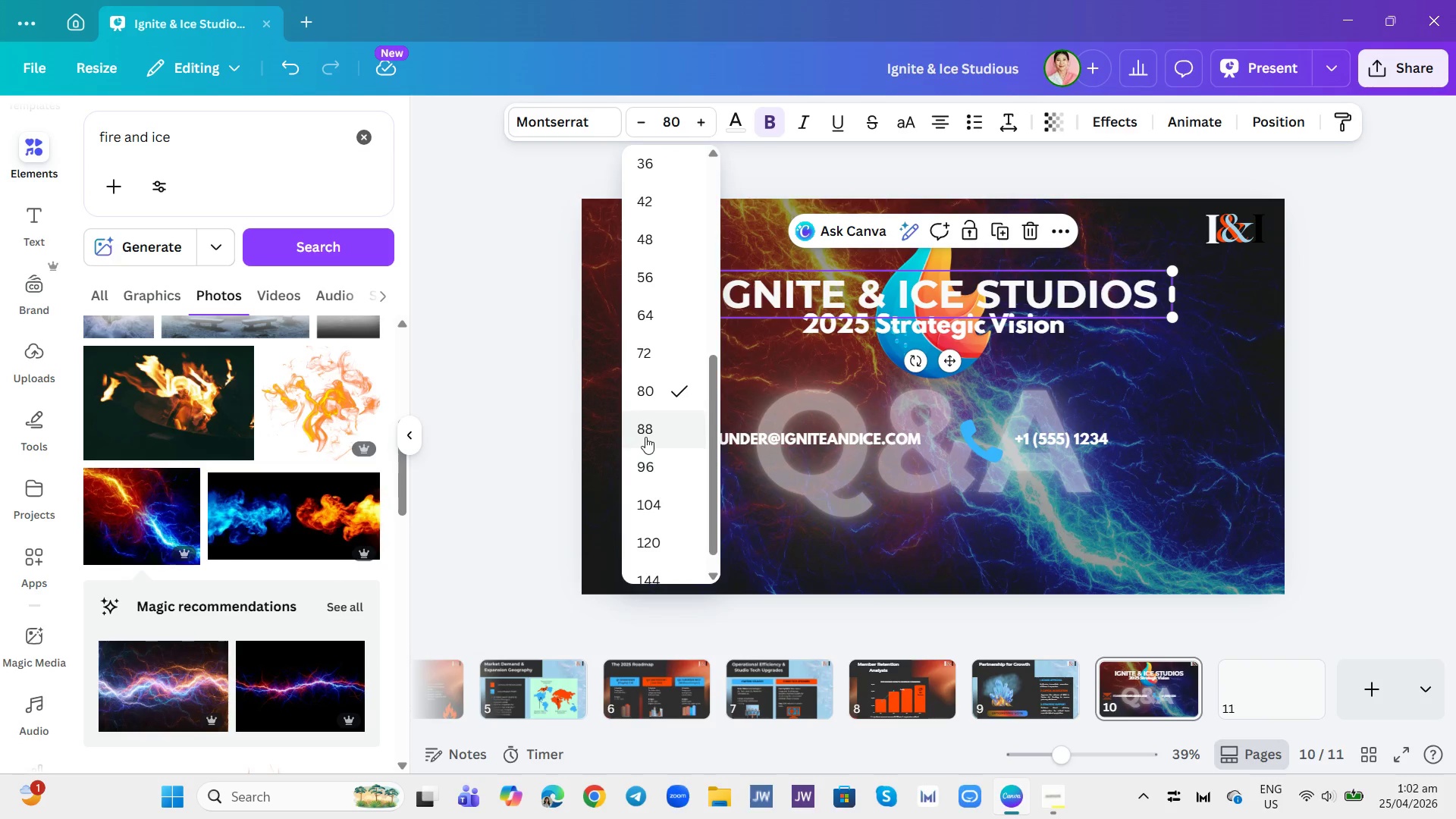 
left_click([643, 431])
 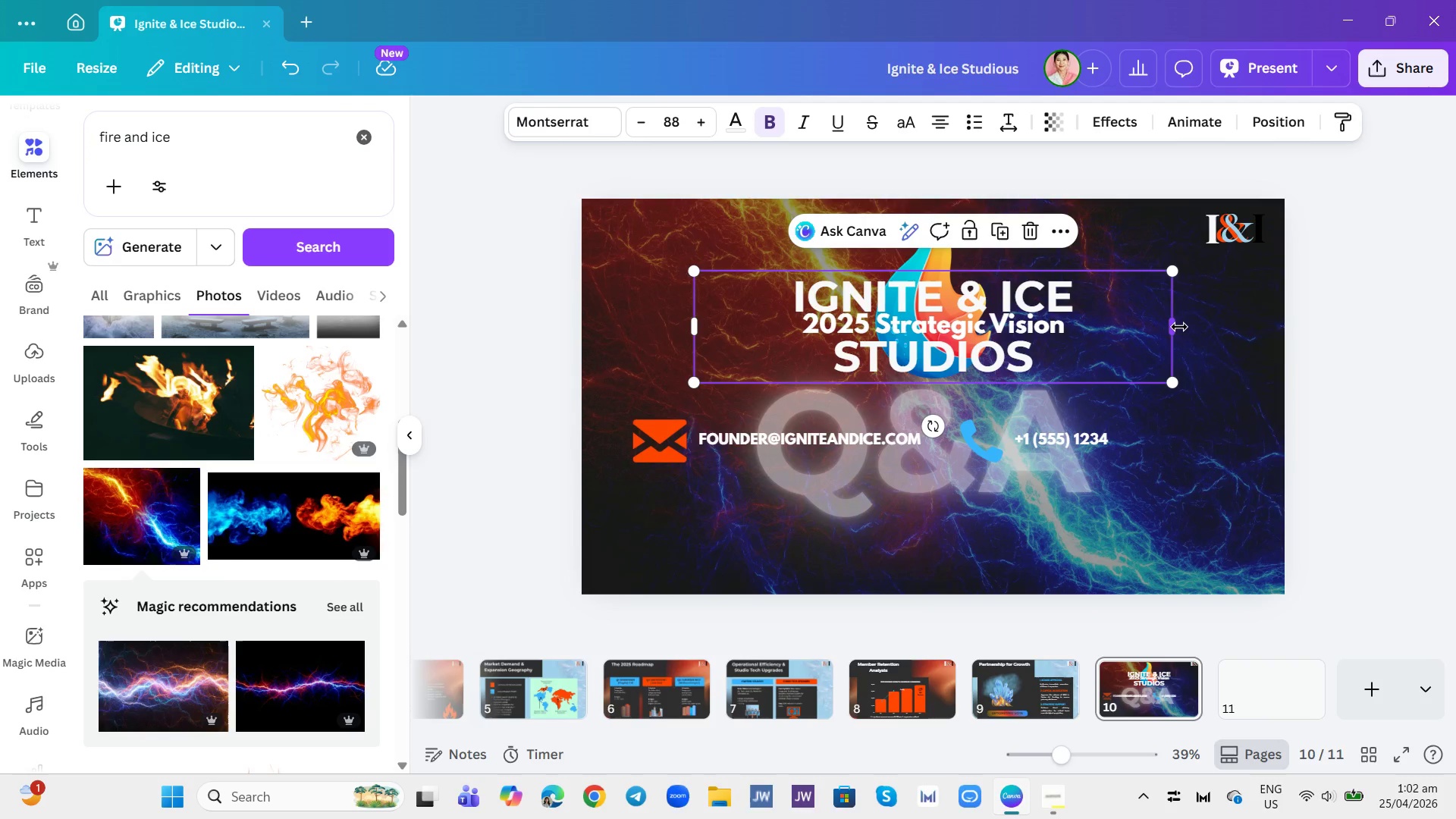 
left_click_drag(start_coordinate=[1175, 327], to_coordinate=[1198, 331])
 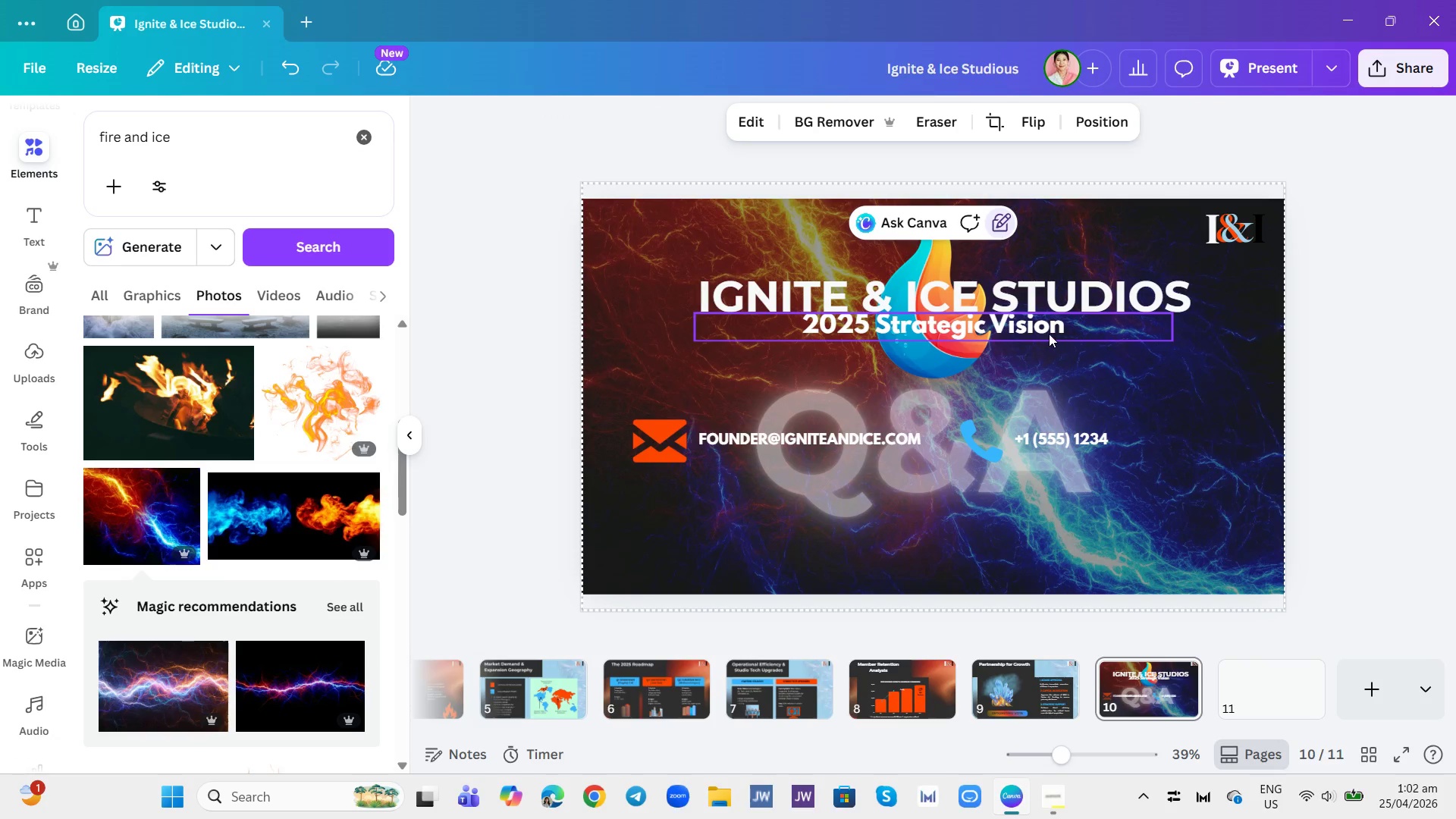 
left_click_drag(start_coordinate=[1042, 334], to_coordinate=[1050, 340])
 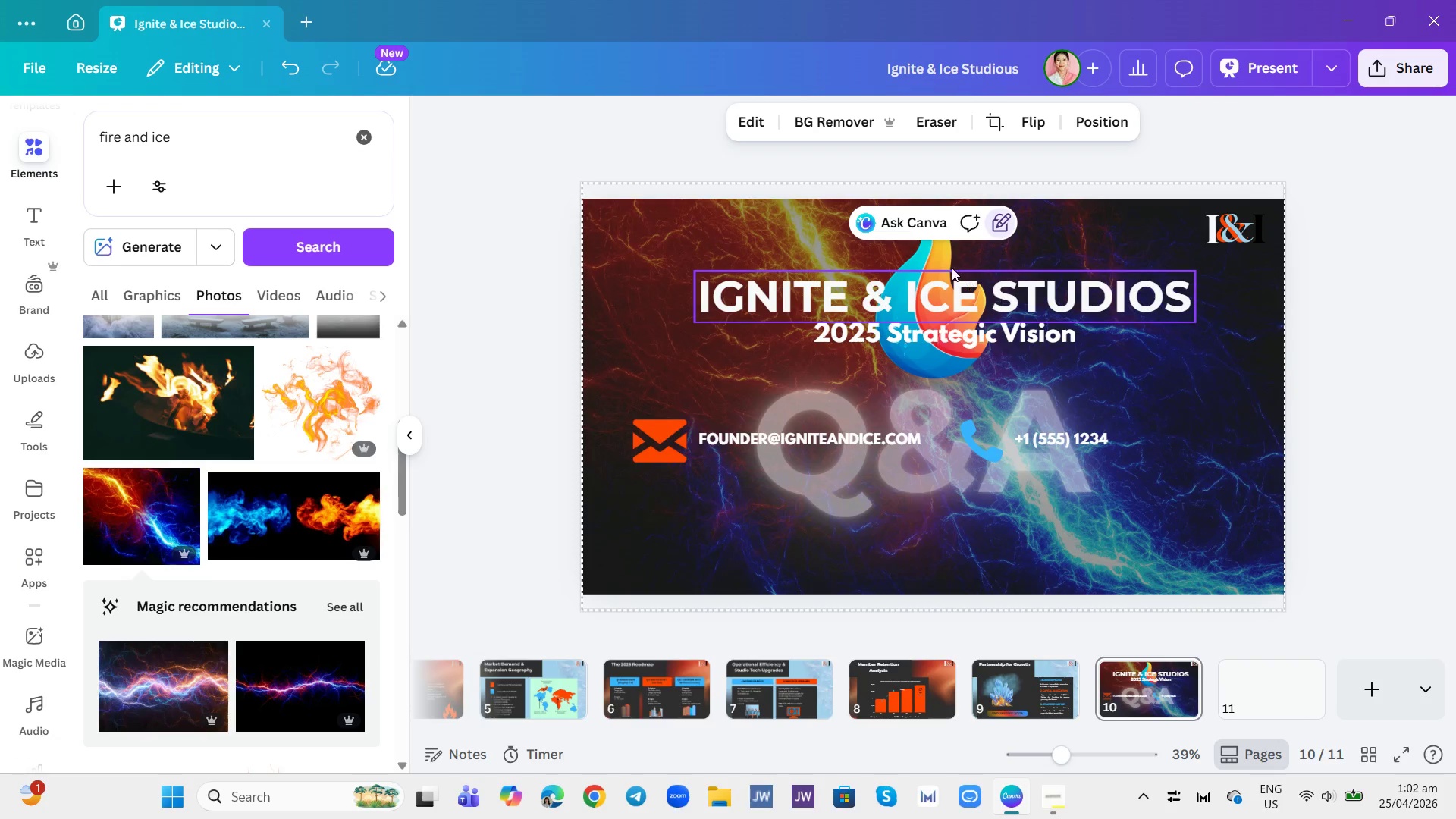 
left_click([941, 265])
 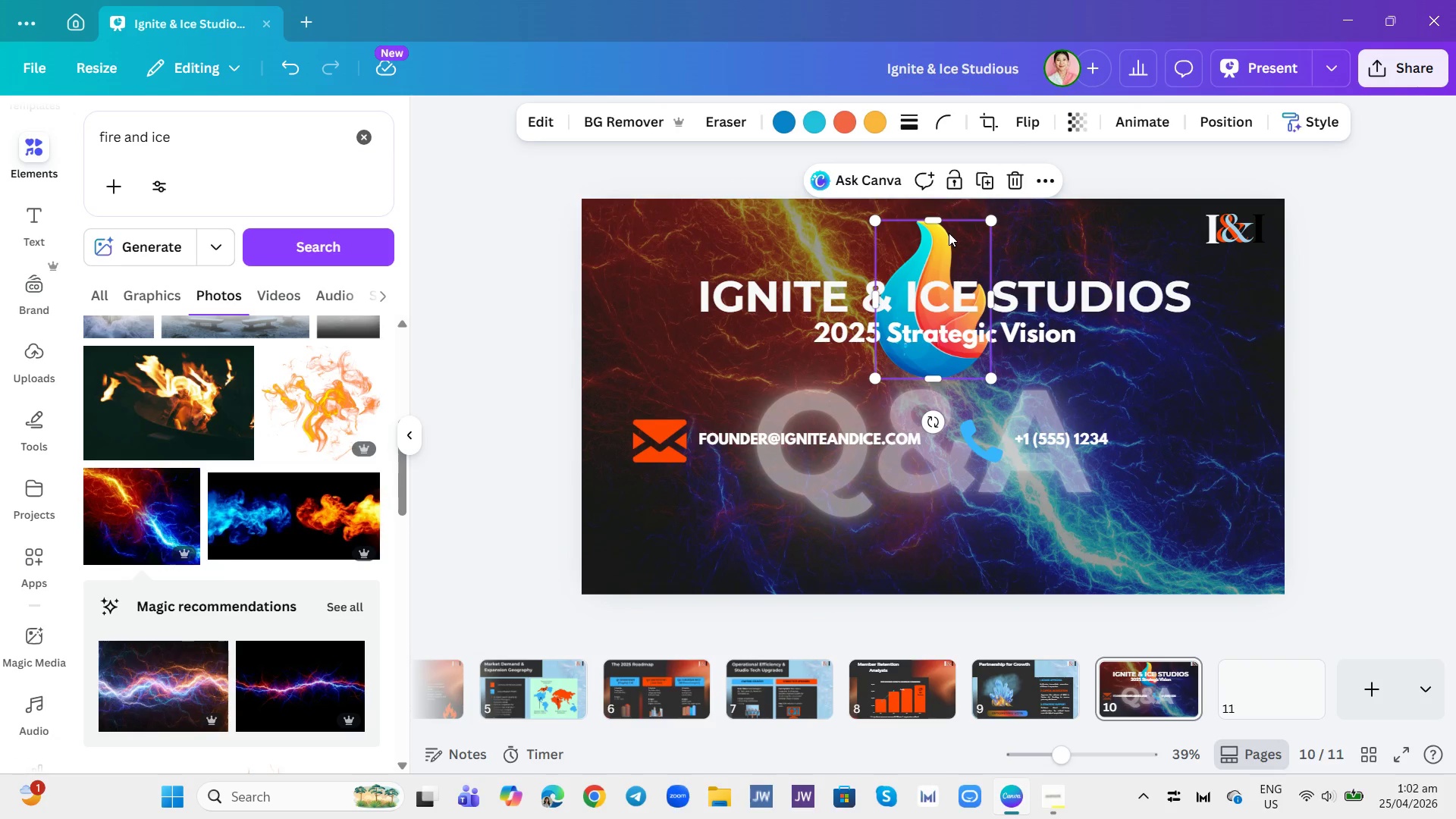 
left_click([1012, 176])
 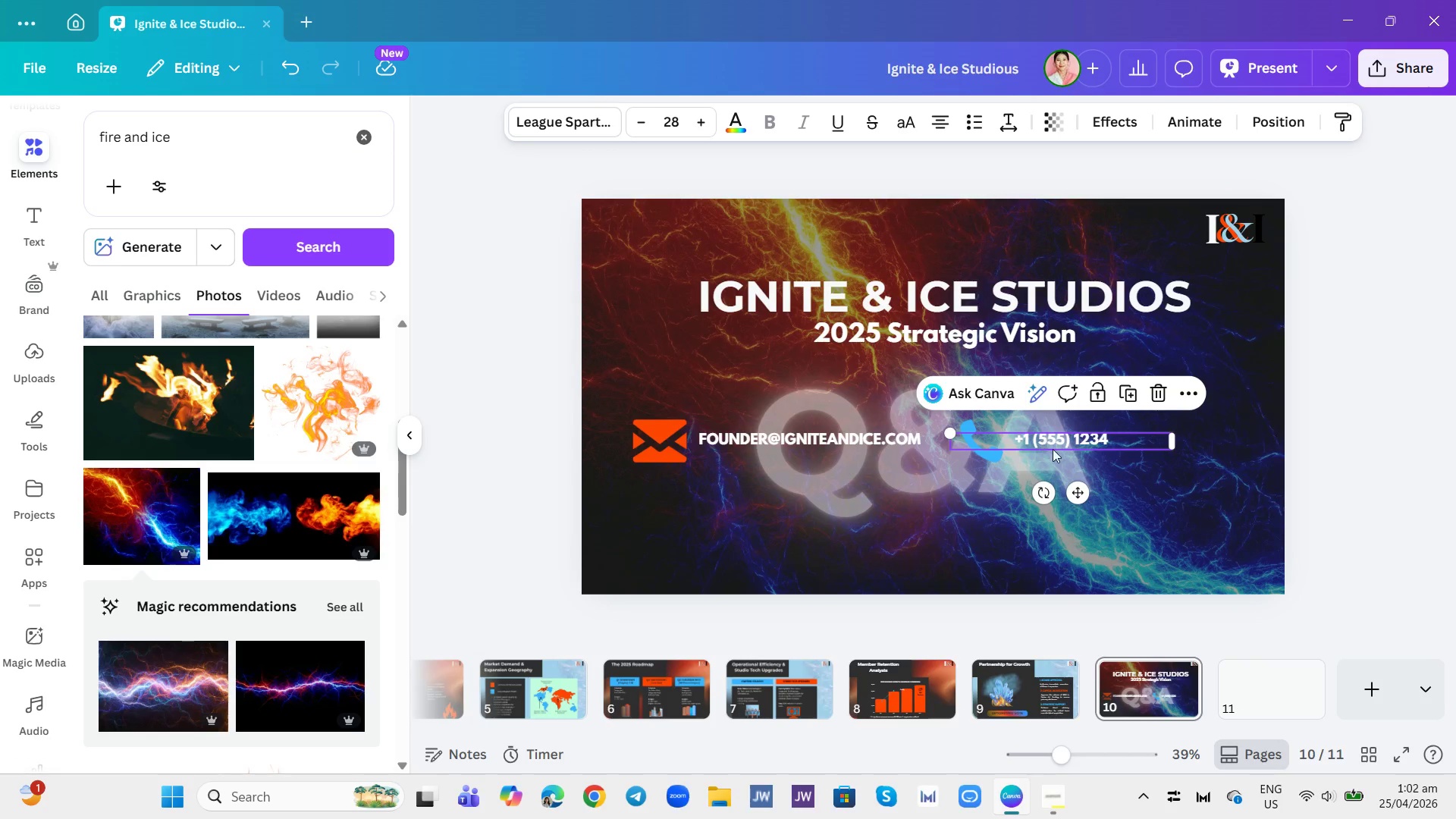 
left_click_drag(start_coordinate=[1153, 475], to_coordinate=[824, 425])
 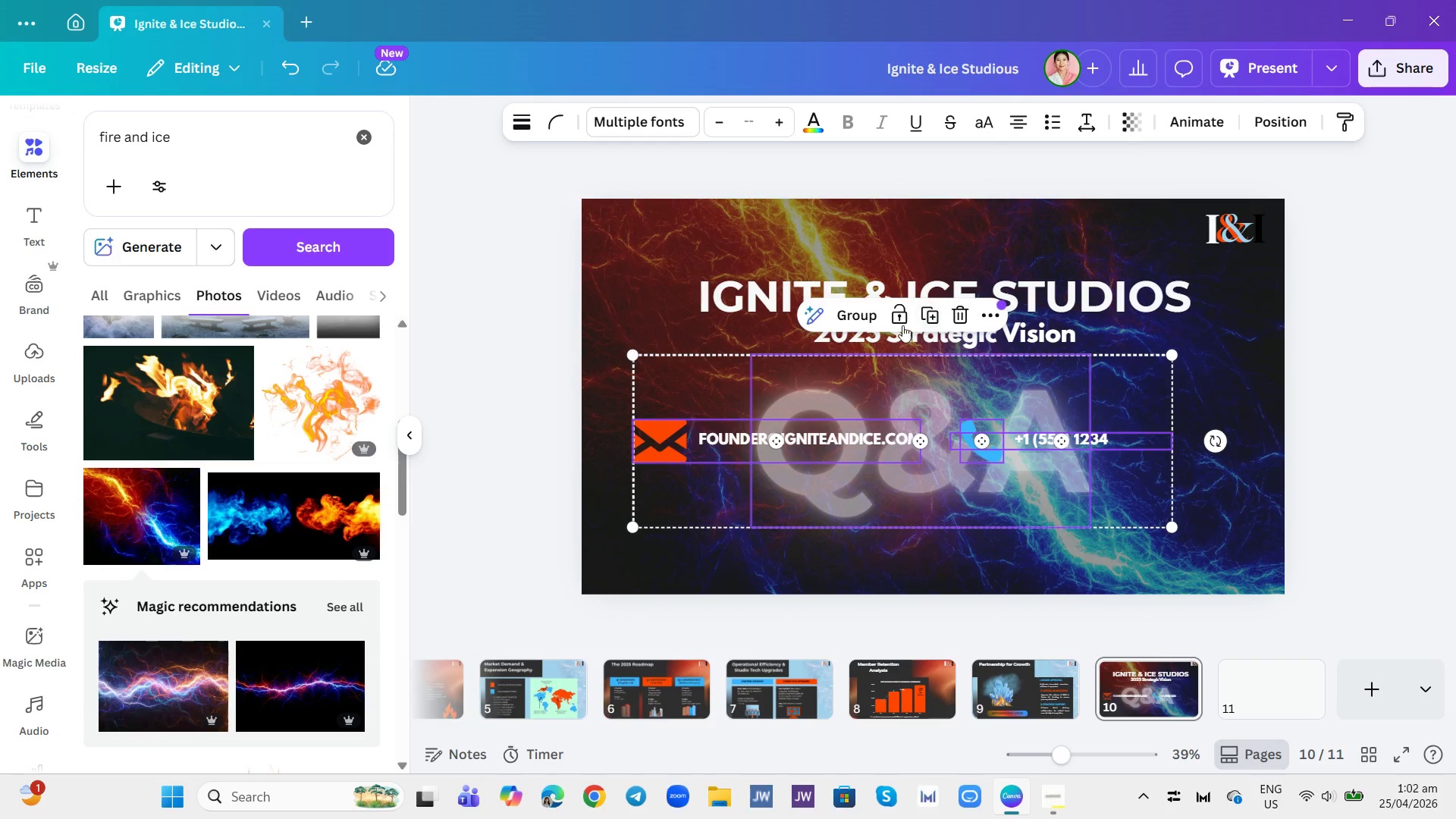 
left_click([864, 315])
 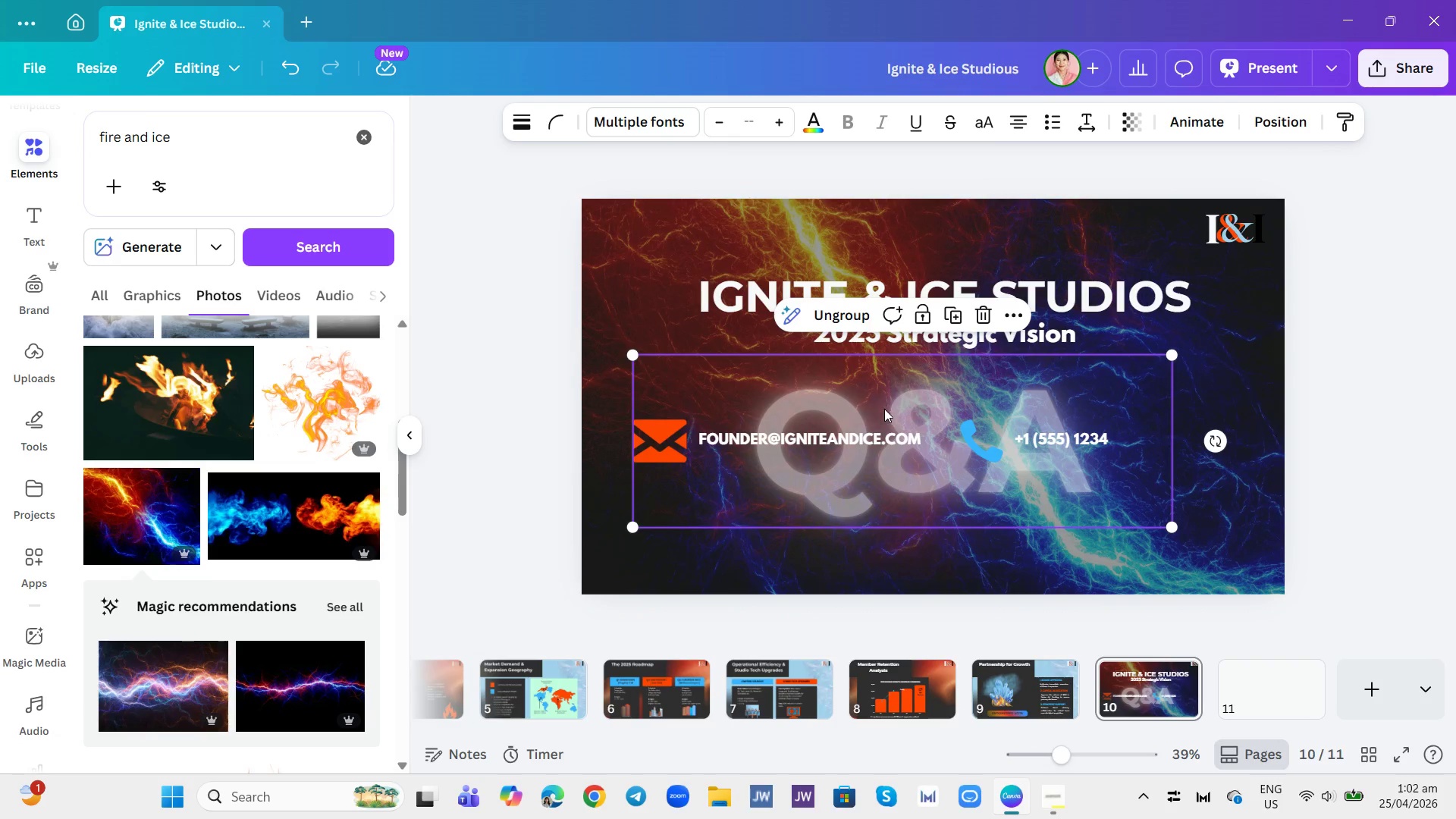 
left_click_drag(start_coordinate=[886, 409], to_coordinate=[926, 418])
 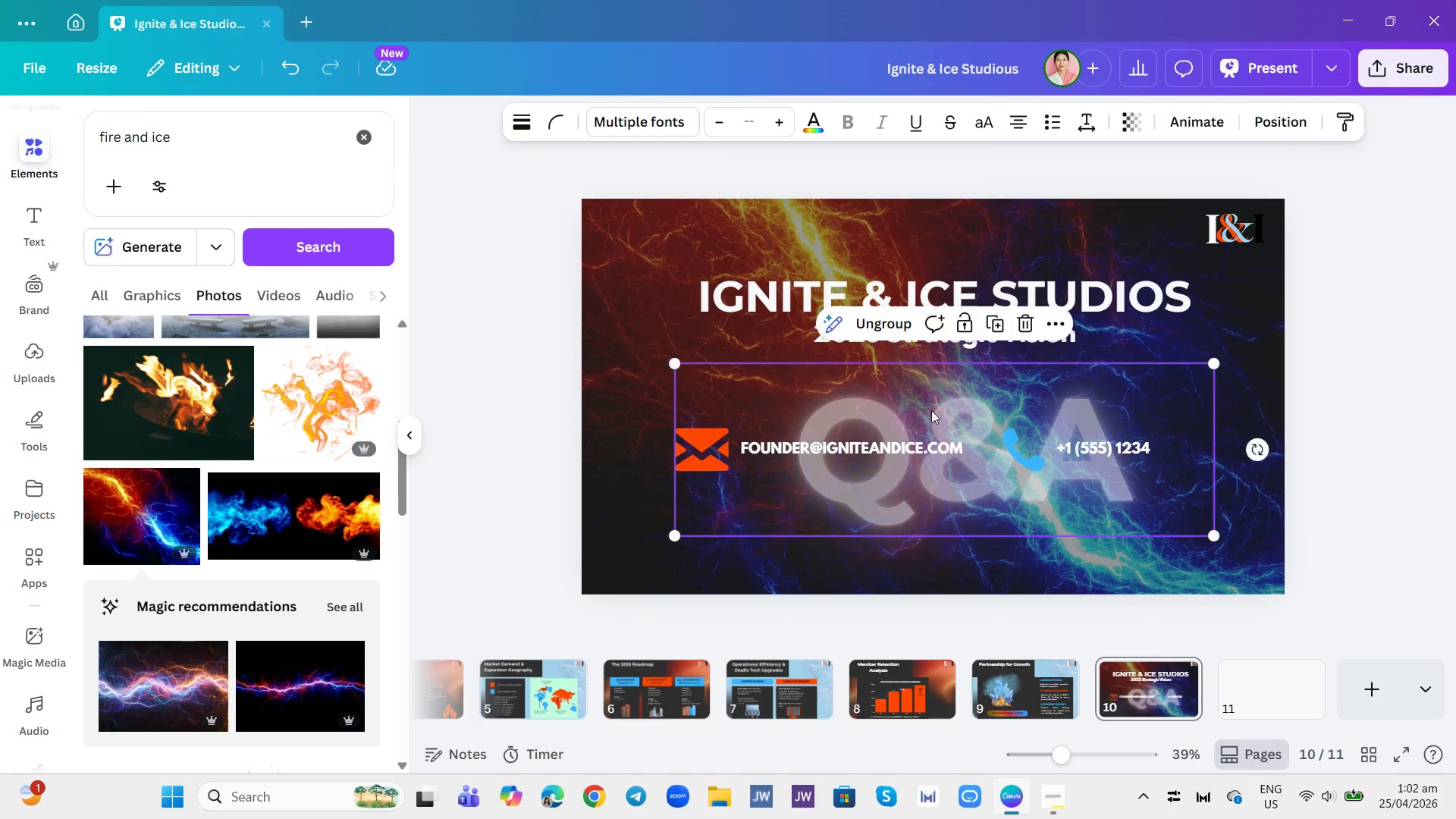 
left_click_drag(start_coordinate=[931, 410], to_coordinate=[923, 406])
 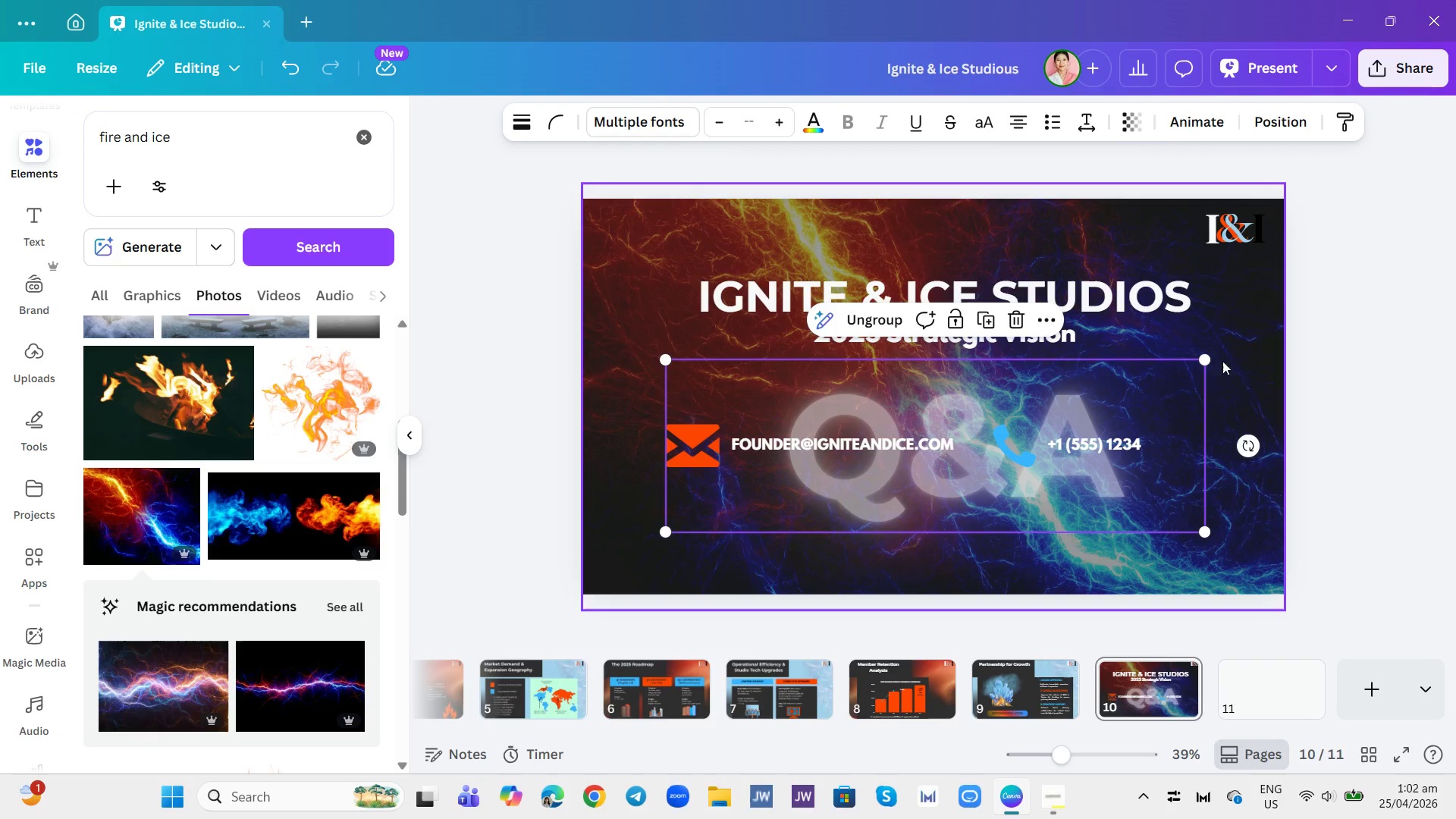 
left_click([1268, 307])
 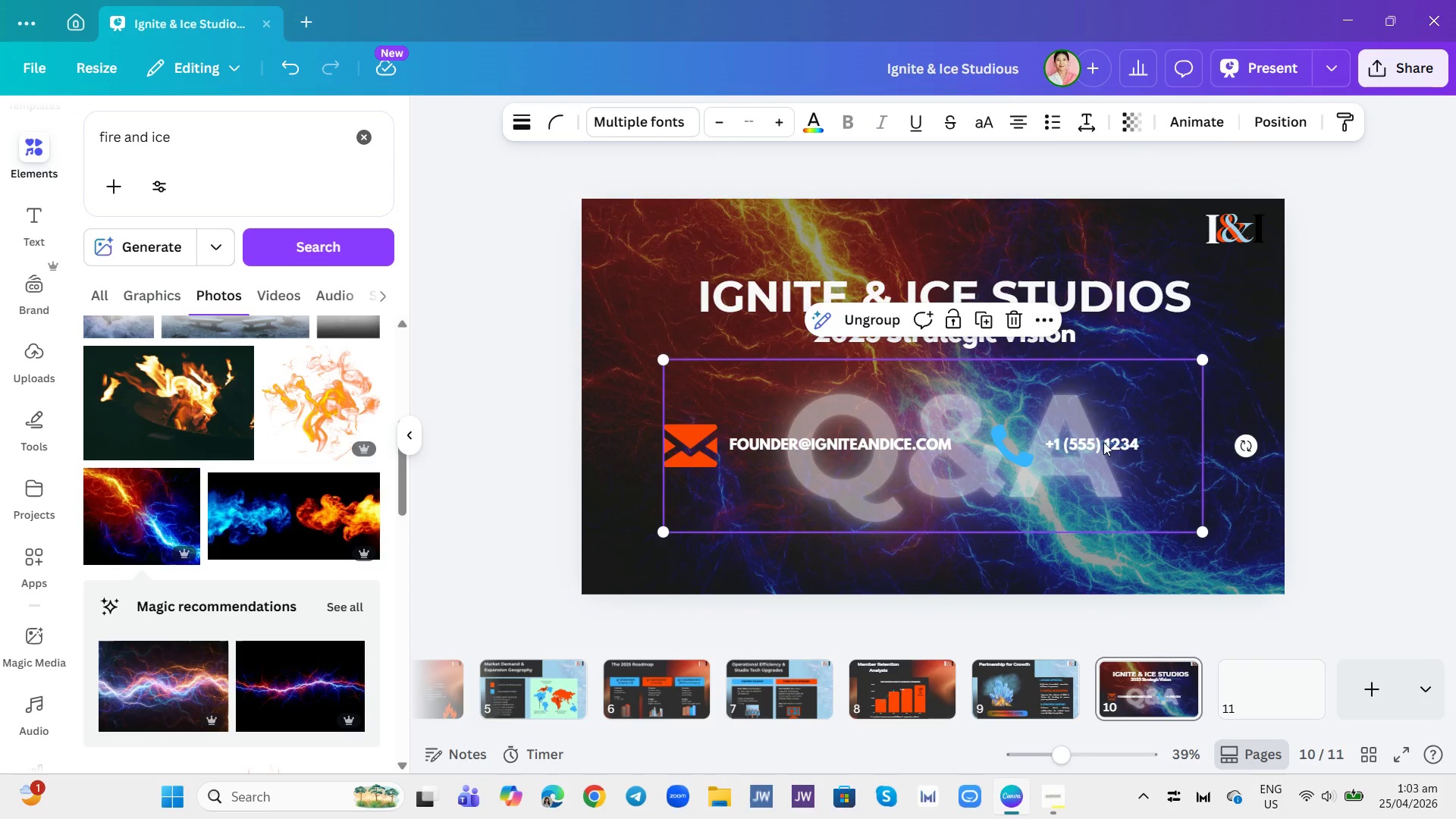 
left_click([881, 314])
 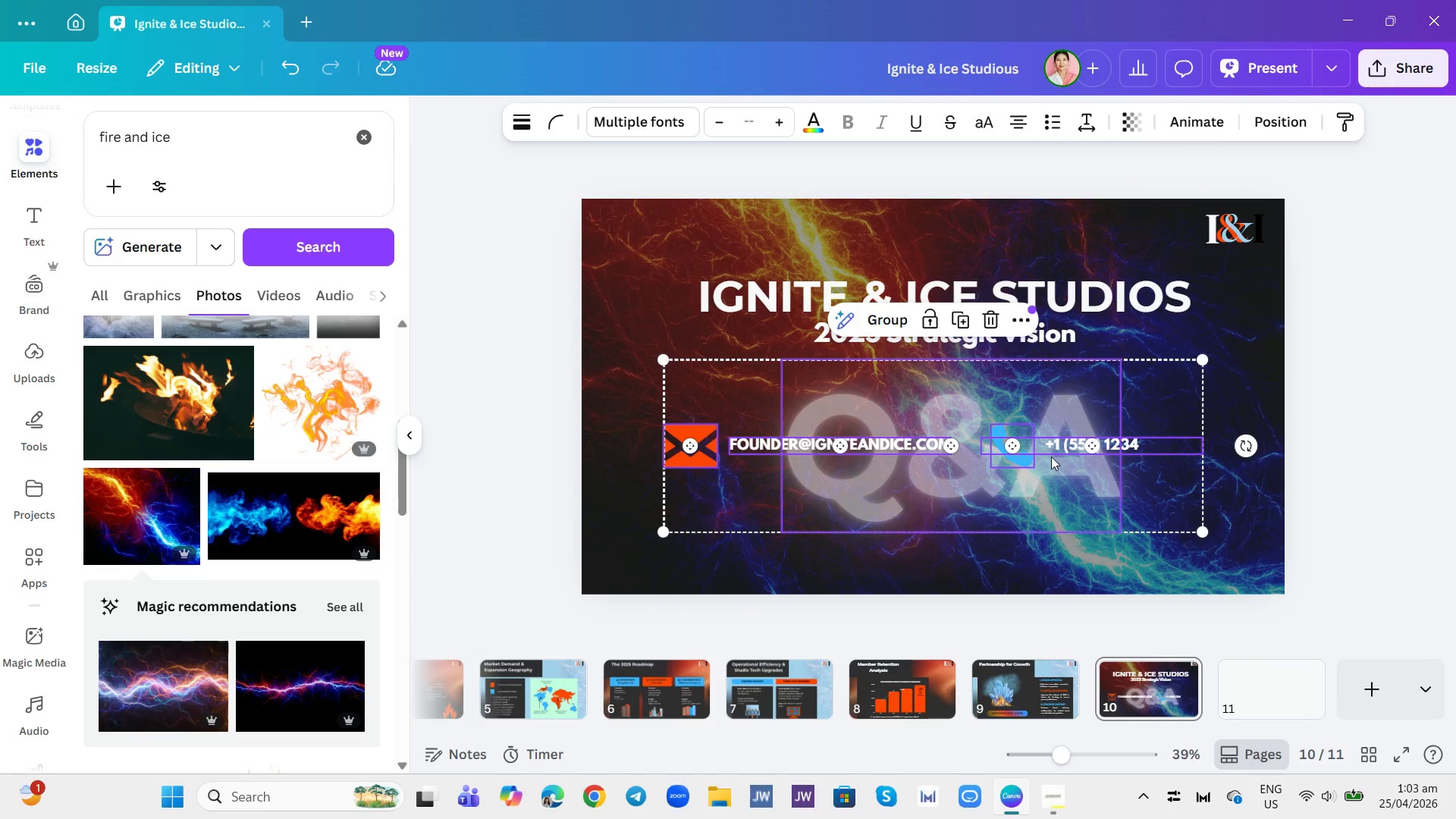 
left_click([1228, 339])
 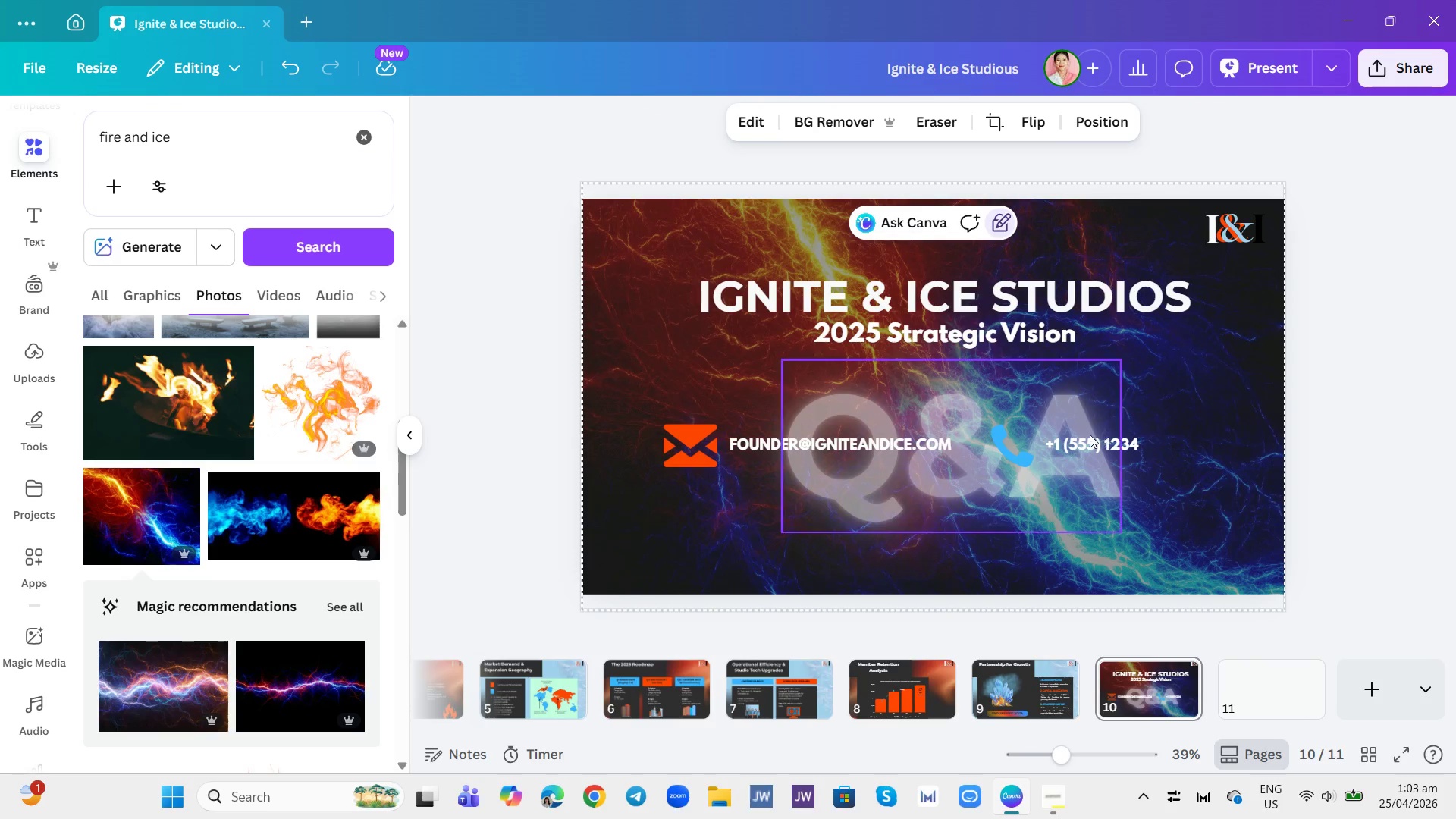 
left_click([1087, 435])
 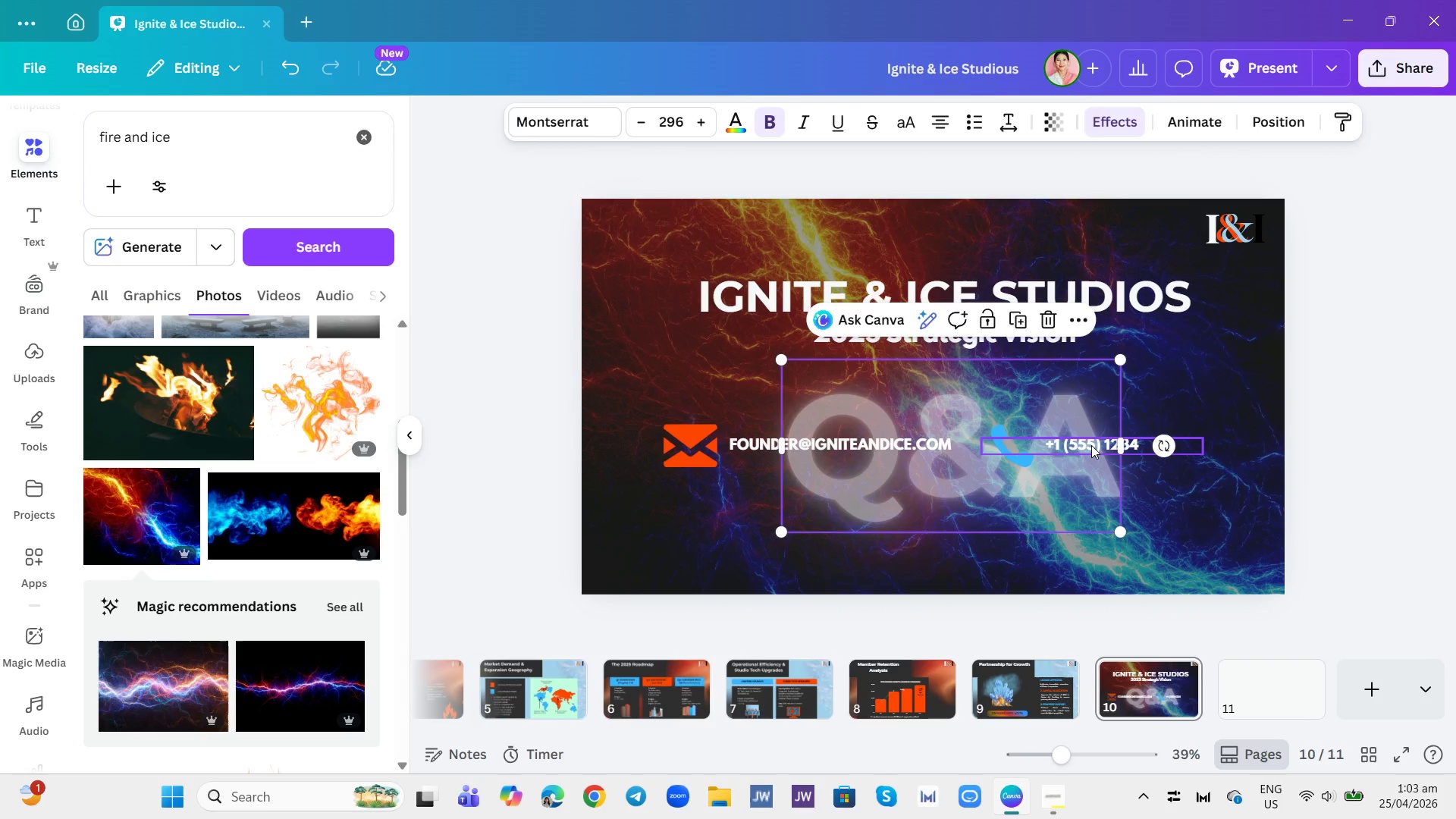 
left_click([1091, 445])
 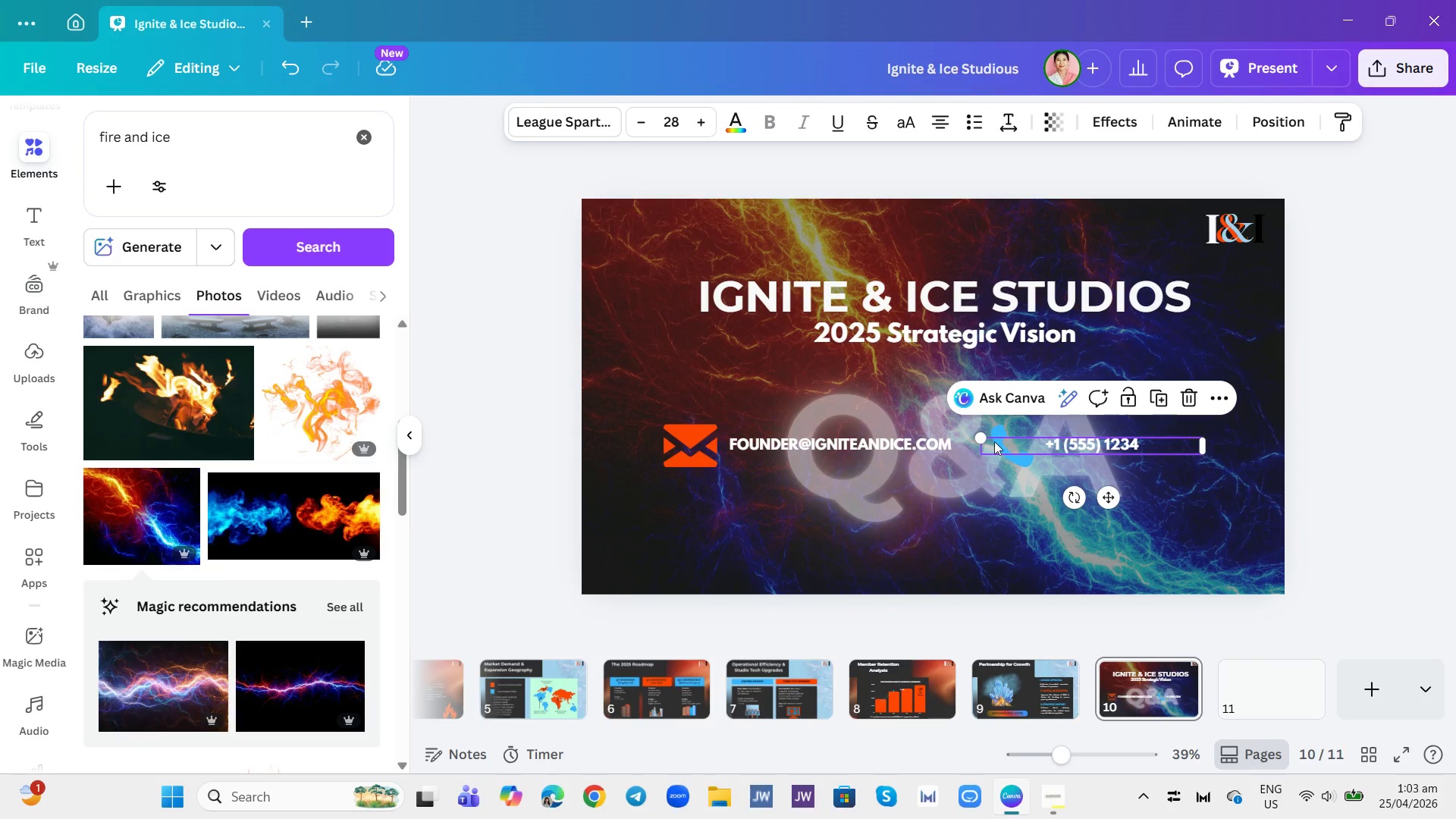 
left_click_drag(start_coordinate=[982, 434], to_coordinate=[894, 420])
 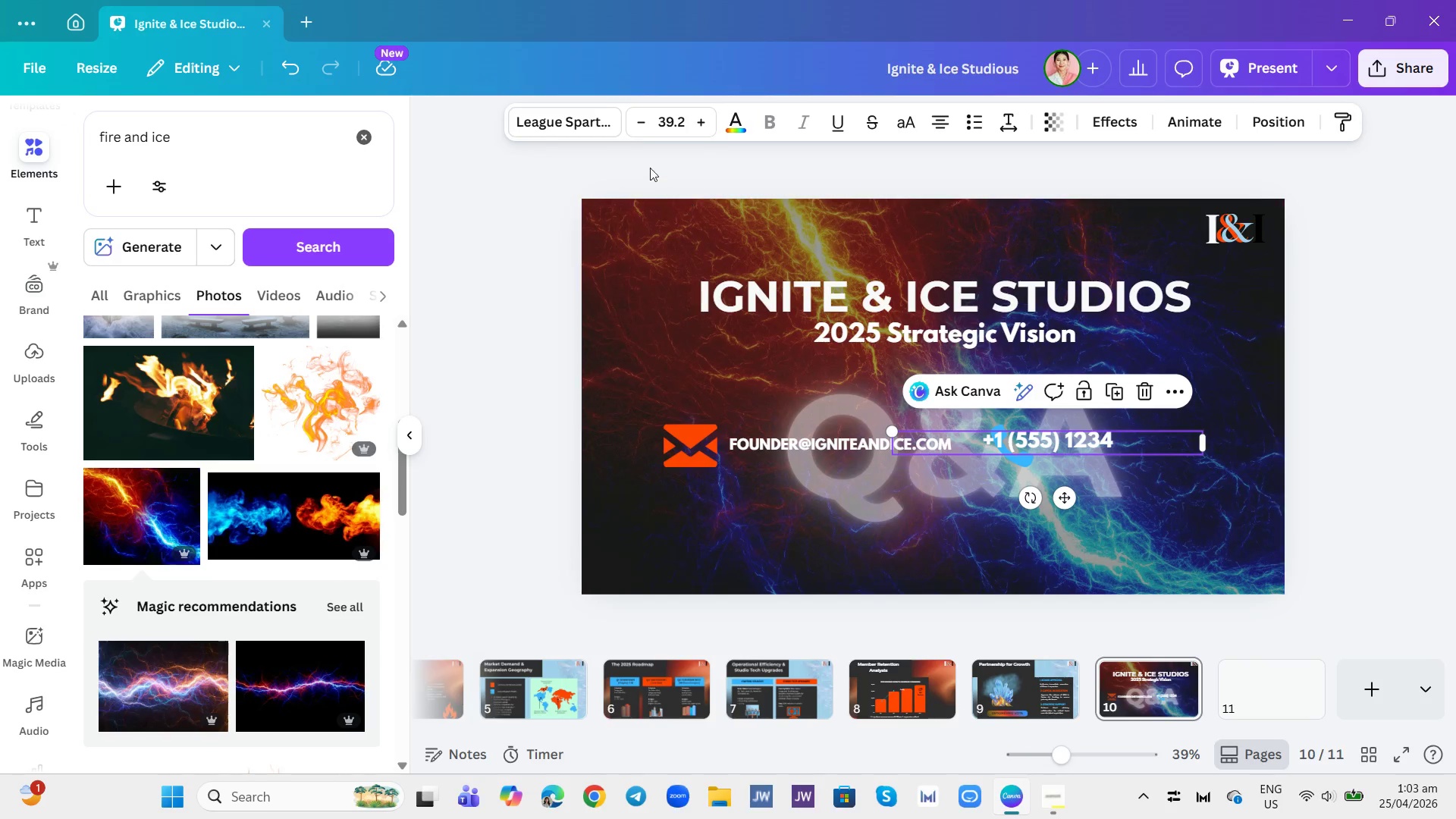 
left_click([659, 124])
 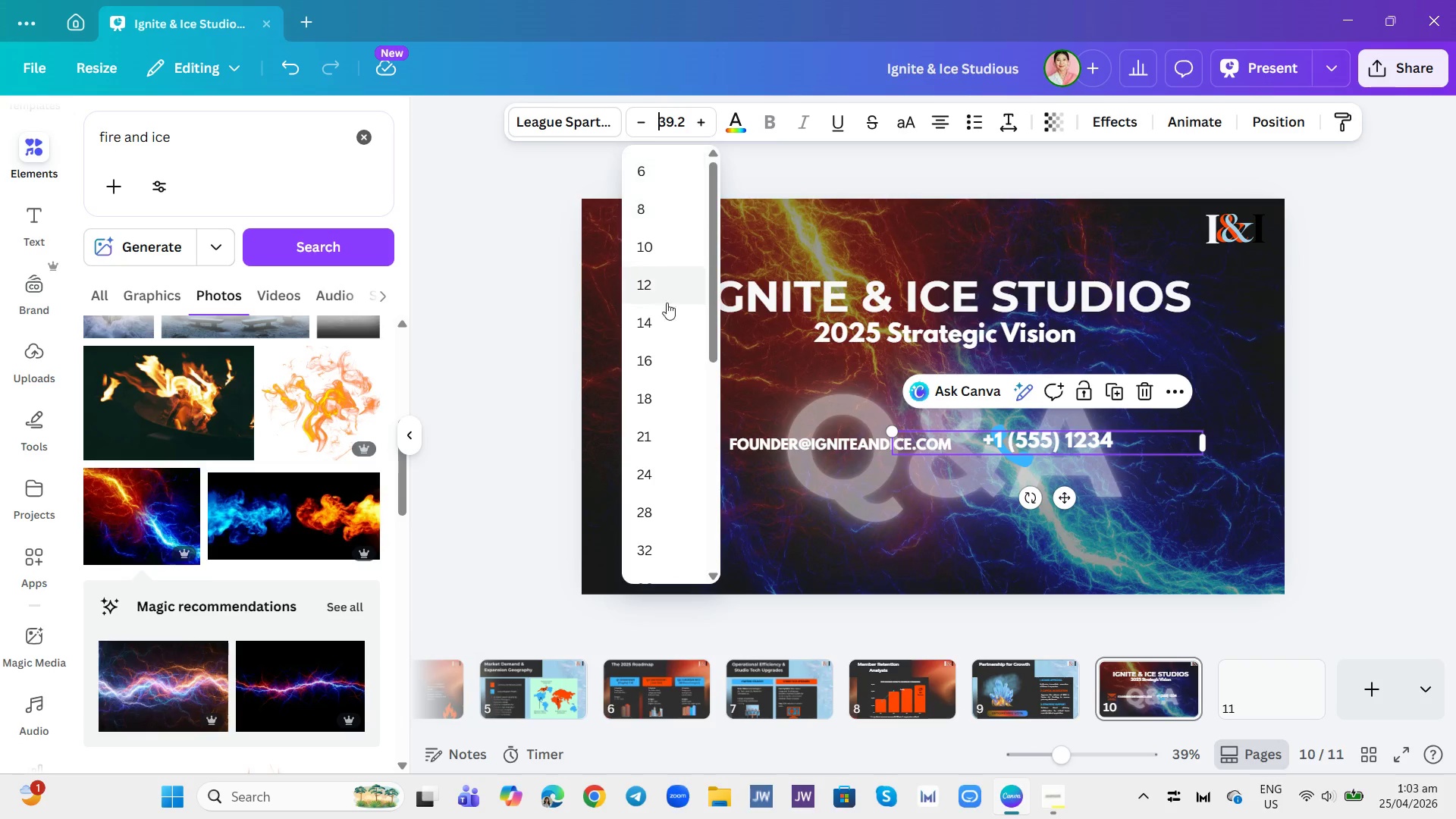 
scroll: coordinate [666, 357], scroll_direction: down, amount: 9.0
 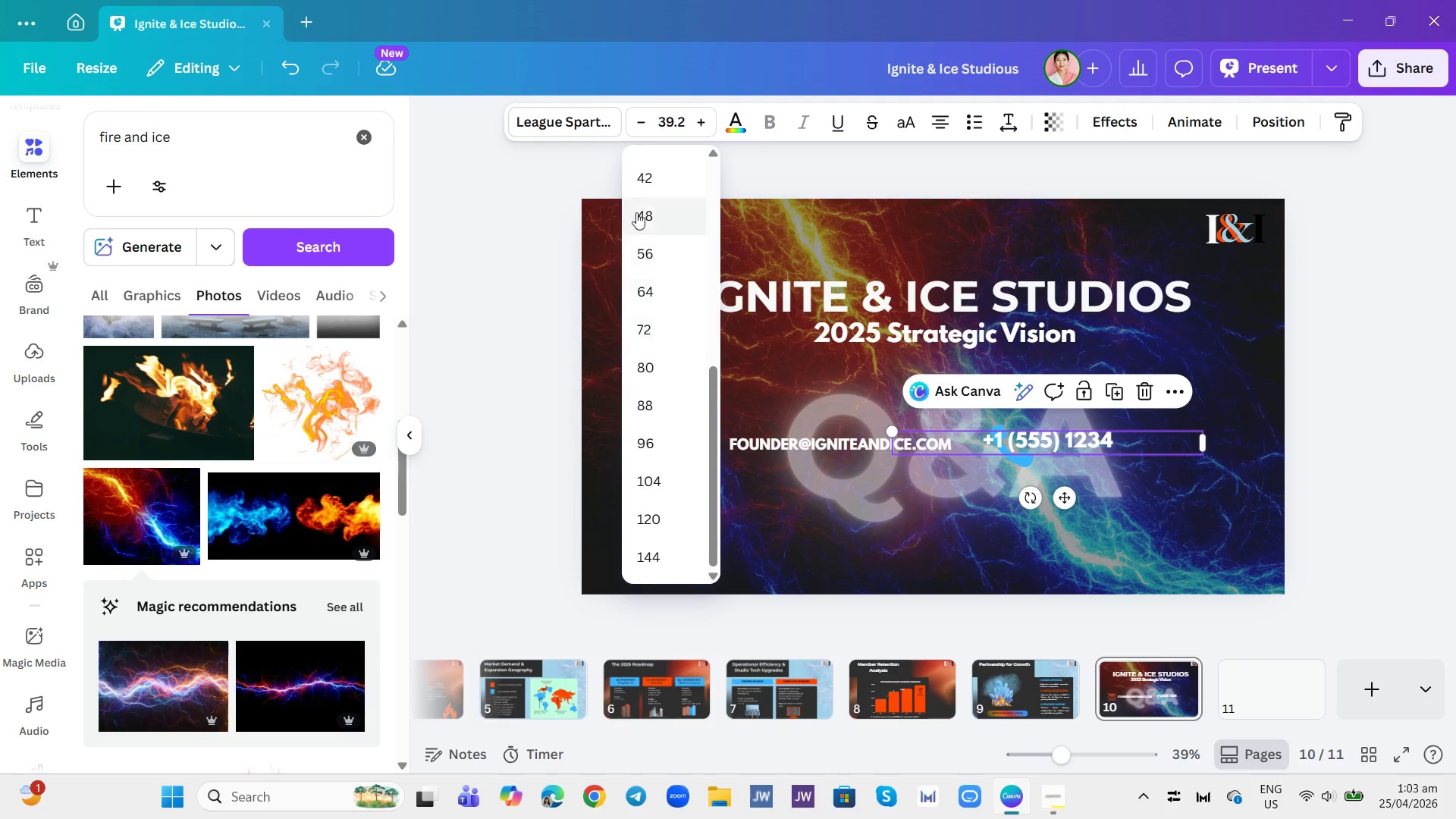 
left_click([641, 180])
 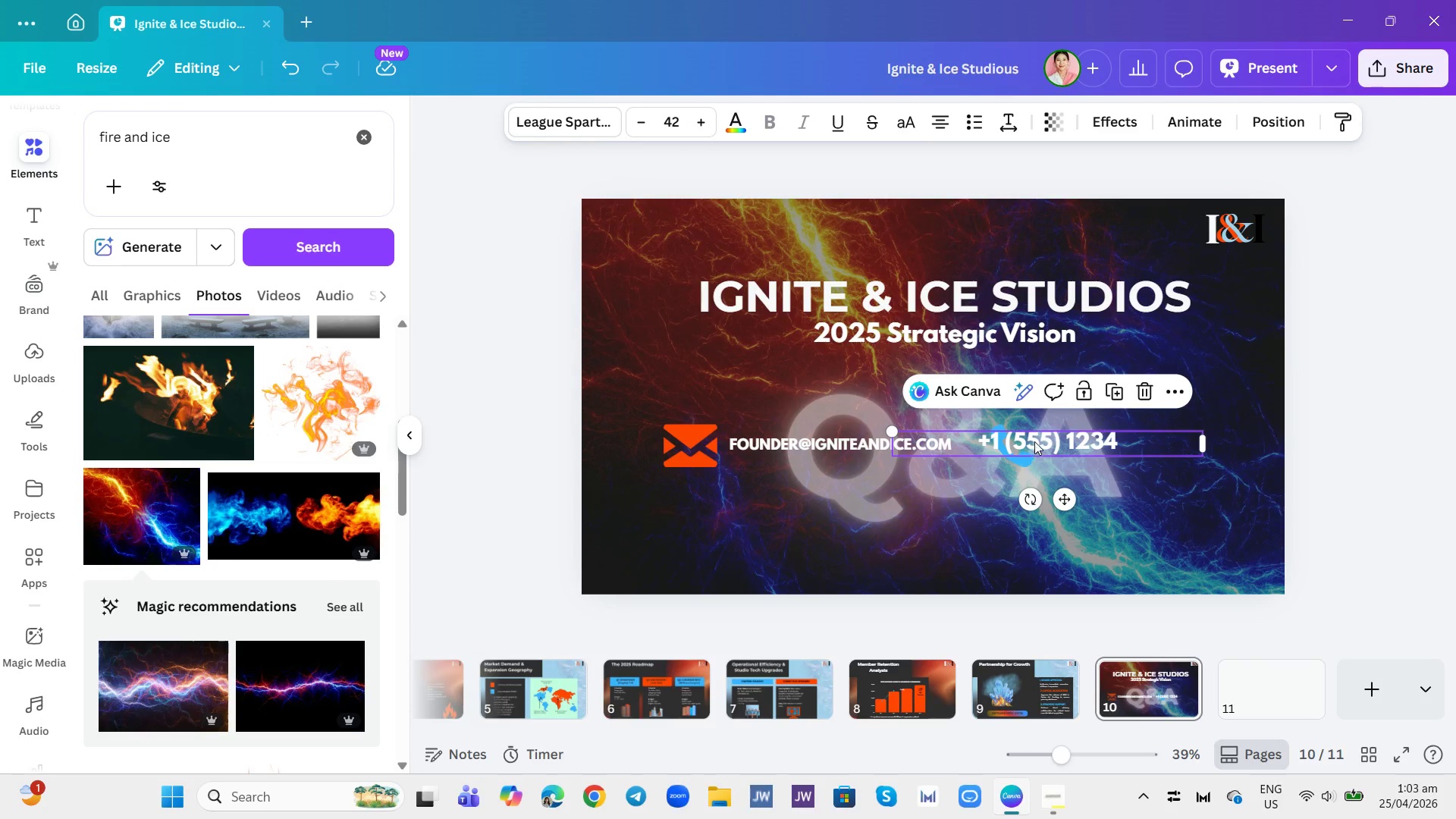 
left_click_drag(start_coordinate=[1037, 439], to_coordinate=[1081, 446])
 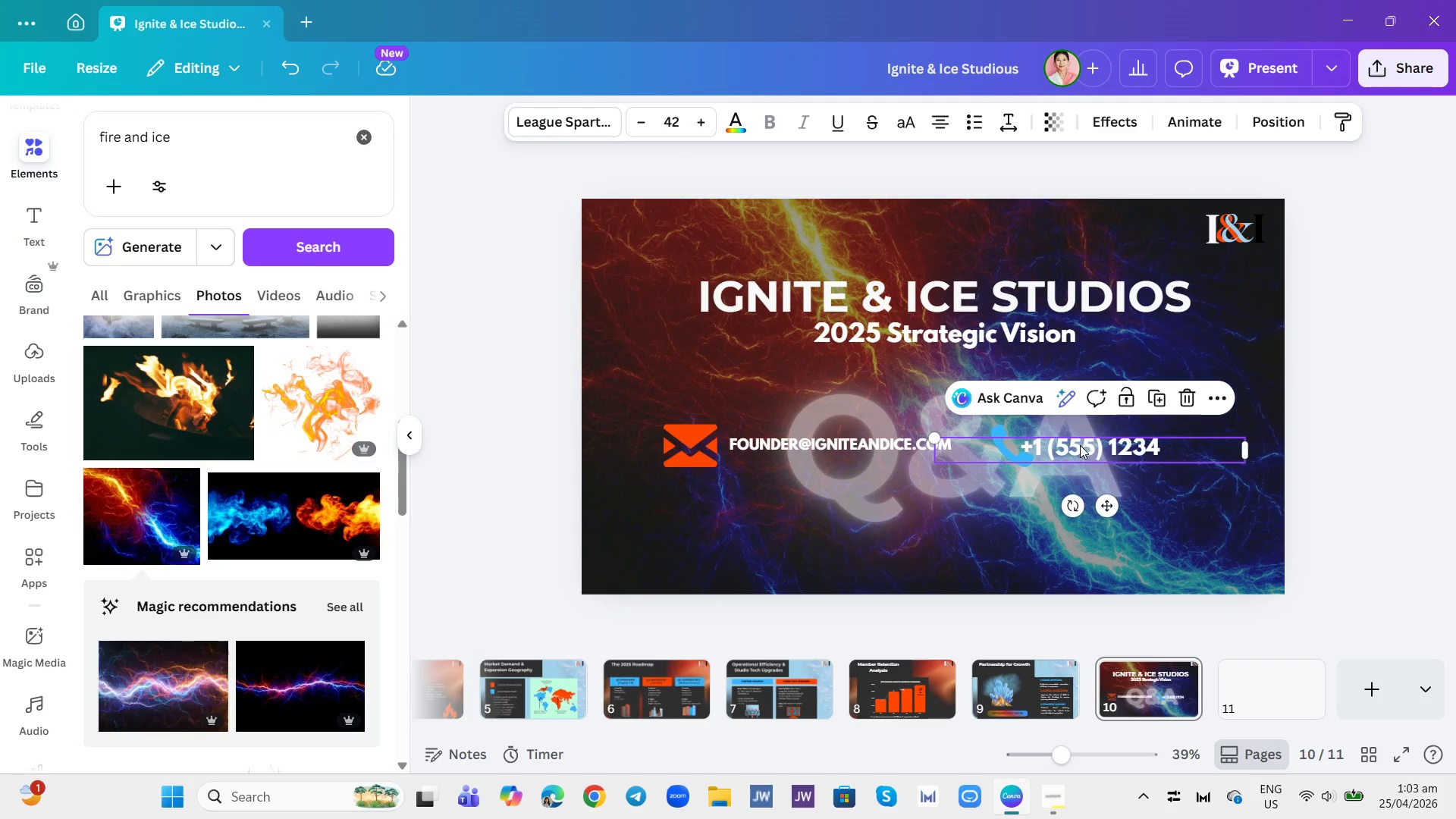 
left_click_drag(start_coordinate=[1080, 445], to_coordinate=[1080, 438])
 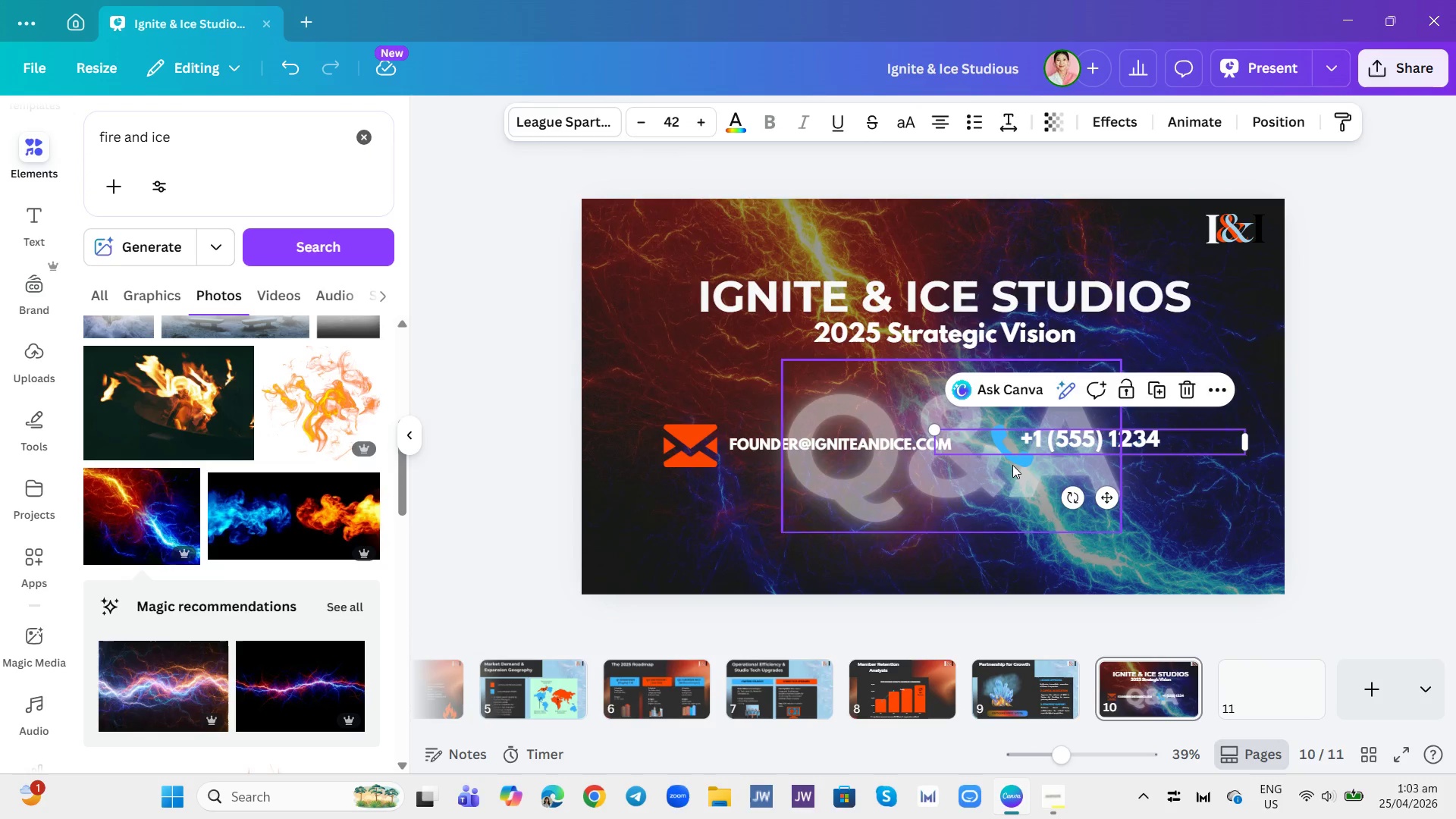 
left_click([1012, 465])
 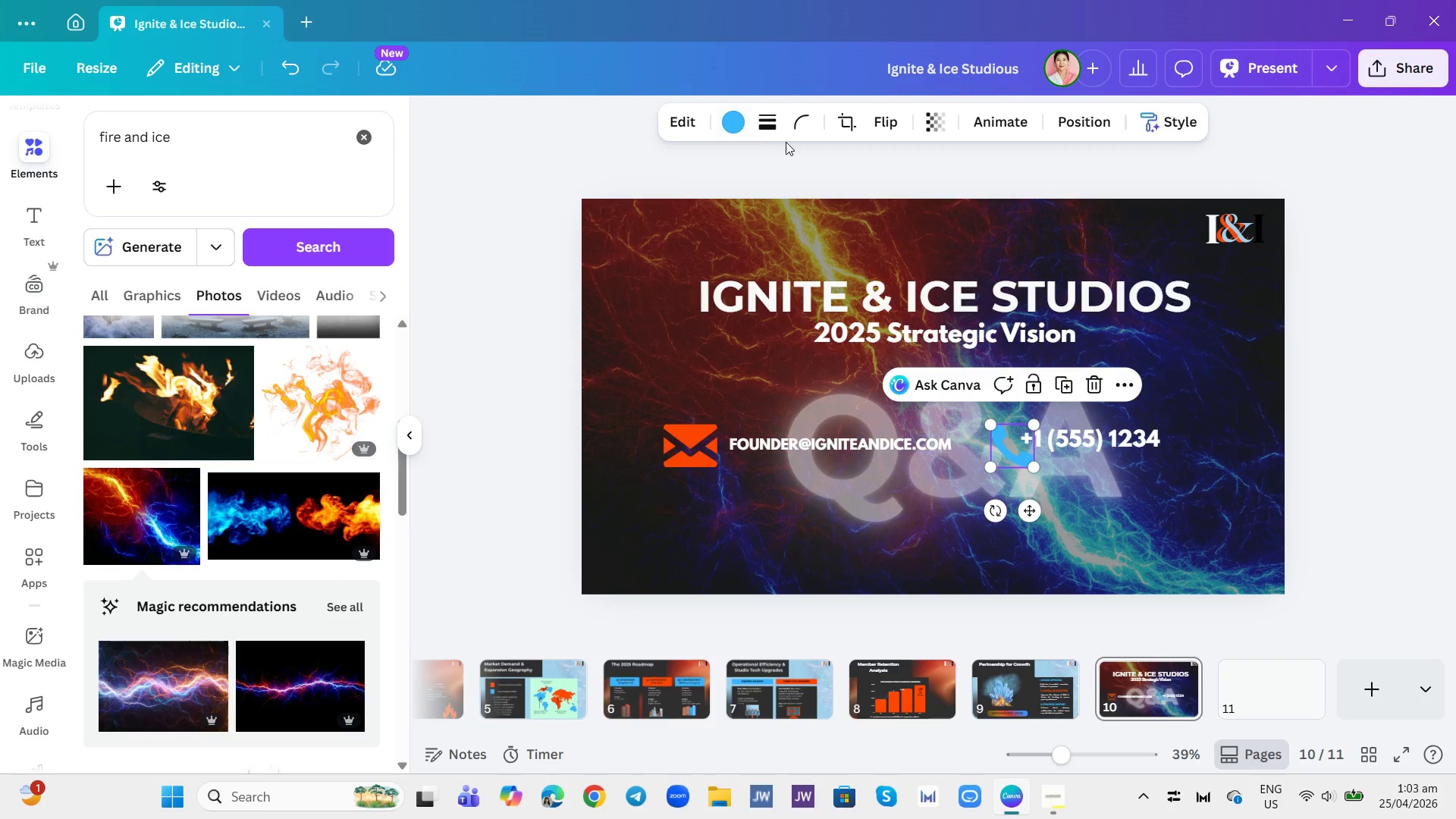 
left_click([770, 124])
 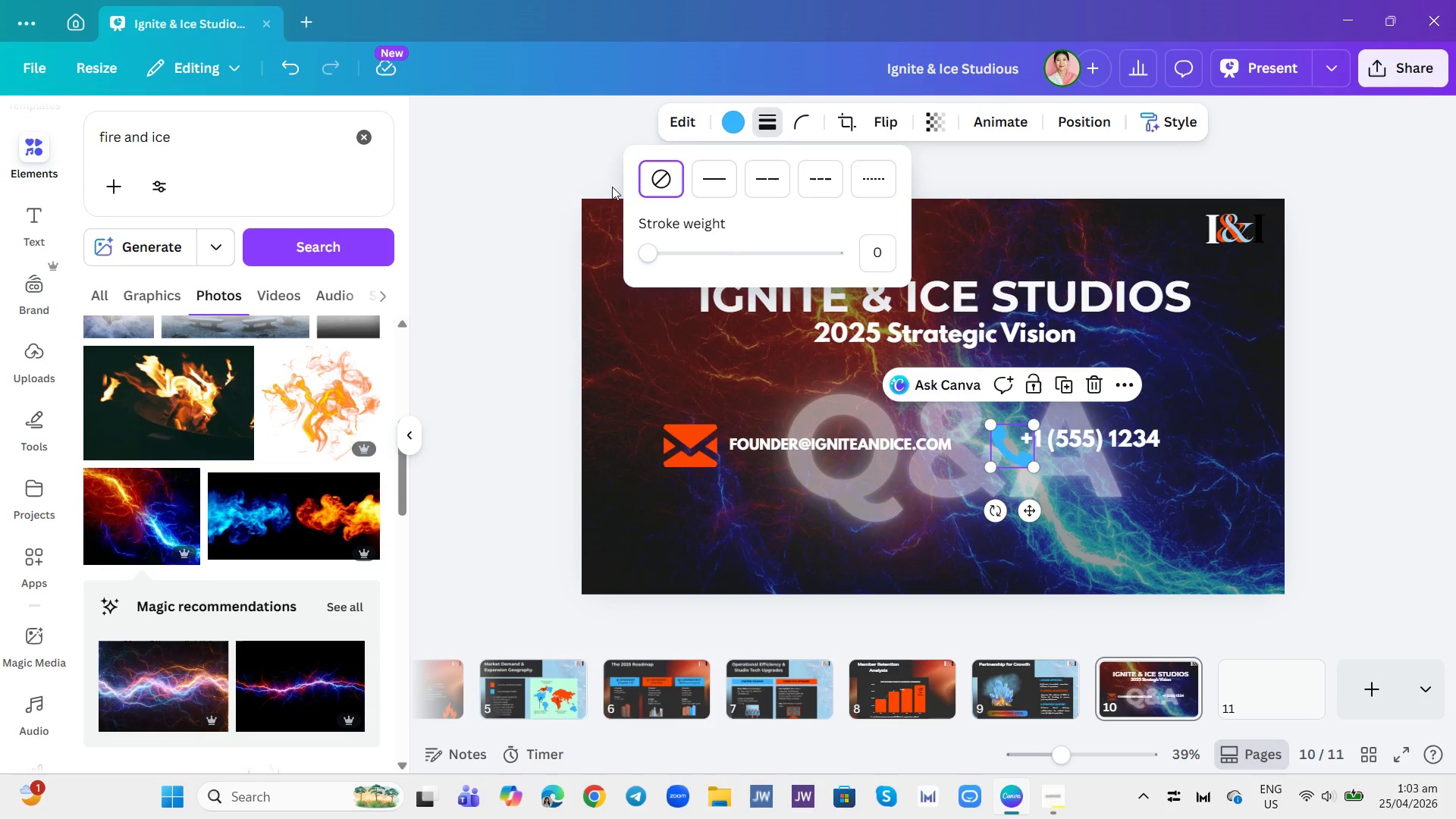 
left_click([607, 158])
 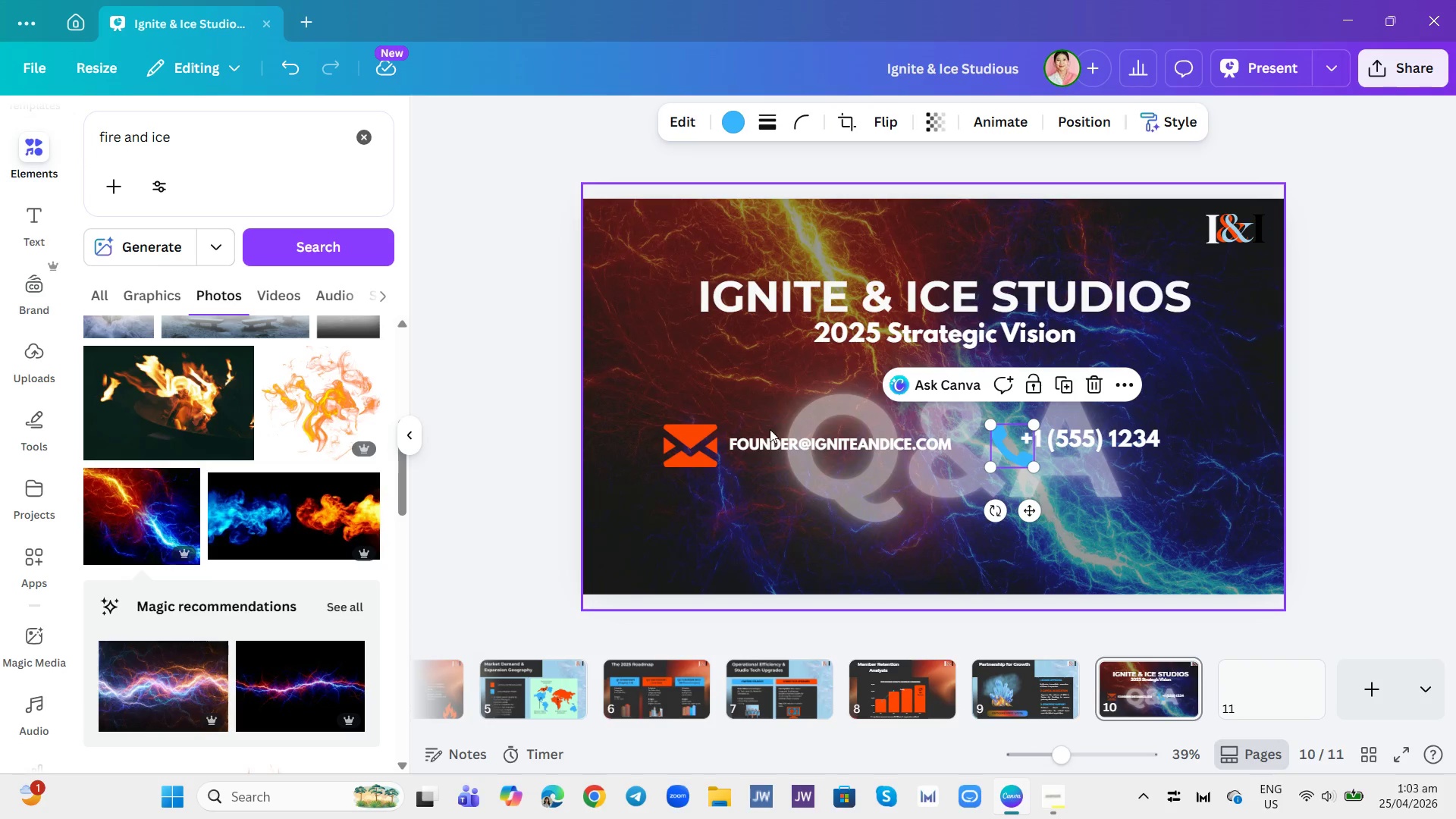 
left_click([776, 440])
 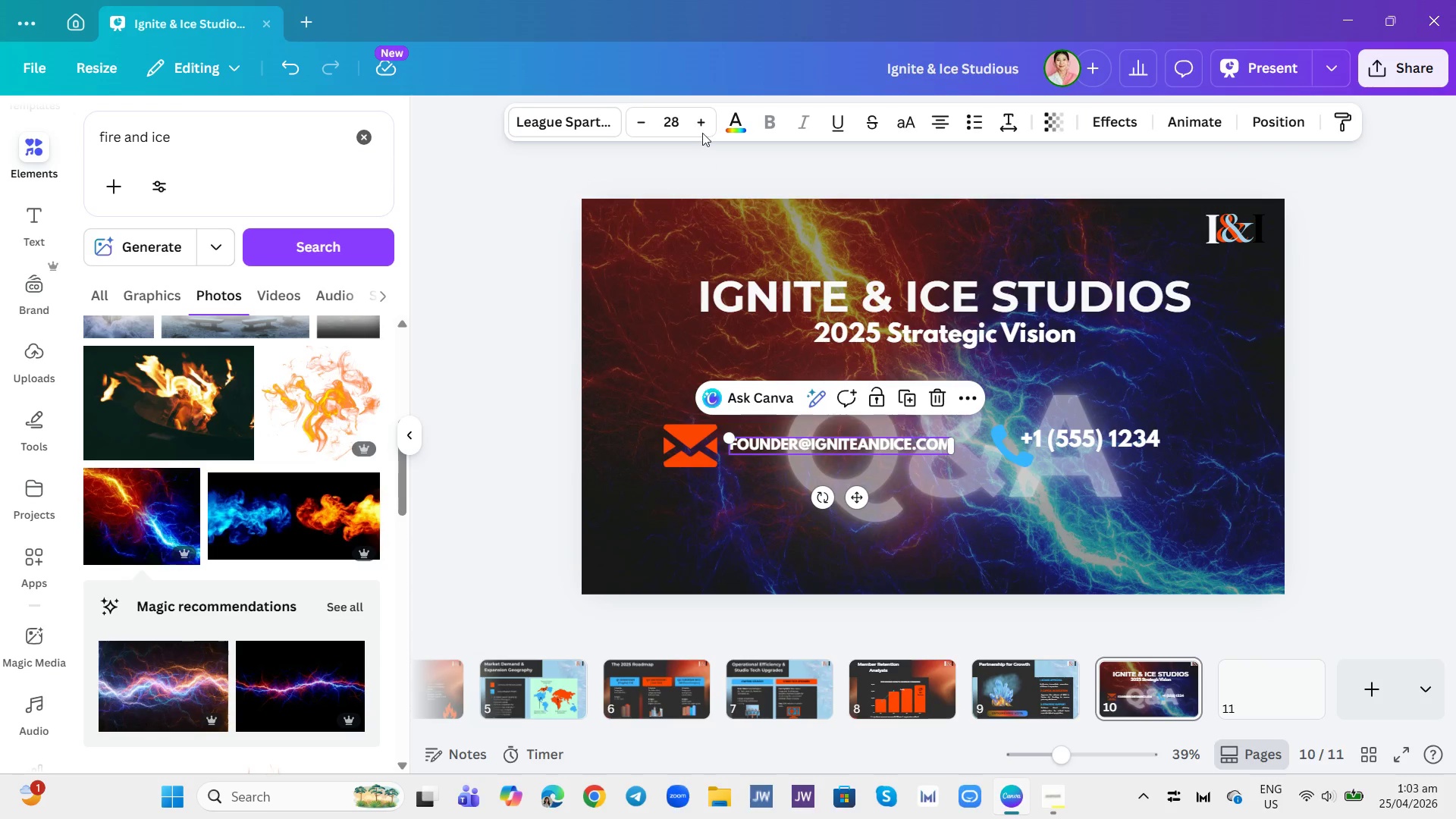 
left_click([675, 117])
 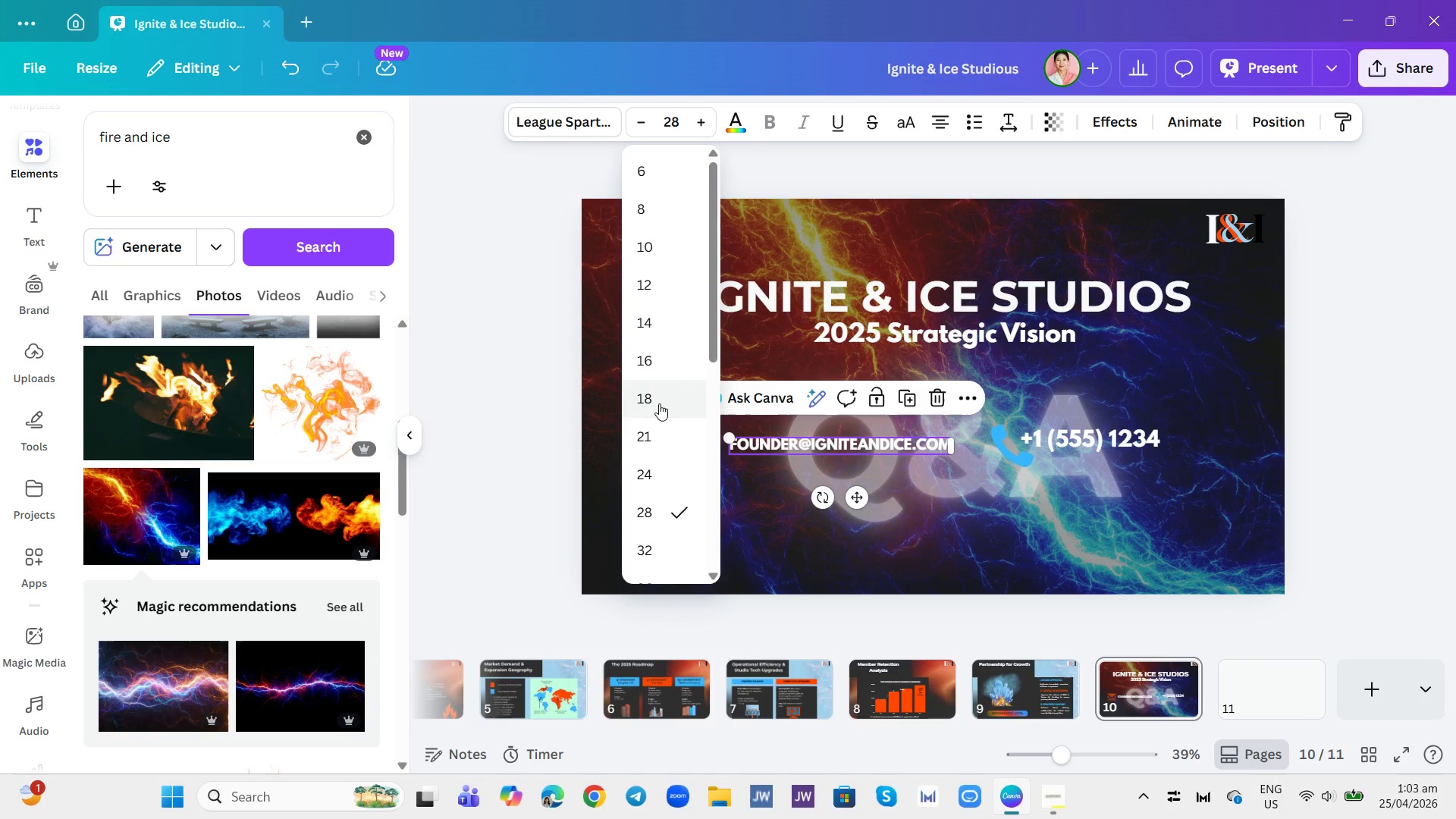 
scroll: coordinate [657, 416], scroll_direction: down, amount: 1.0
 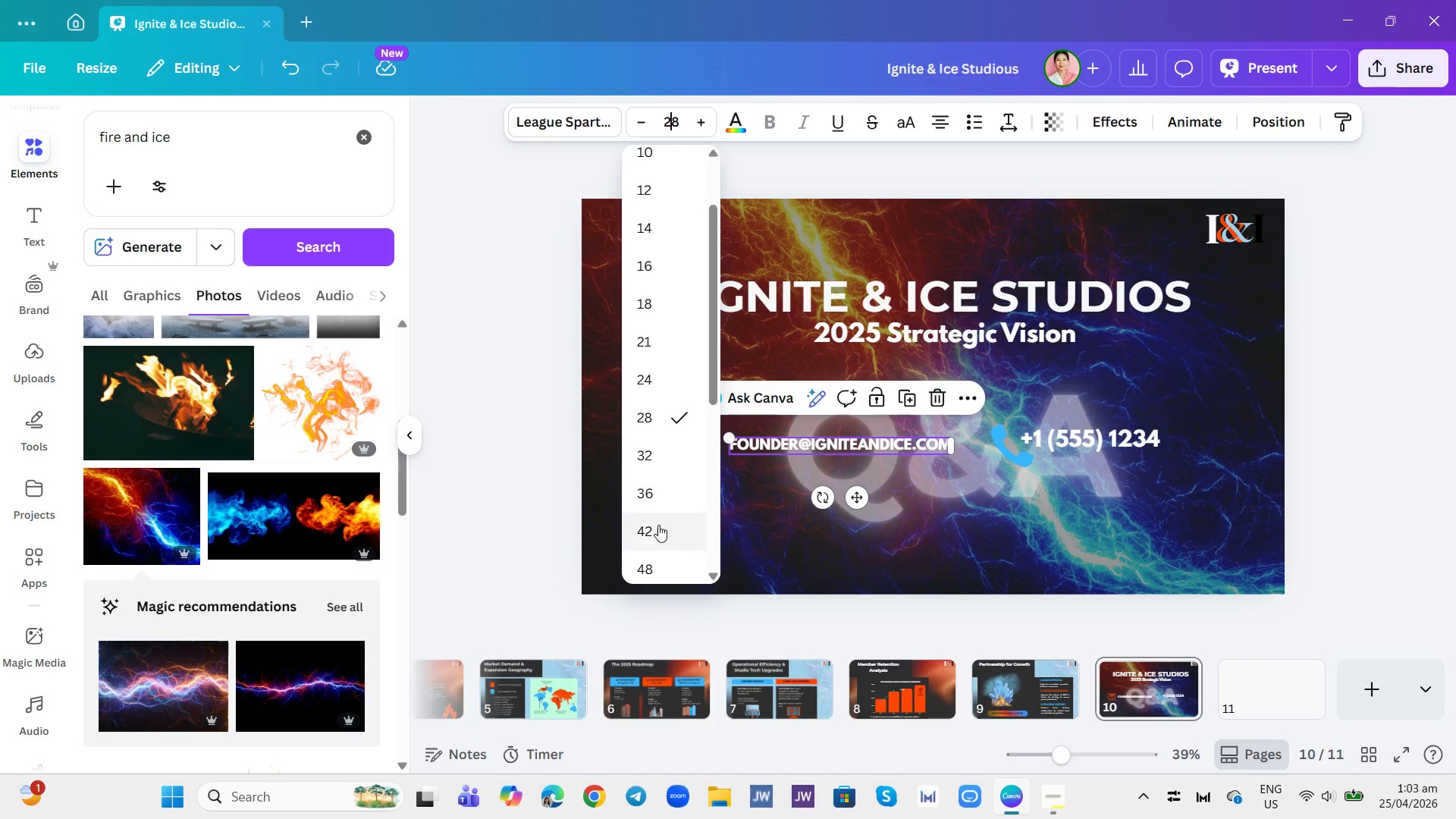 
left_click([649, 535])
 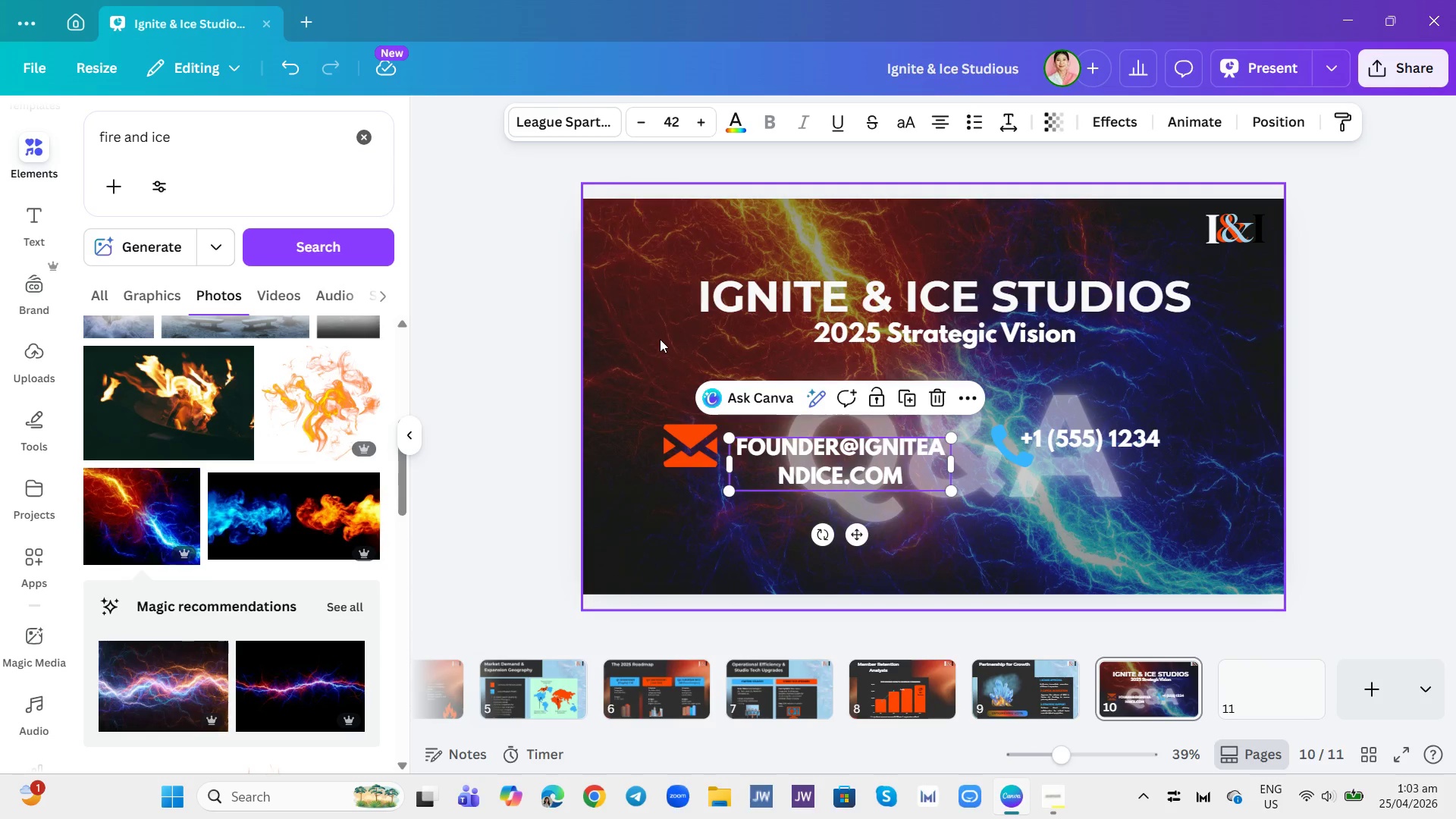 
left_click([661, 334])
 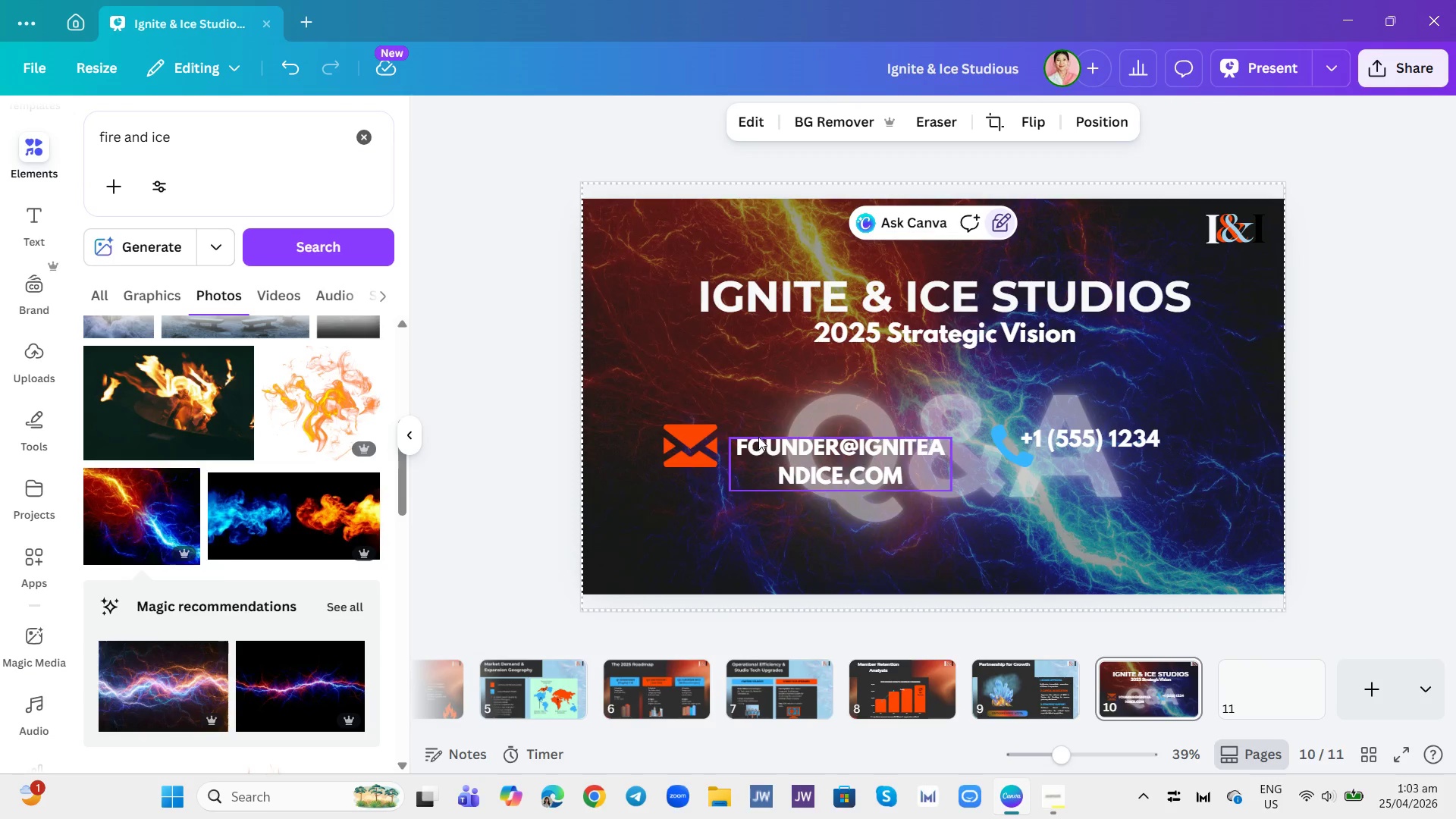 
left_click([786, 442])
 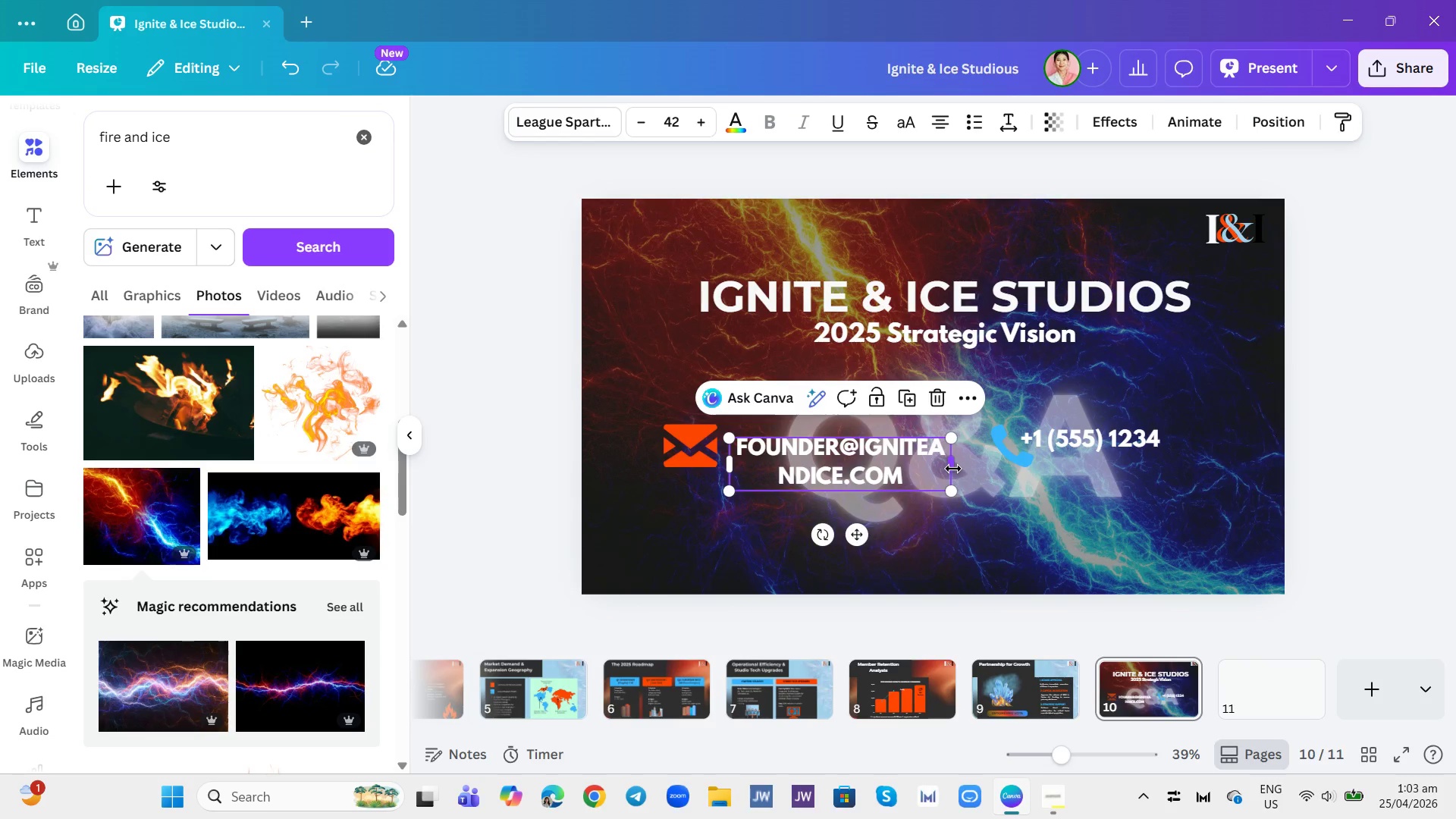 
left_click_drag(start_coordinate=[953, 469], to_coordinate=[1077, 480])
 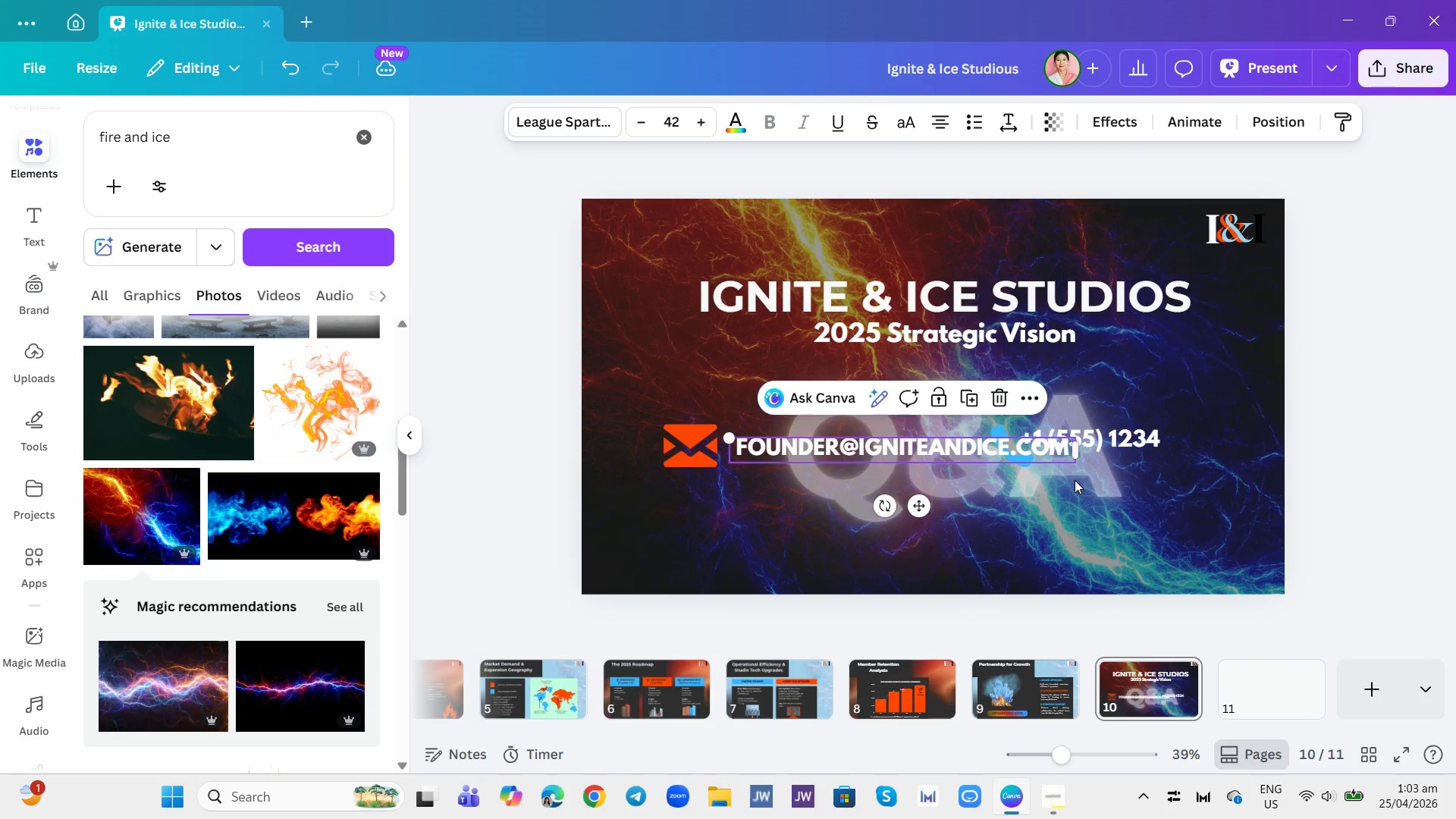 
left_click_drag(start_coordinate=[1075, 480], to_coordinate=[1069, 480])
 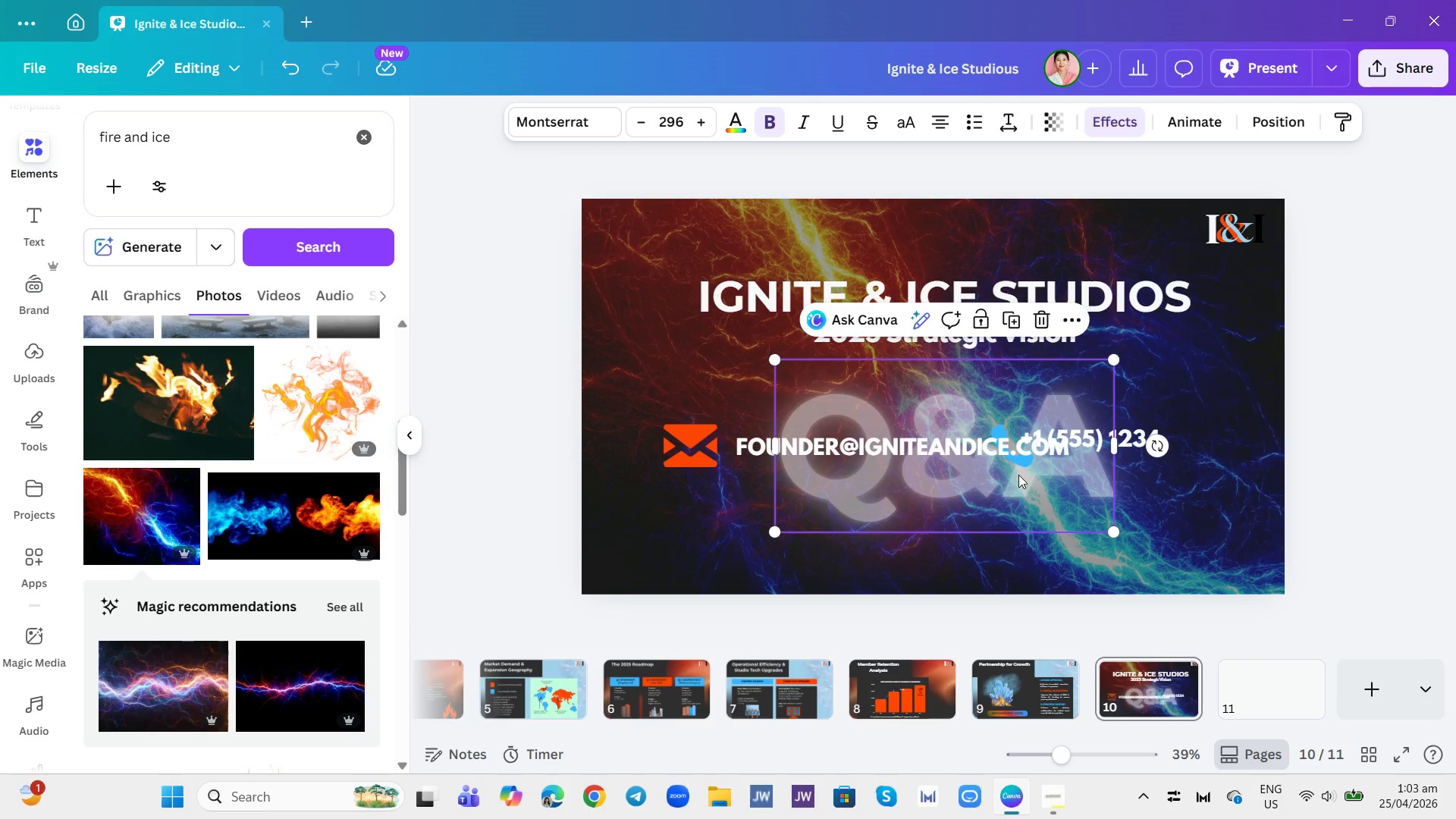 
left_click_drag(start_coordinate=[1025, 491], to_coordinate=[1003, 490])
 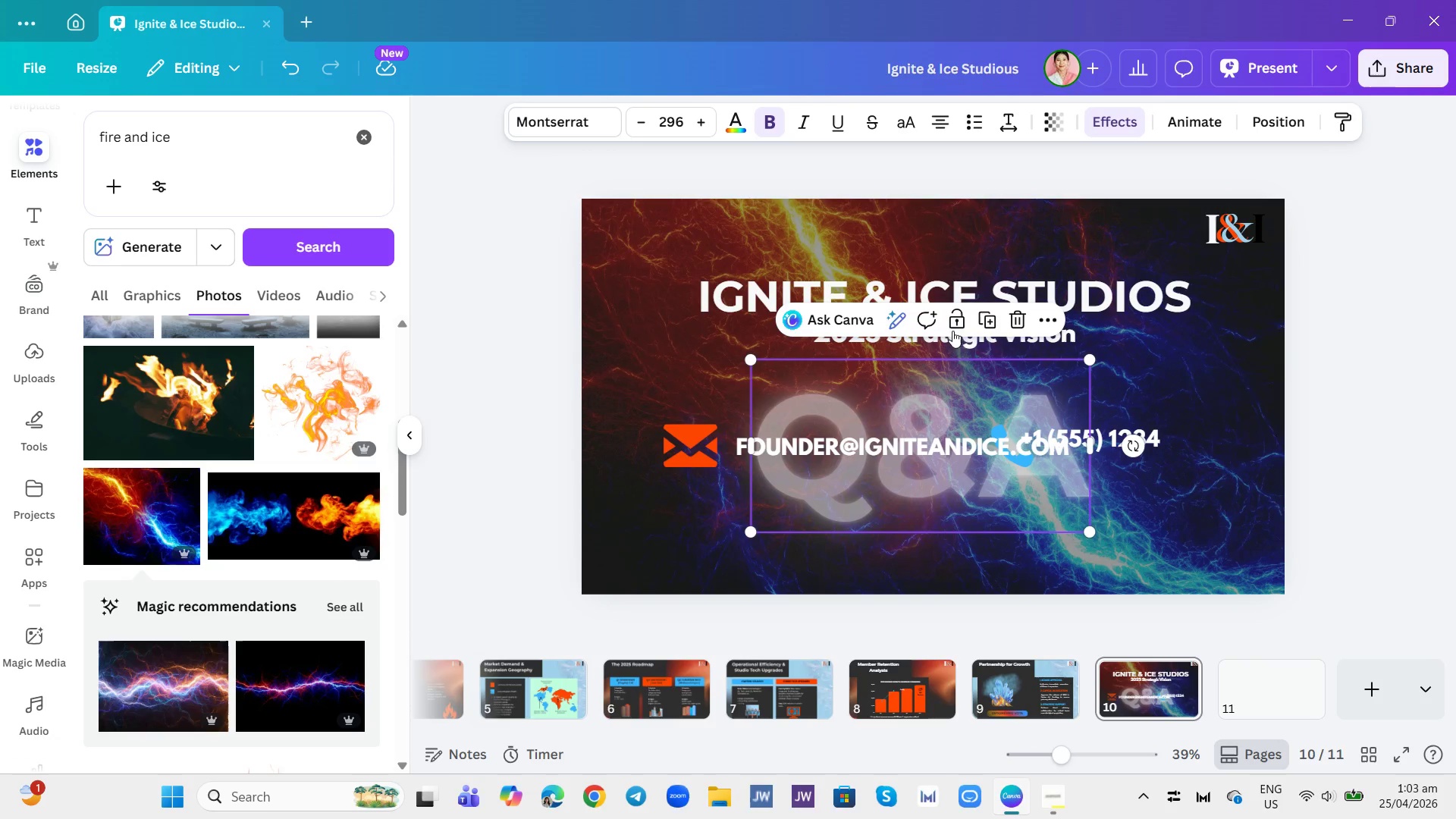 
left_click([955, 322])
 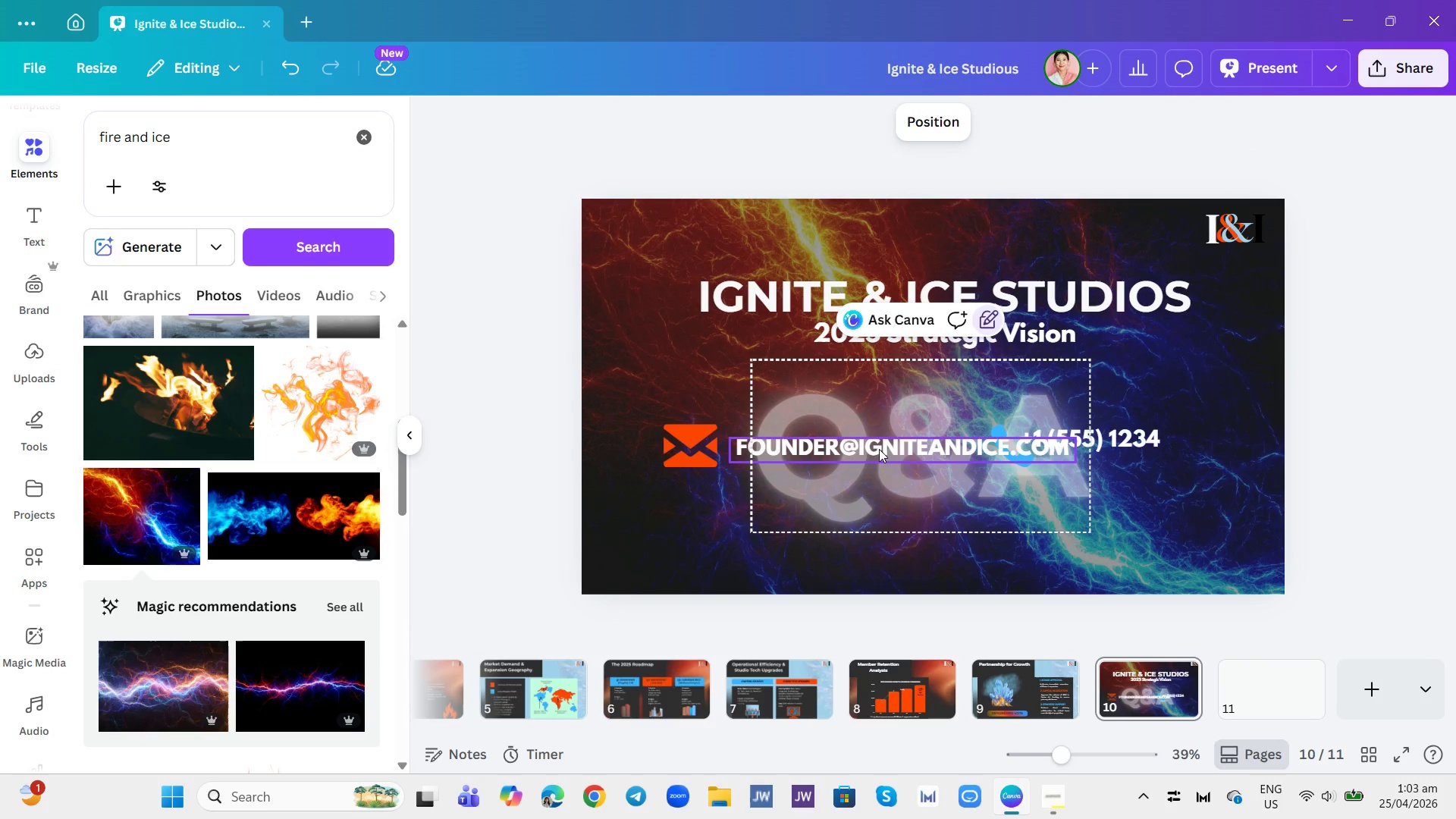 
left_click_drag(start_coordinate=[879, 447], to_coordinate=[877, 457])
 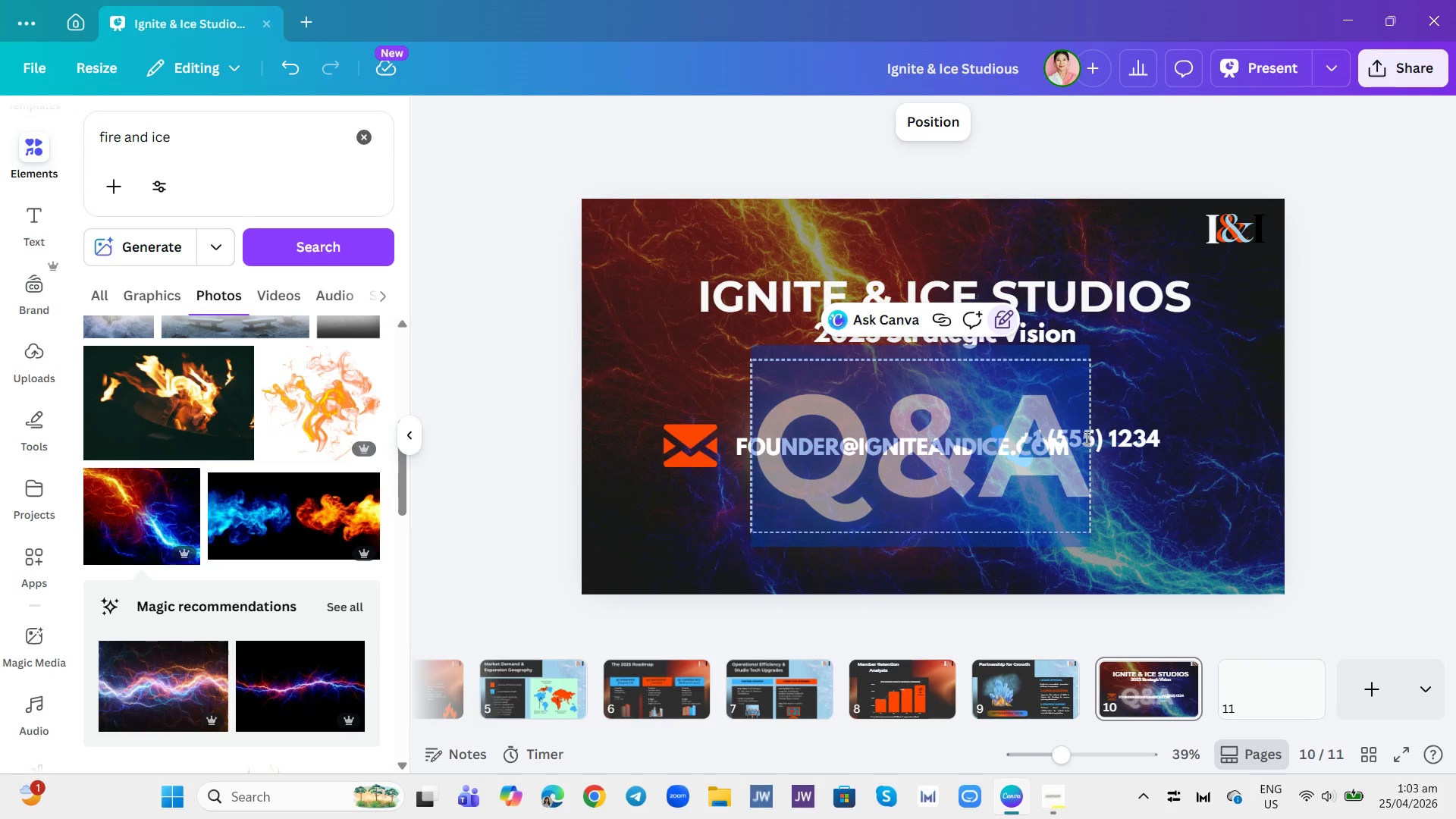 
left_click_drag(start_coordinate=[1134, 416], to_coordinate=[1129, 413])
 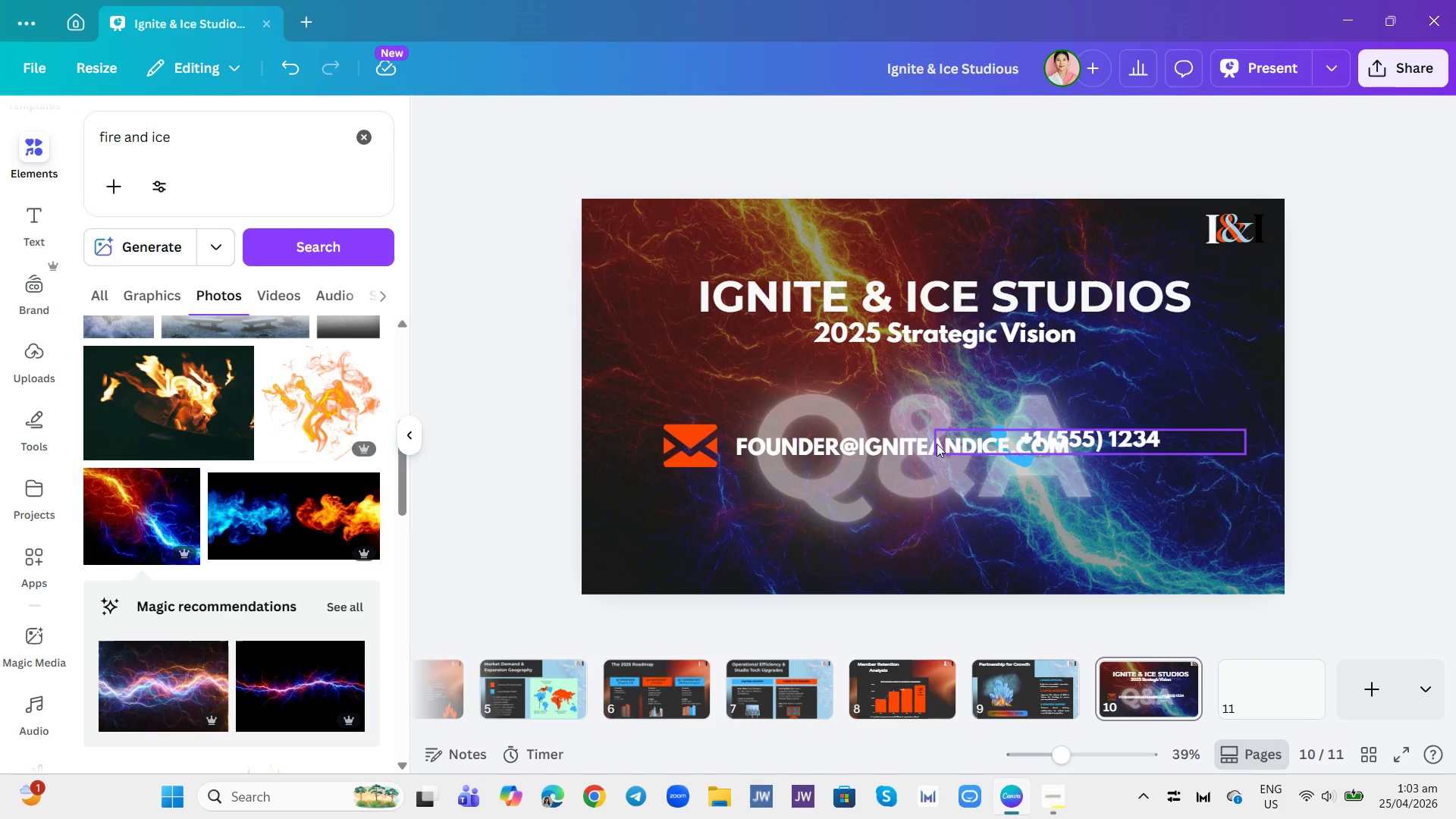 
left_click_drag(start_coordinate=[906, 441], to_coordinate=[910, 494])
 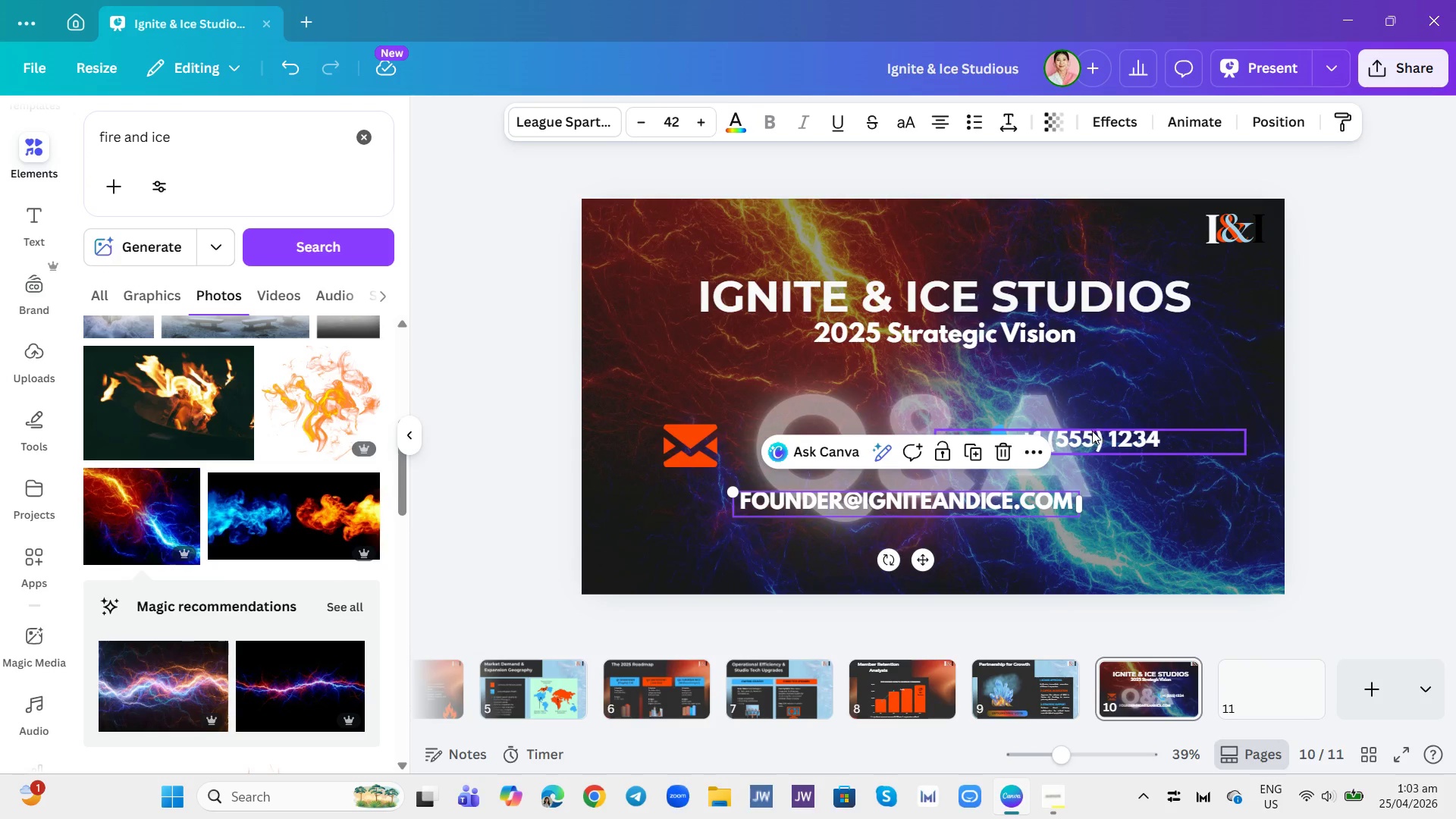 
left_click_drag(start_coordinate=[1092, 431], to_coordinate=[880, 438])
 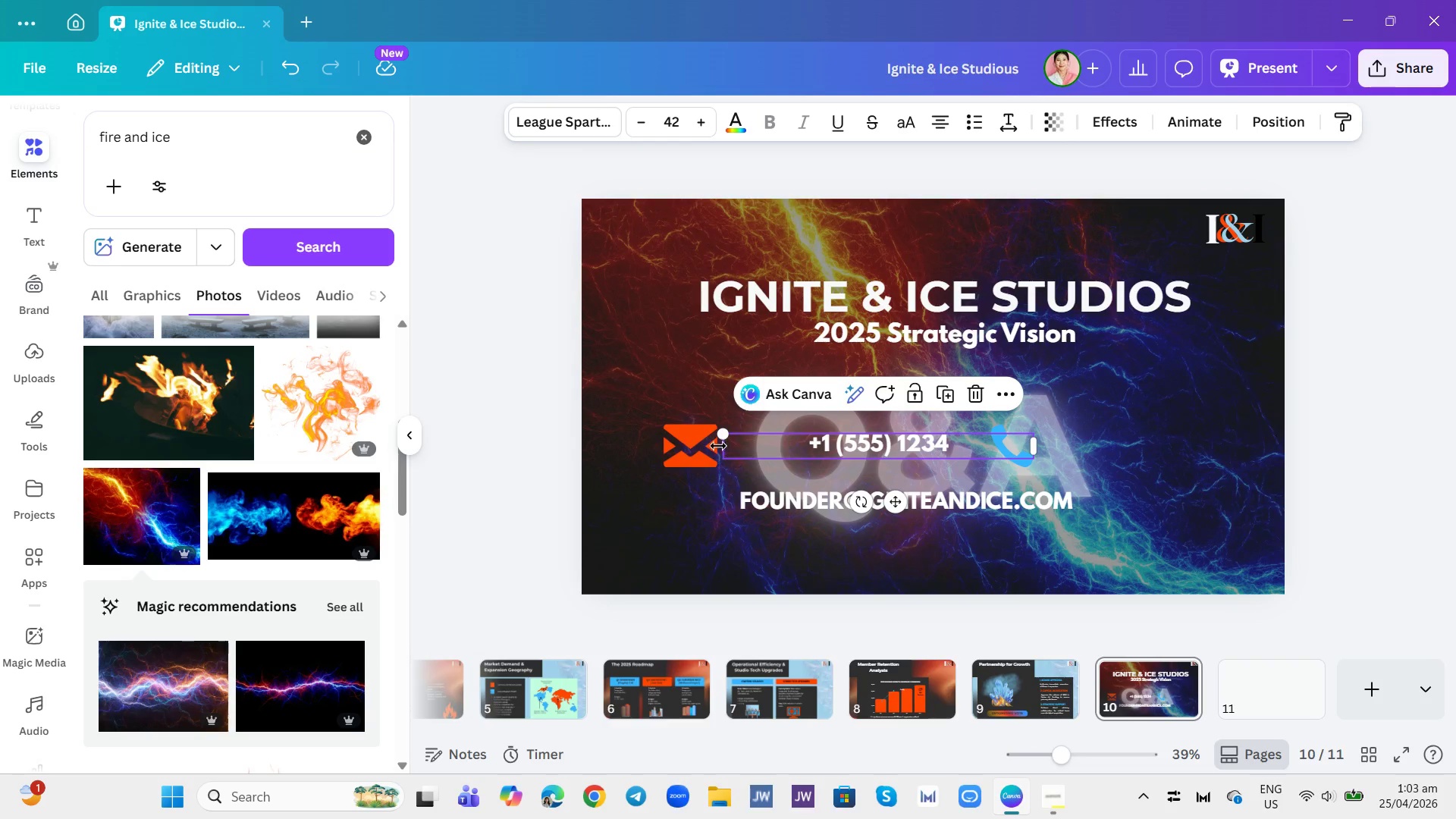 
left_click_drag(start_coordinate=[692, 447], to_coordinate=[698, 499])
 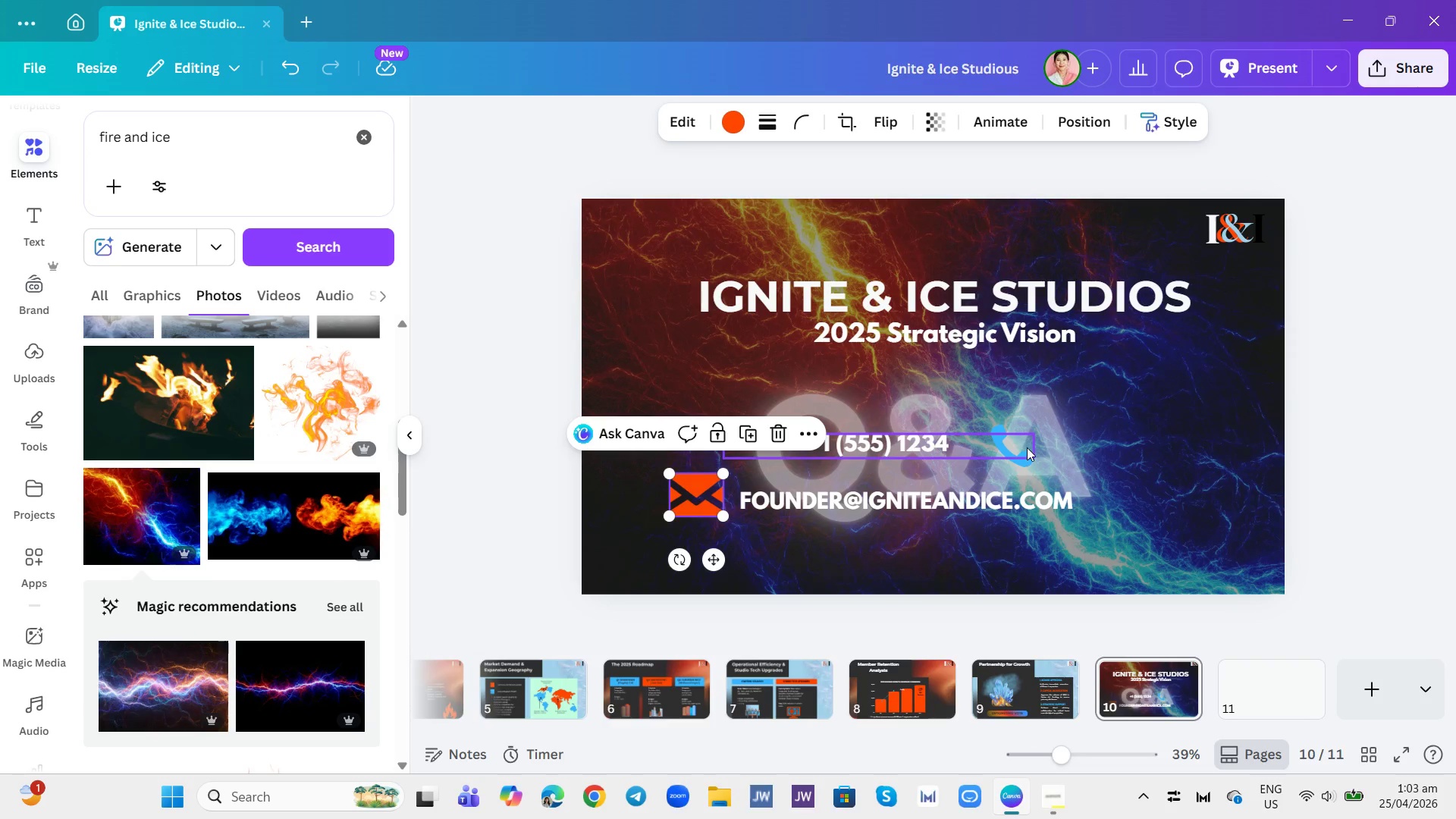 
left_click_drag(start_coordinate=[1027, 447], to_coordinate=[1009, 441])
 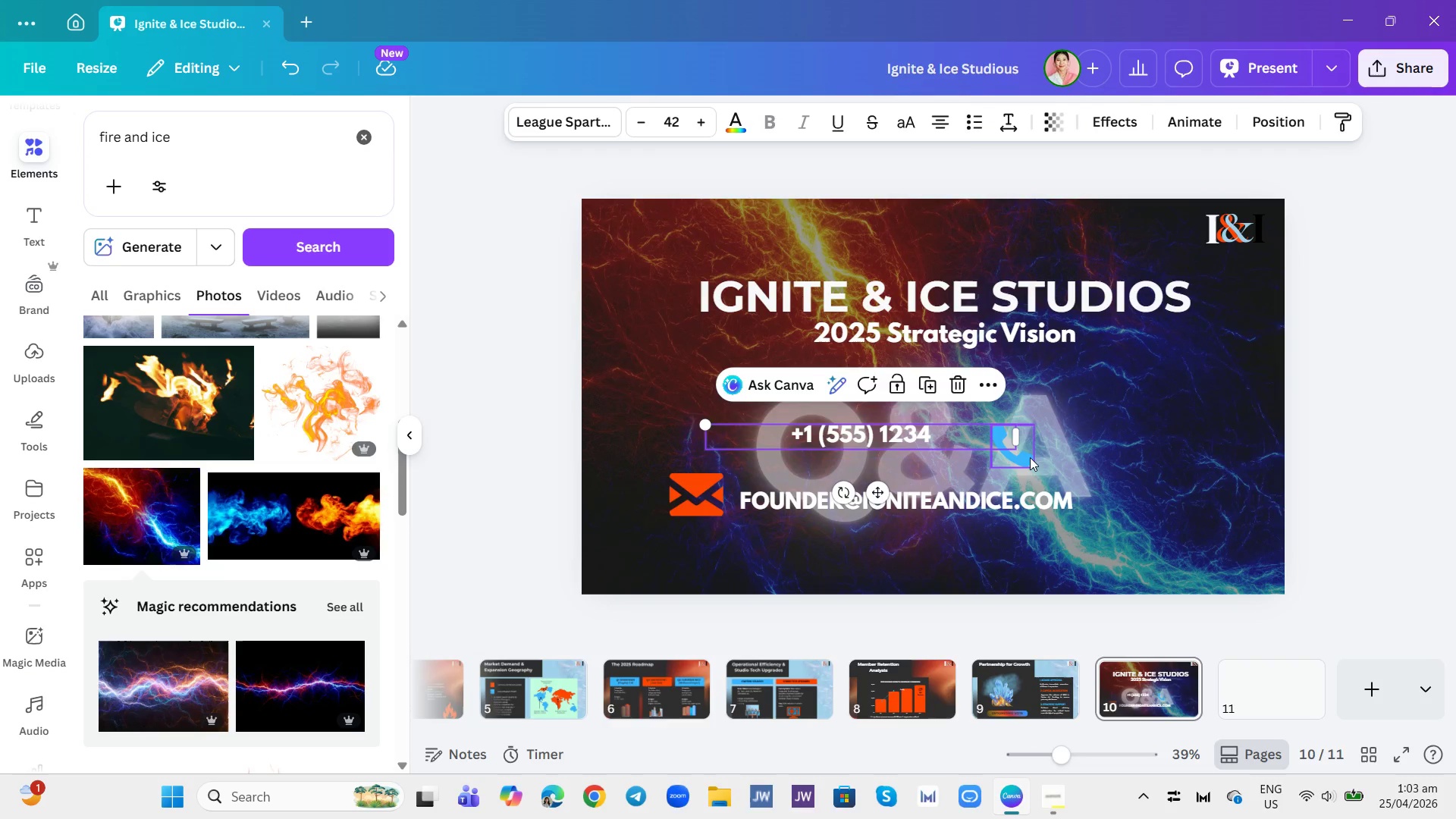 
left_click_drag(start_coordinate=[1032, 460], to_coordinate=[717, 440])
 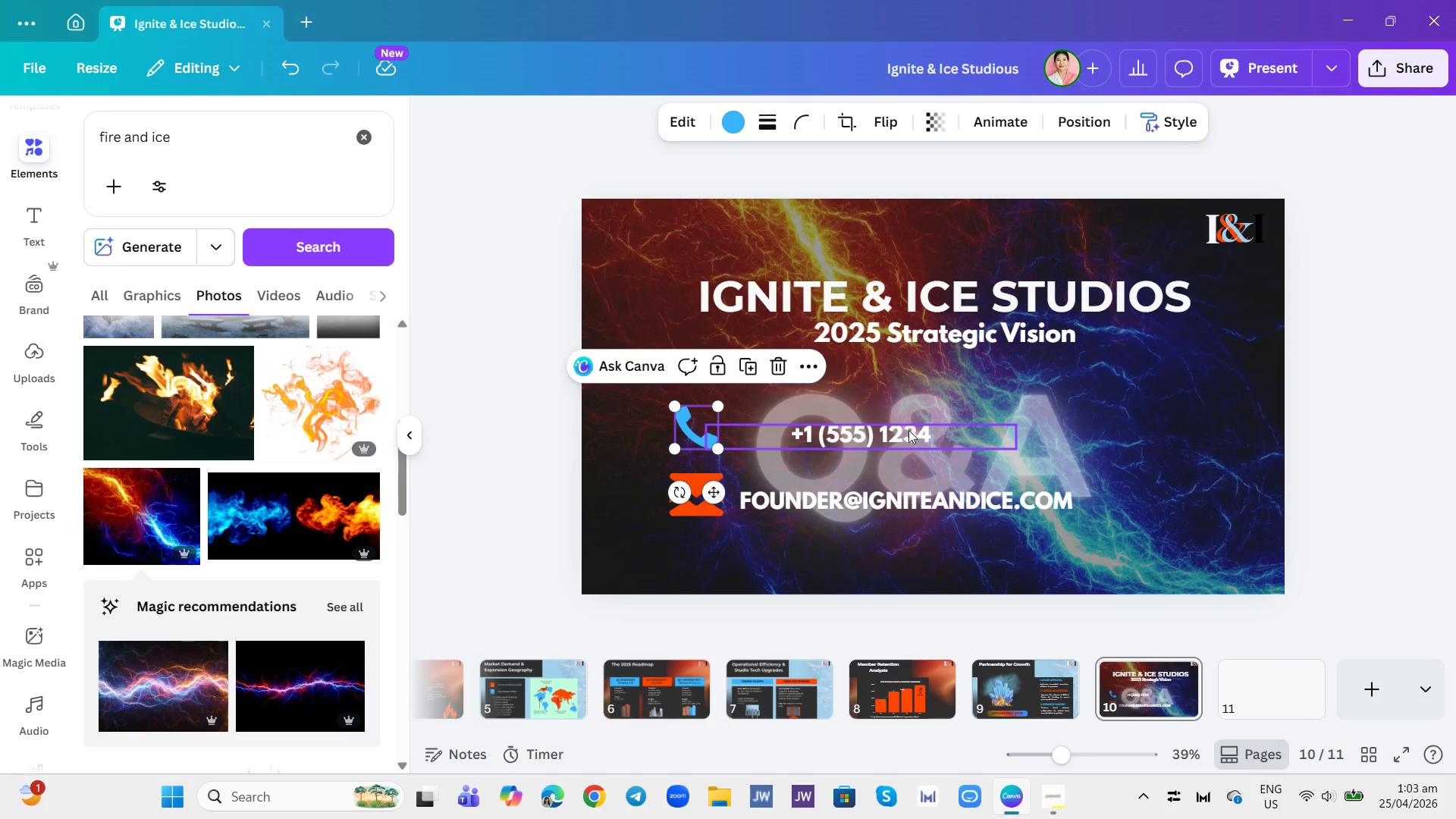 
left_click_drag(start_coordinate=[908, 430], to_coordinate=[862, 422])
 